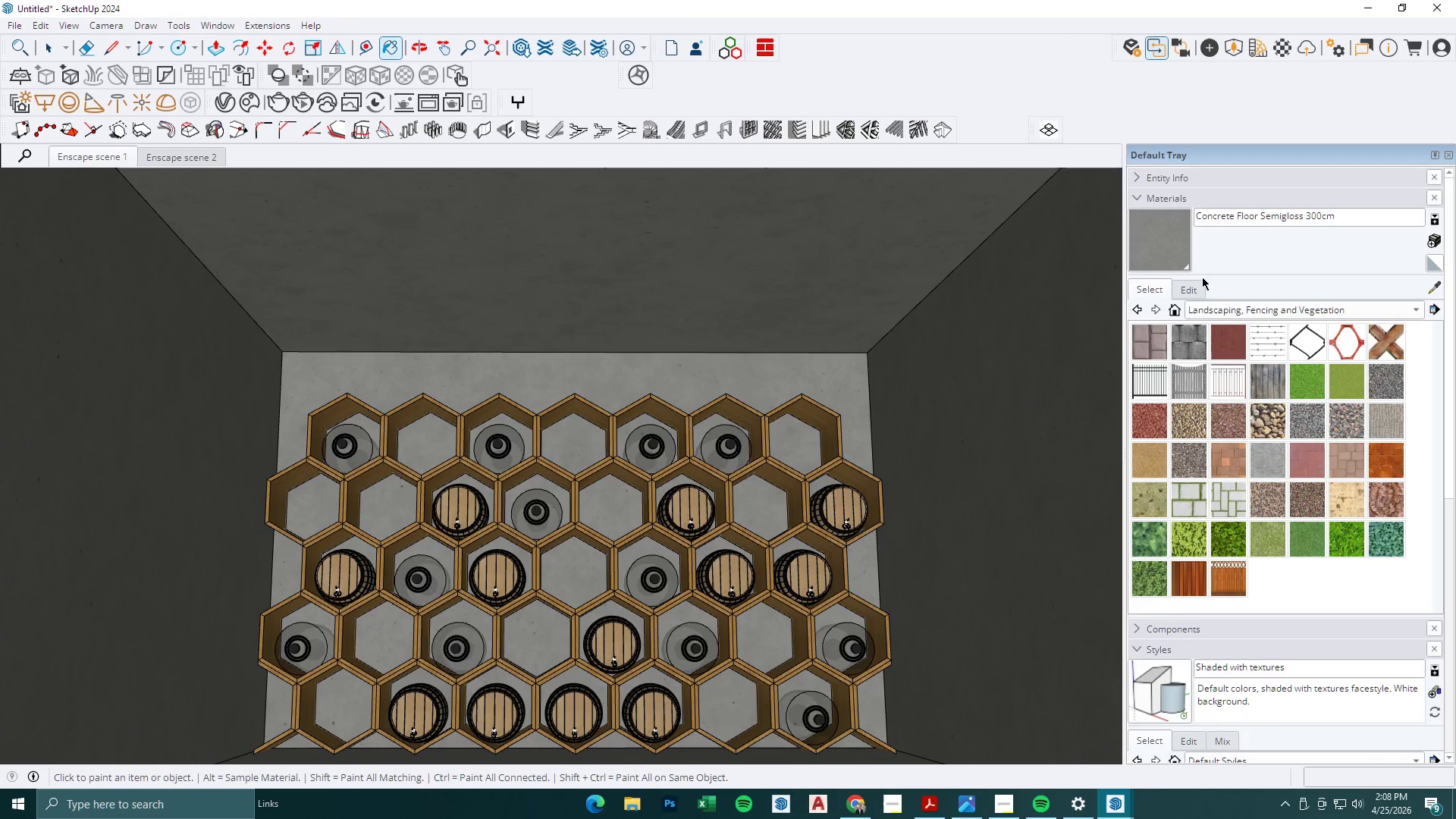 
double_click([1199, 287])
 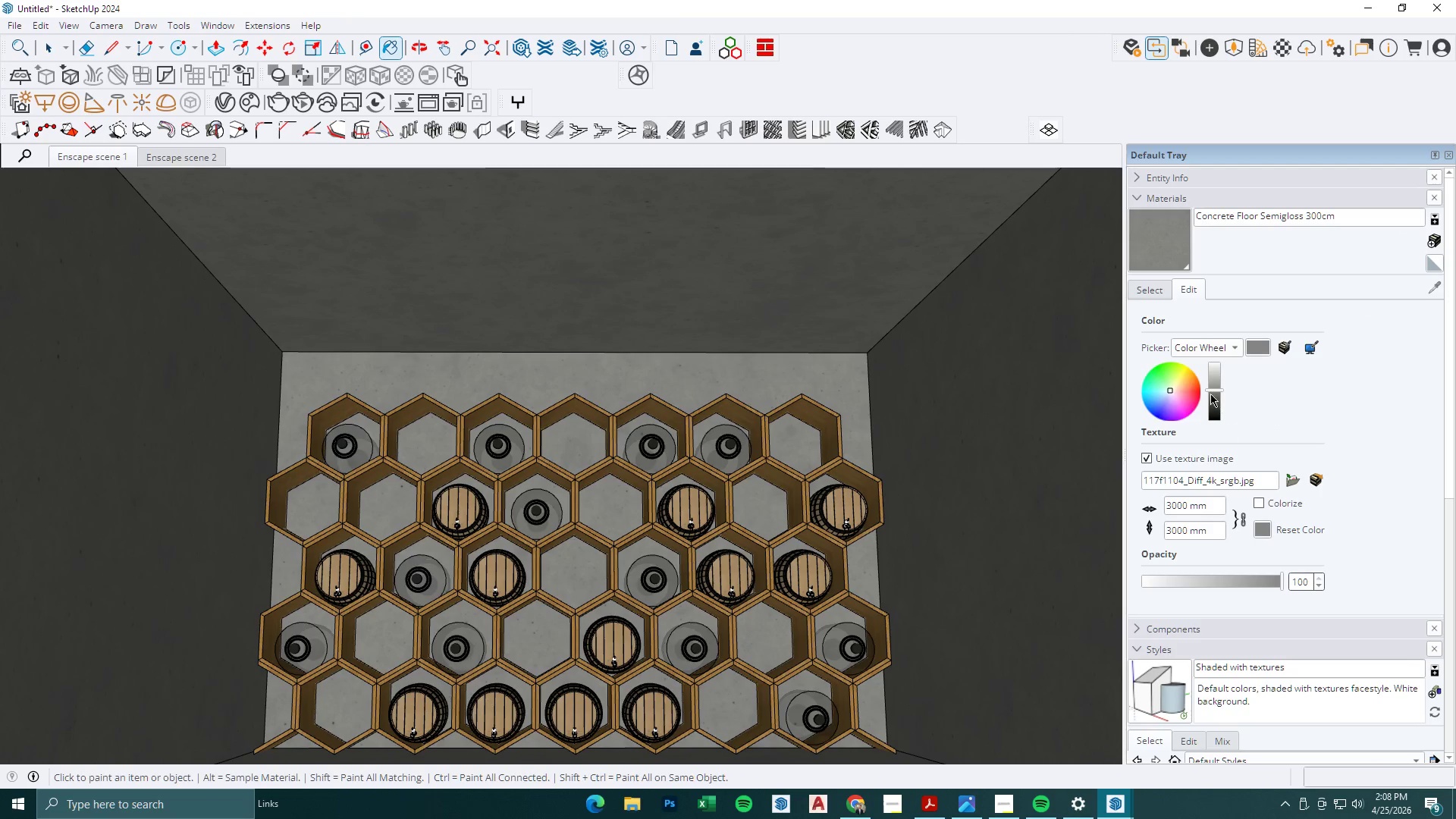 
left_click([1213, 393])
 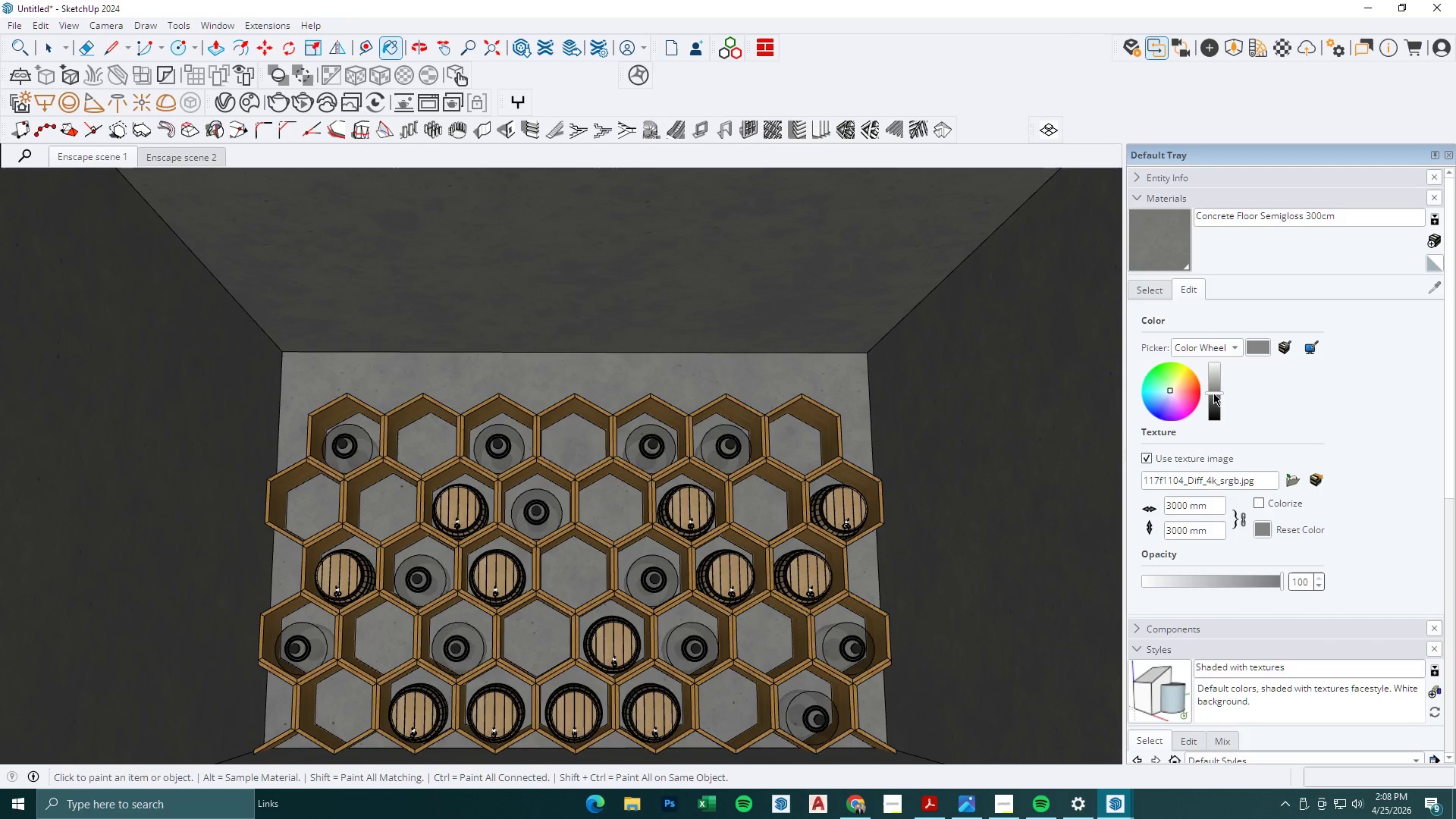 
left_click([1213, 394])
 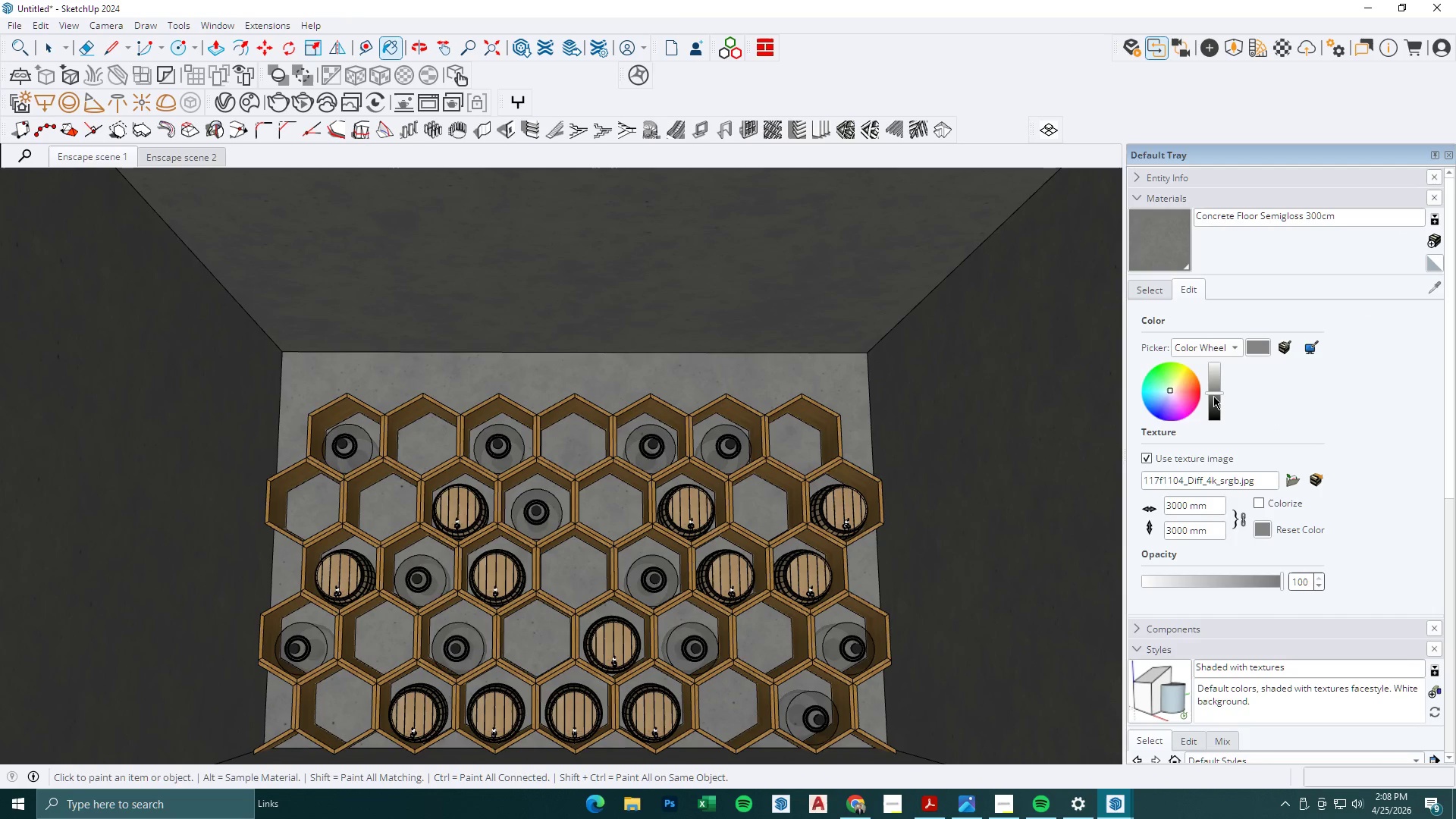 
left_click([1213, 397])
 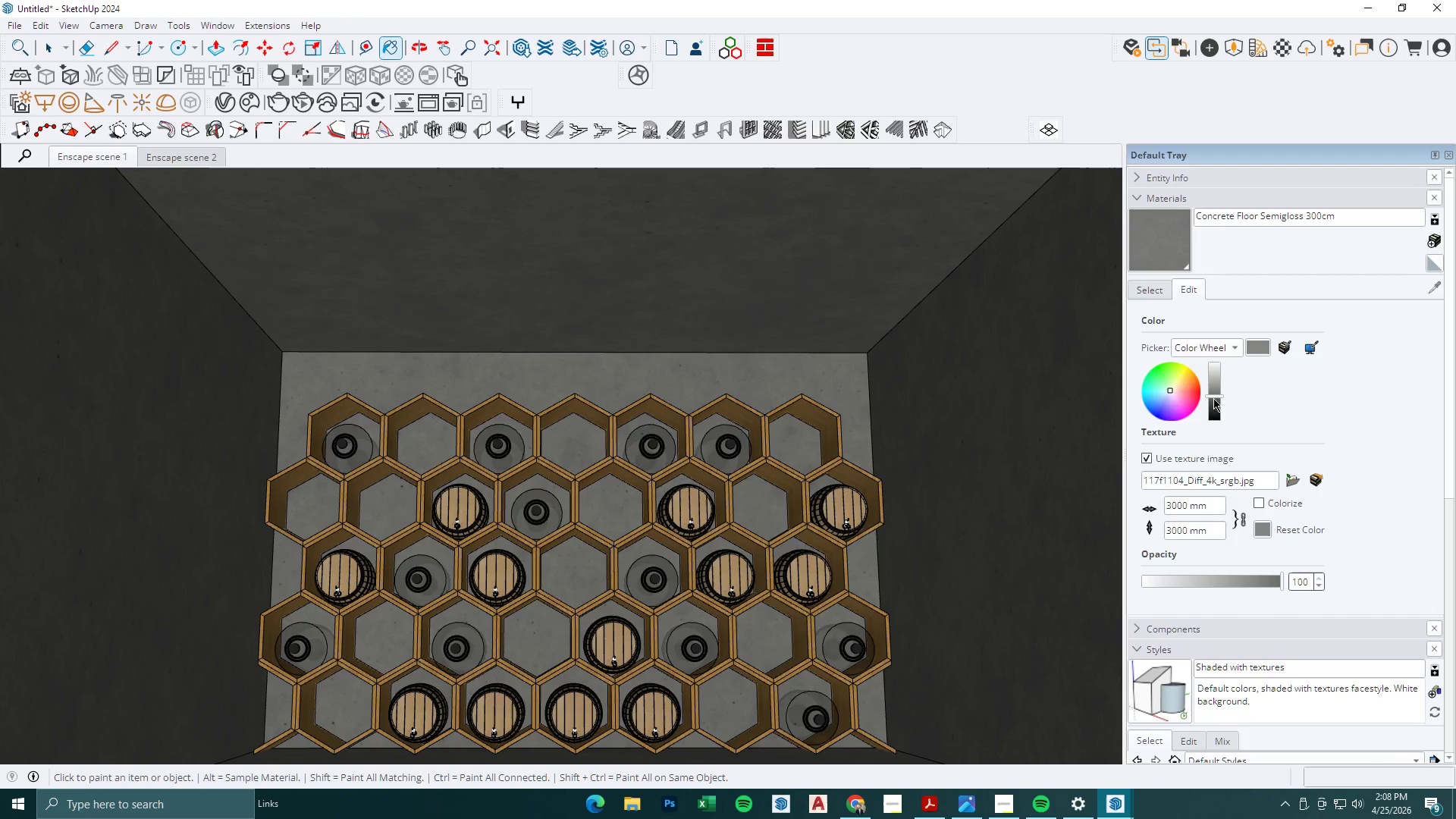 
left_click([1213, 399])
 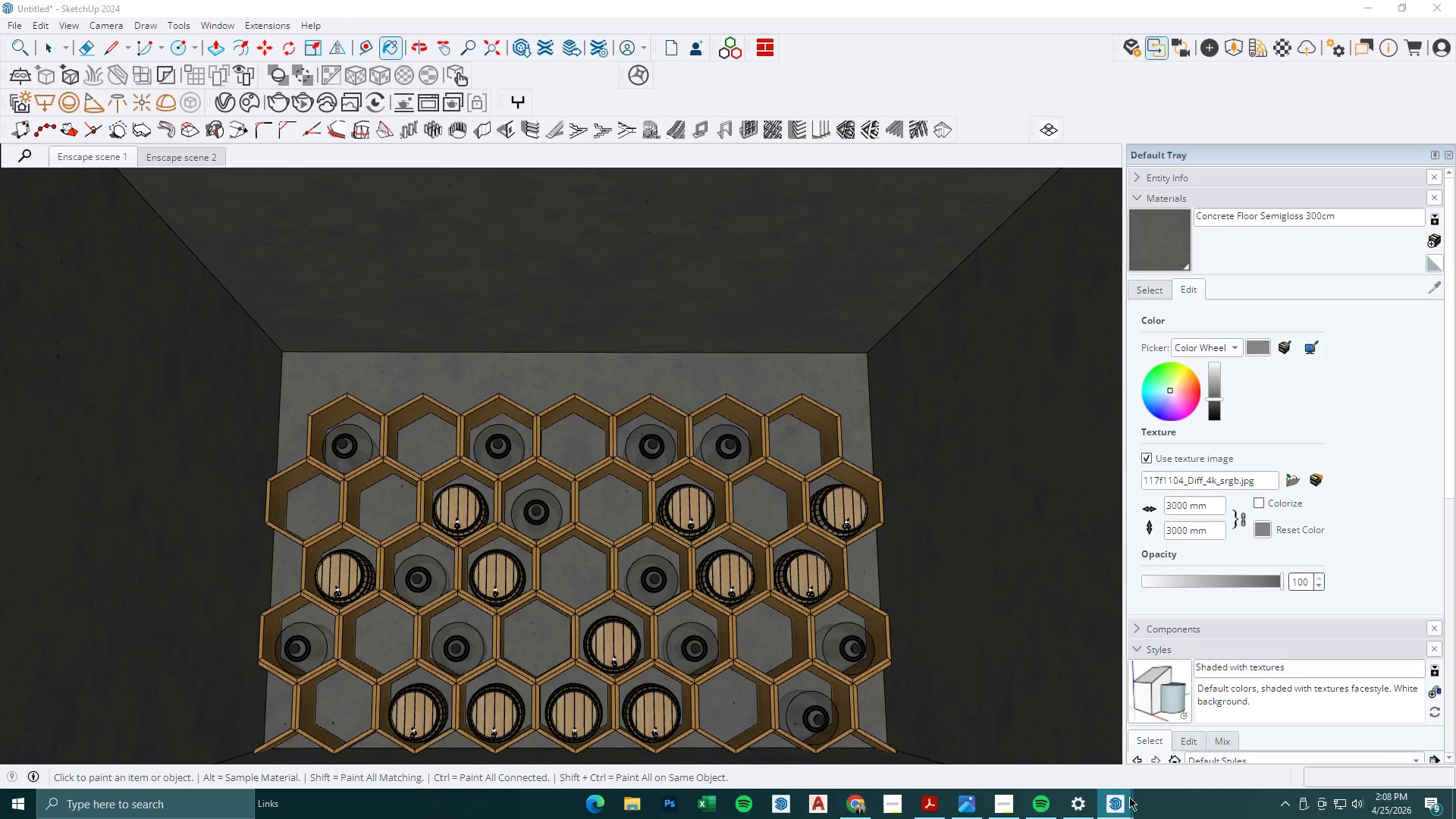 
left_click([1276, 757])
 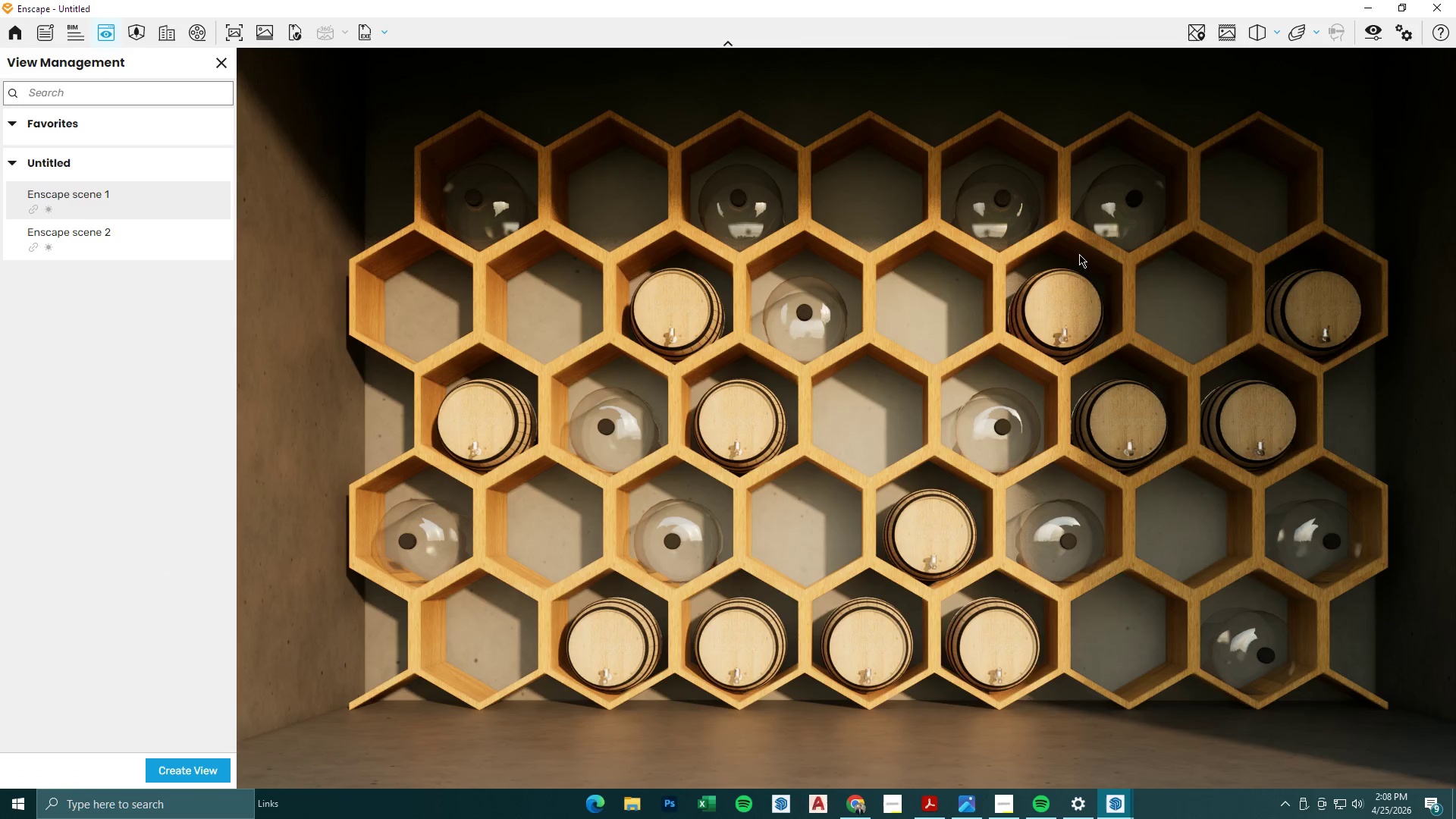 
wait(9.8)
 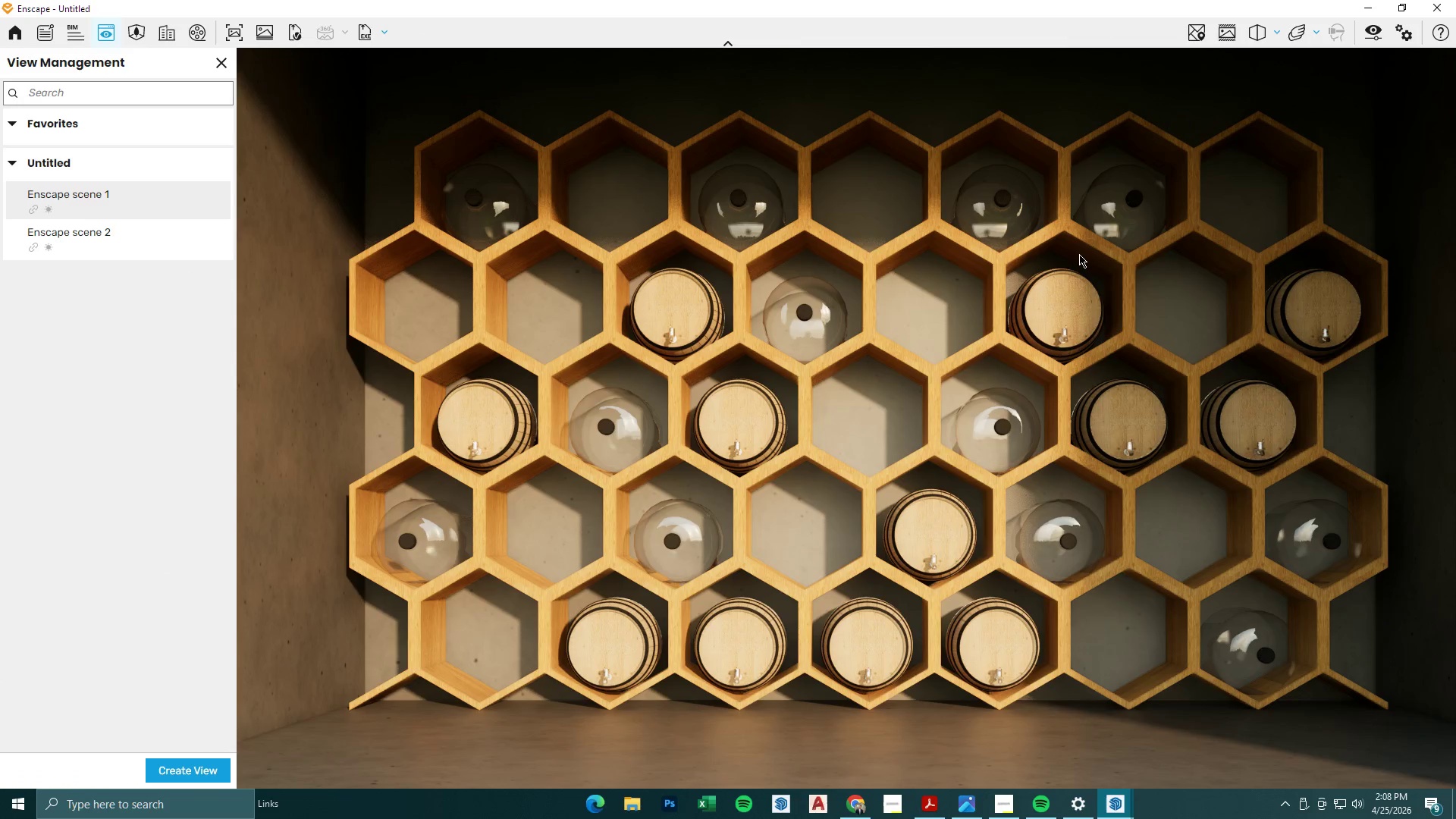 
left_click([1367, 14])
 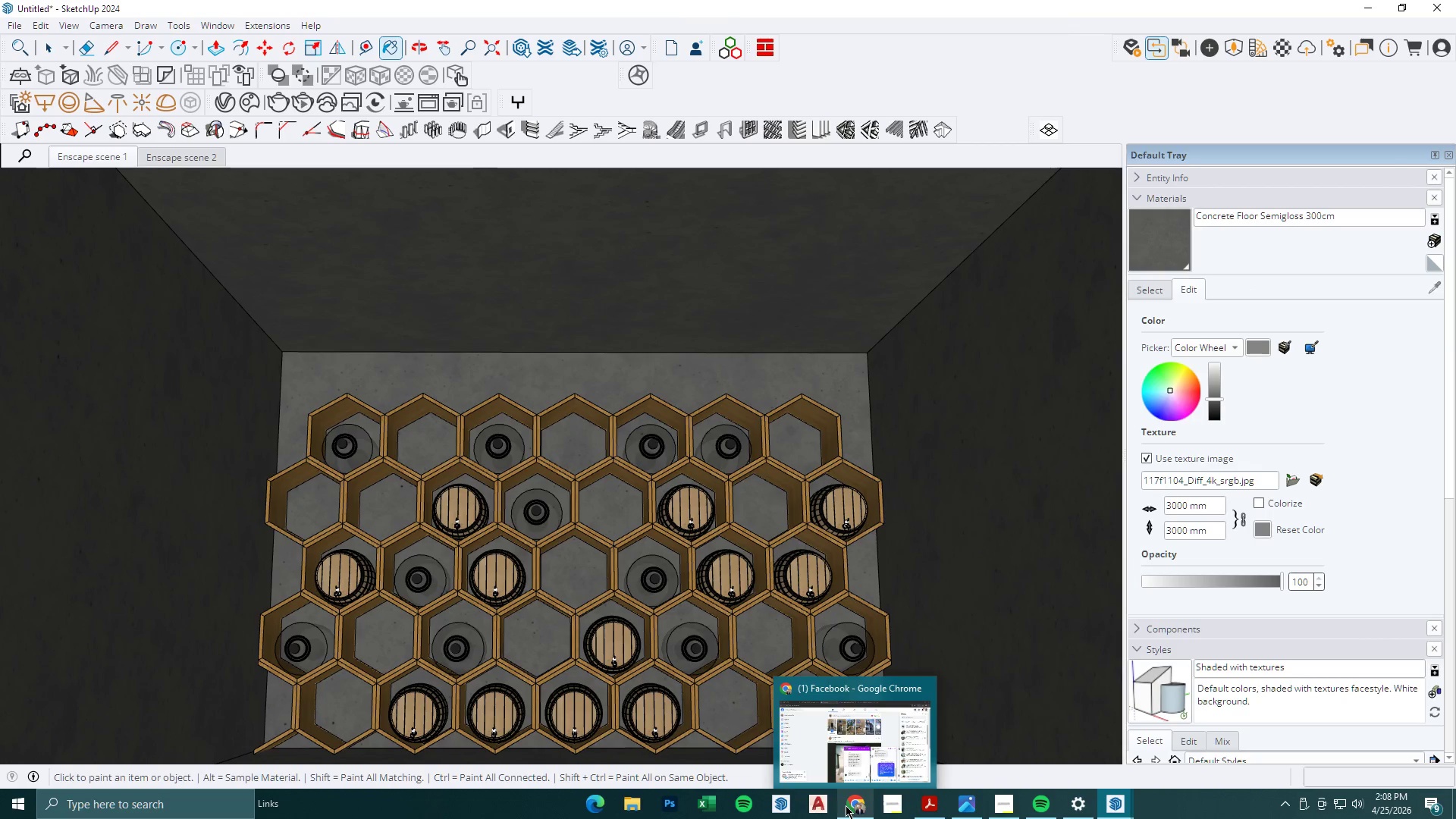 
wait(5.78)
 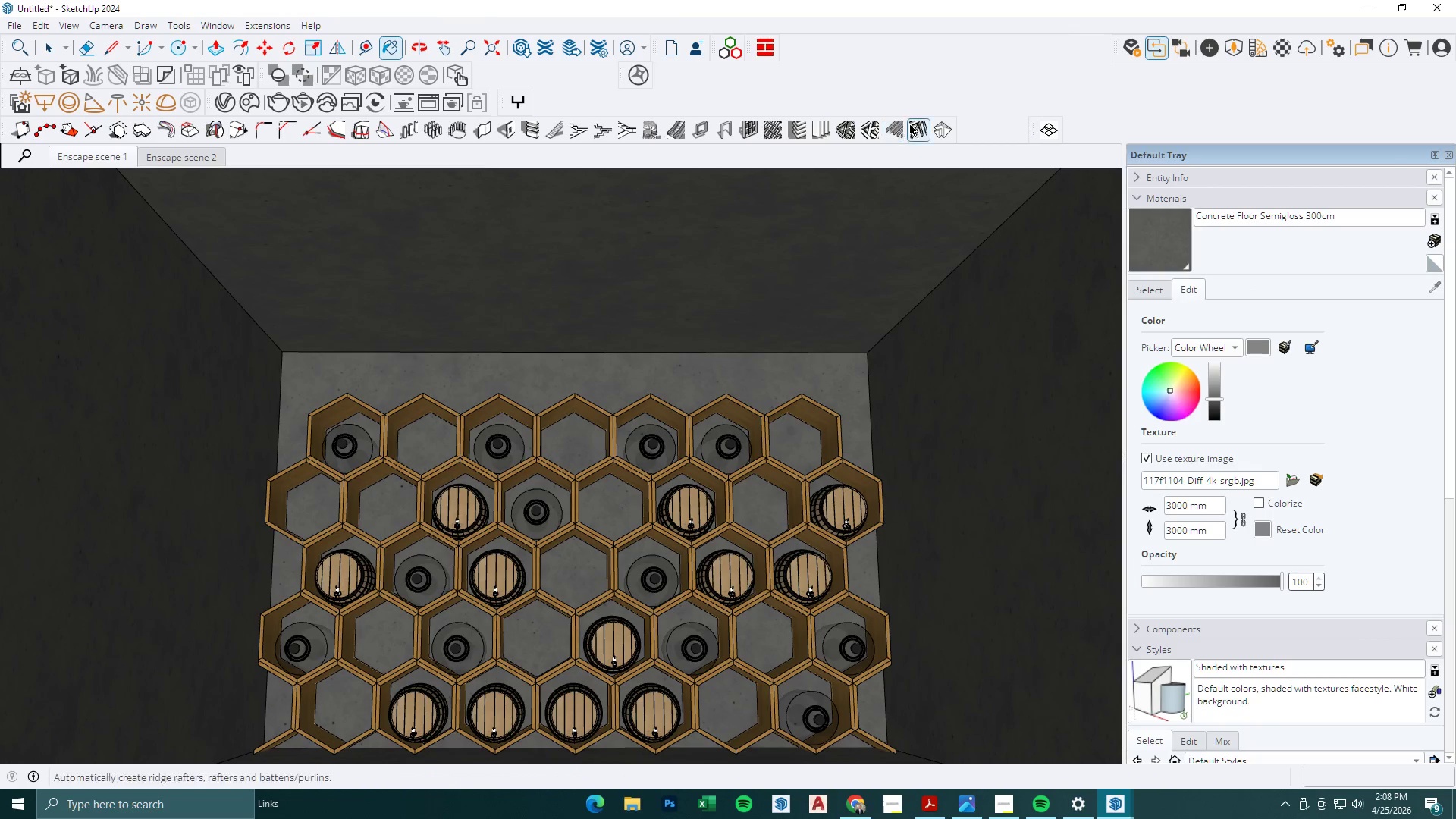 
left_click([846, 805])
 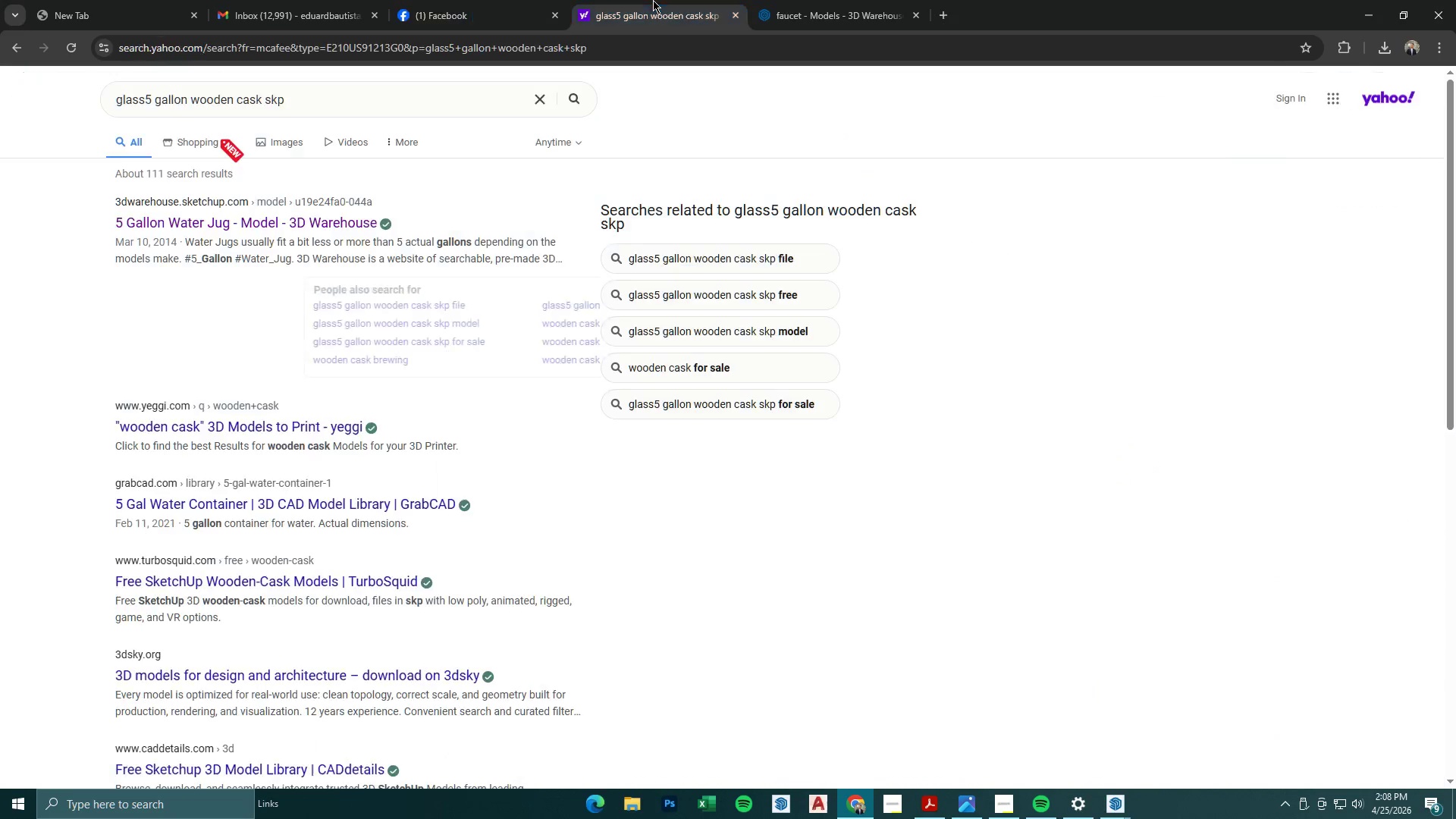 
double_click([794, 0])
 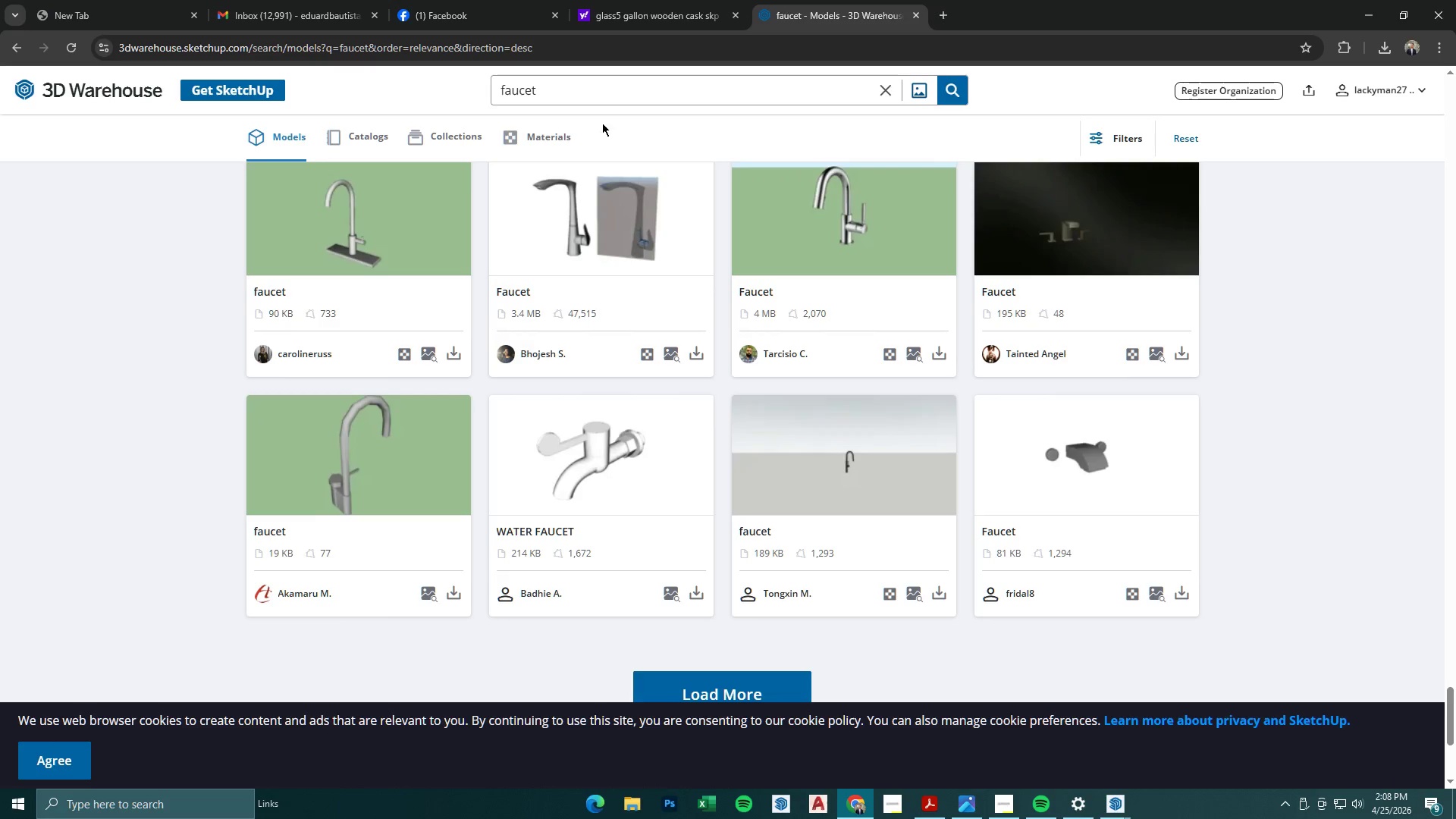 
left_click_drag(start_coordinate=[592, 95], to_coordinate=[319, 83])
 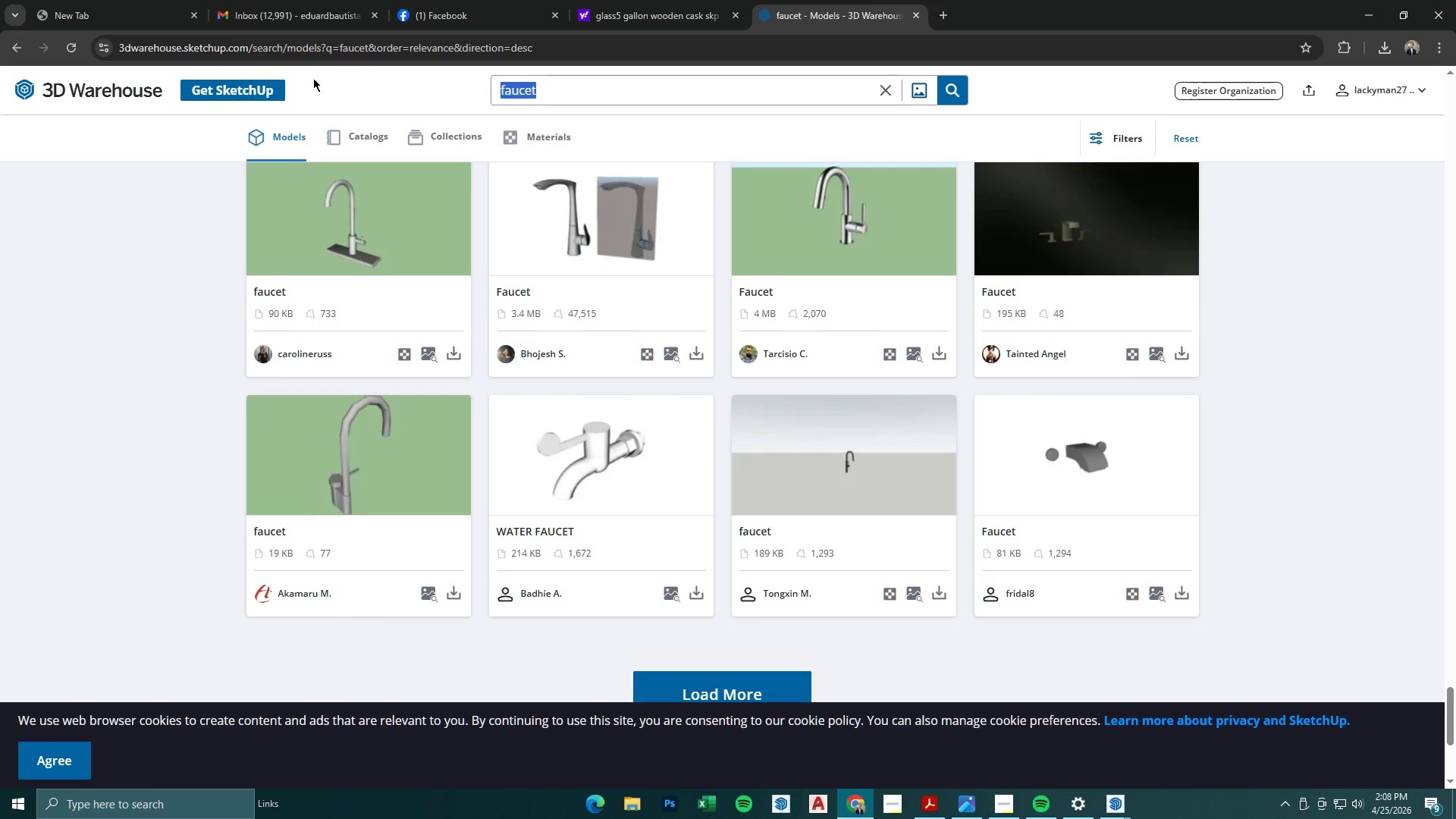 
type(light bulb)
 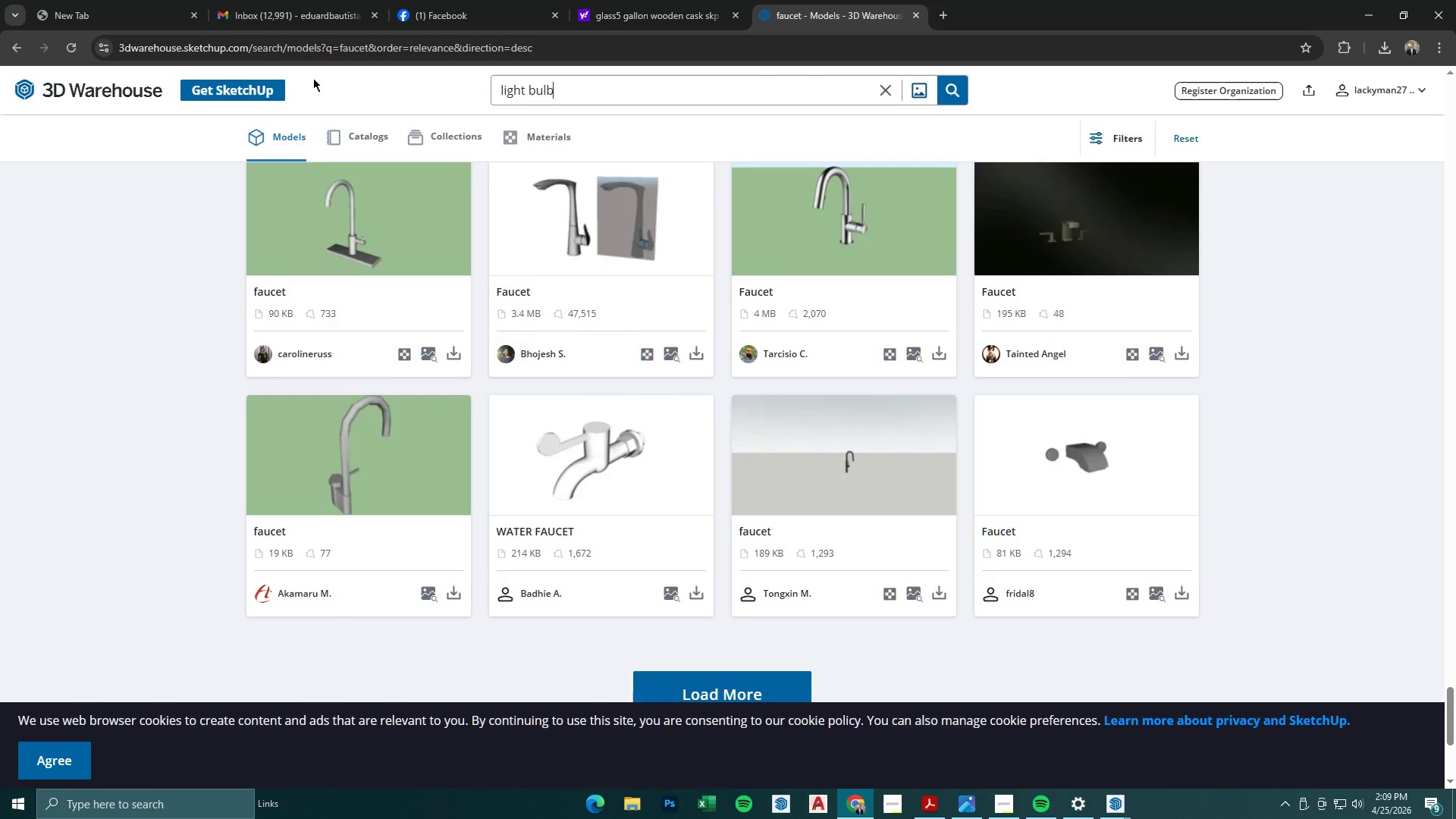 
key(Enter)
 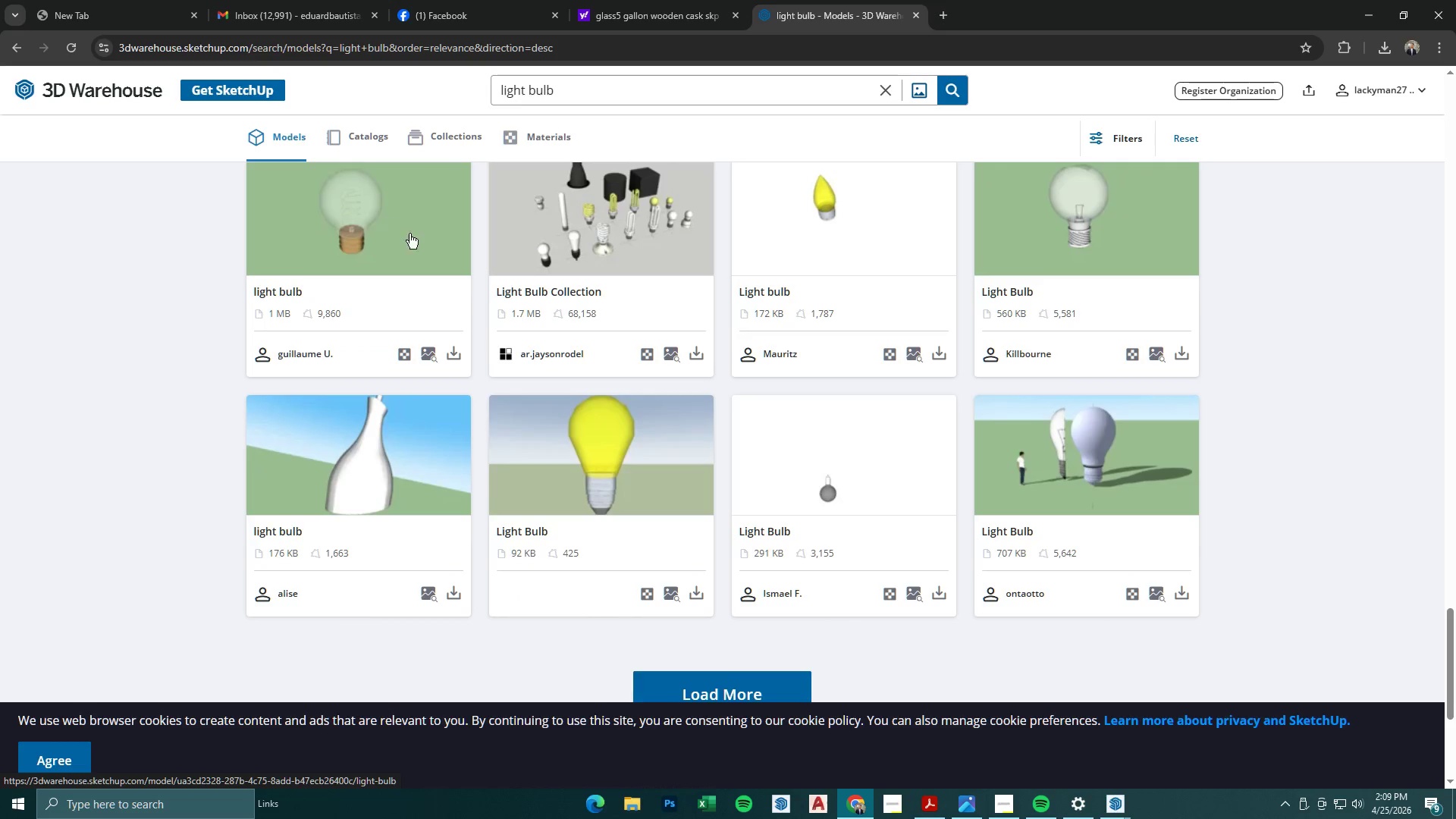 
left_click([760, 689])
 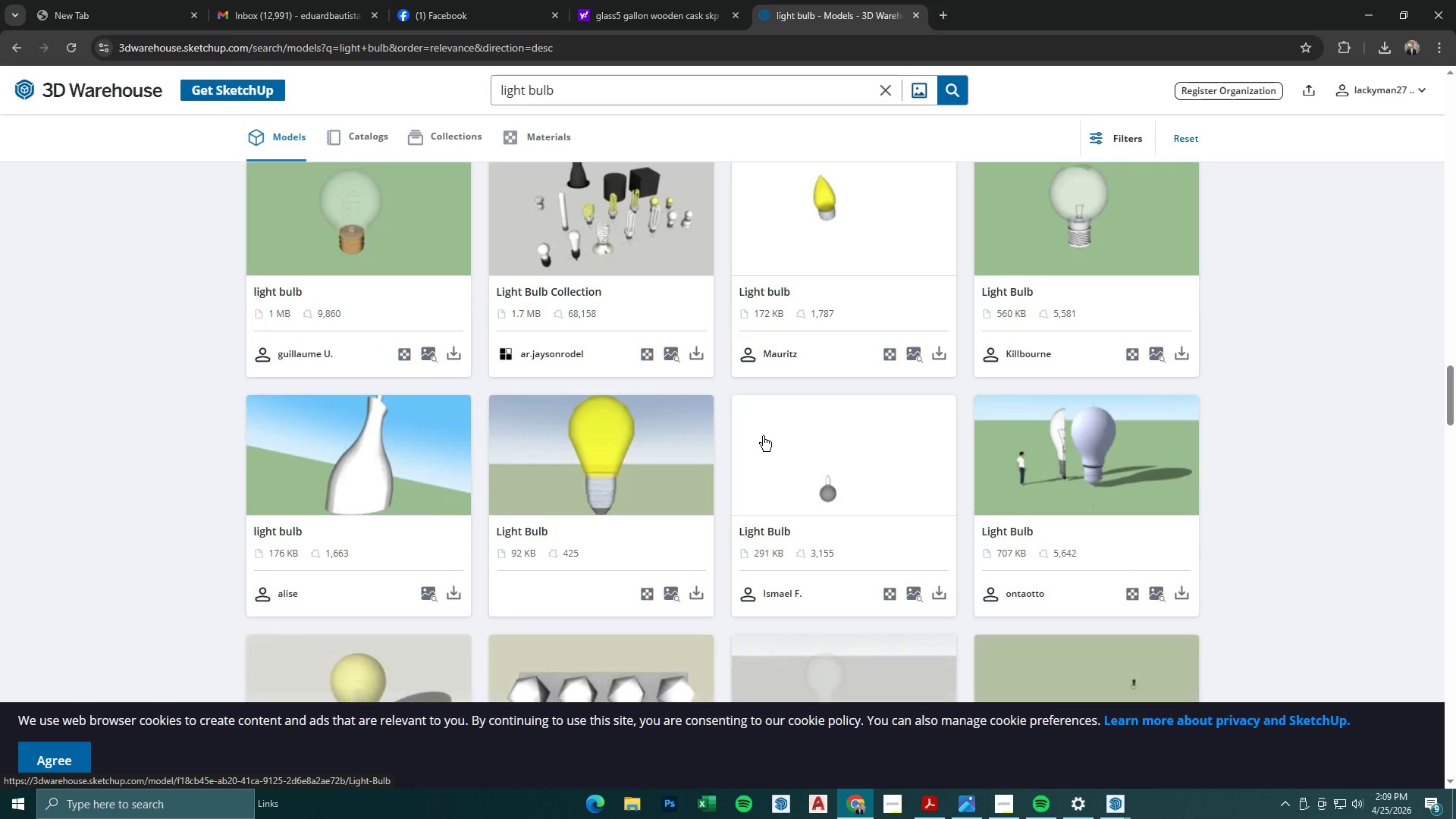 
scroll: coordinate [763, 436], scroll_direction: down, amount: 3.0
 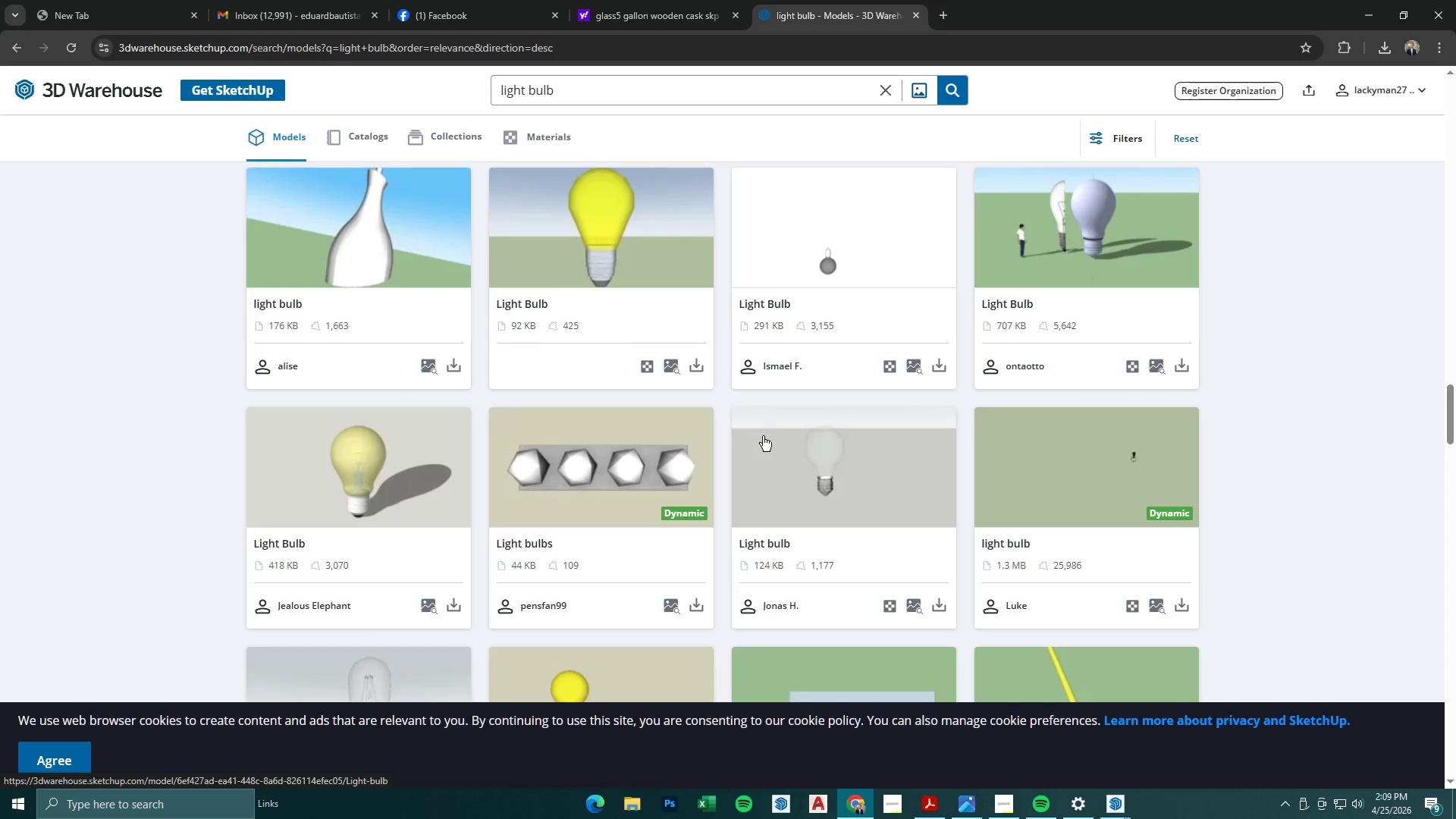 
wait(5.34)
 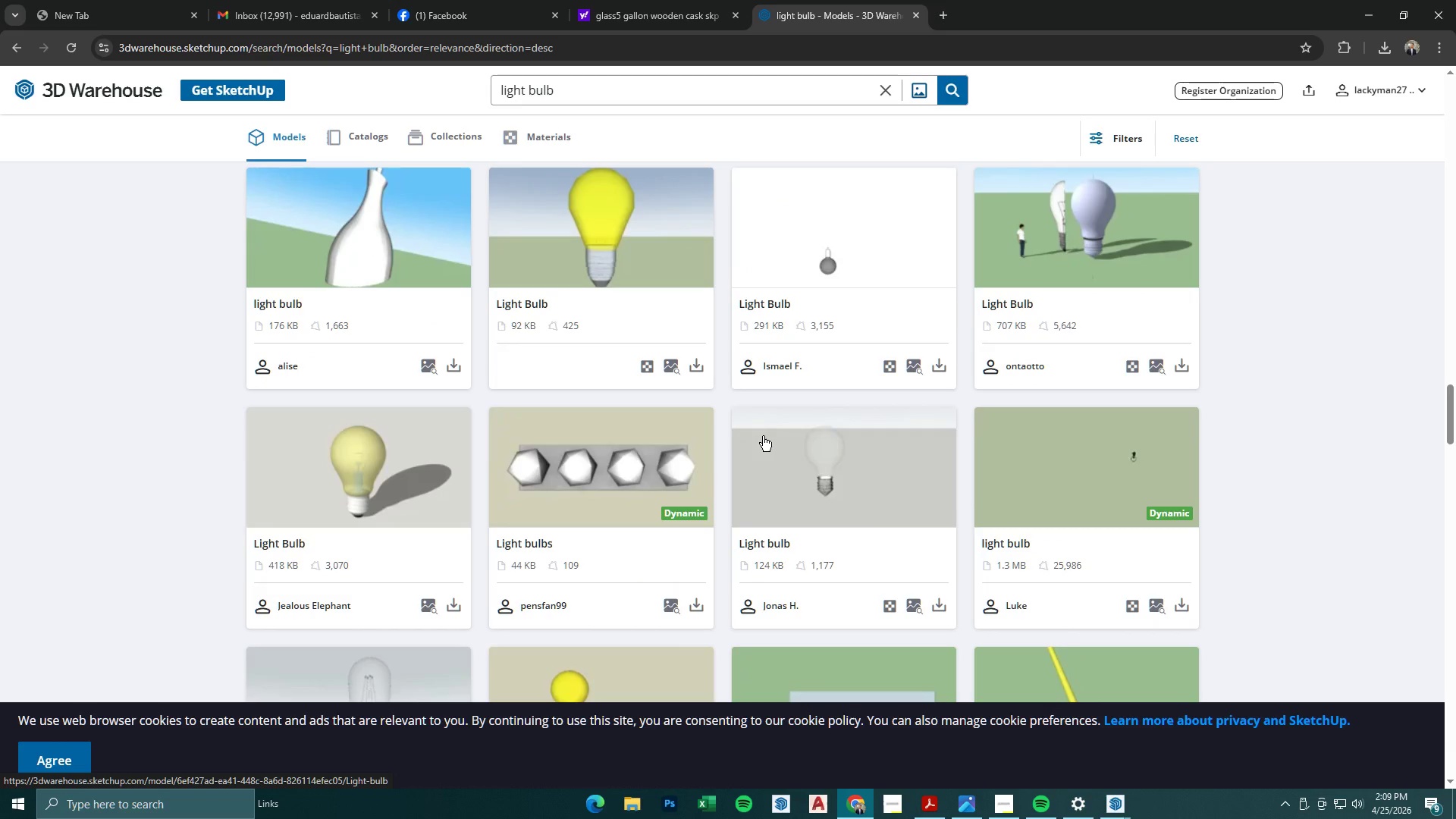 
scroll: coordinate [763, 436], scroll_direction: down, amount: 5.0
 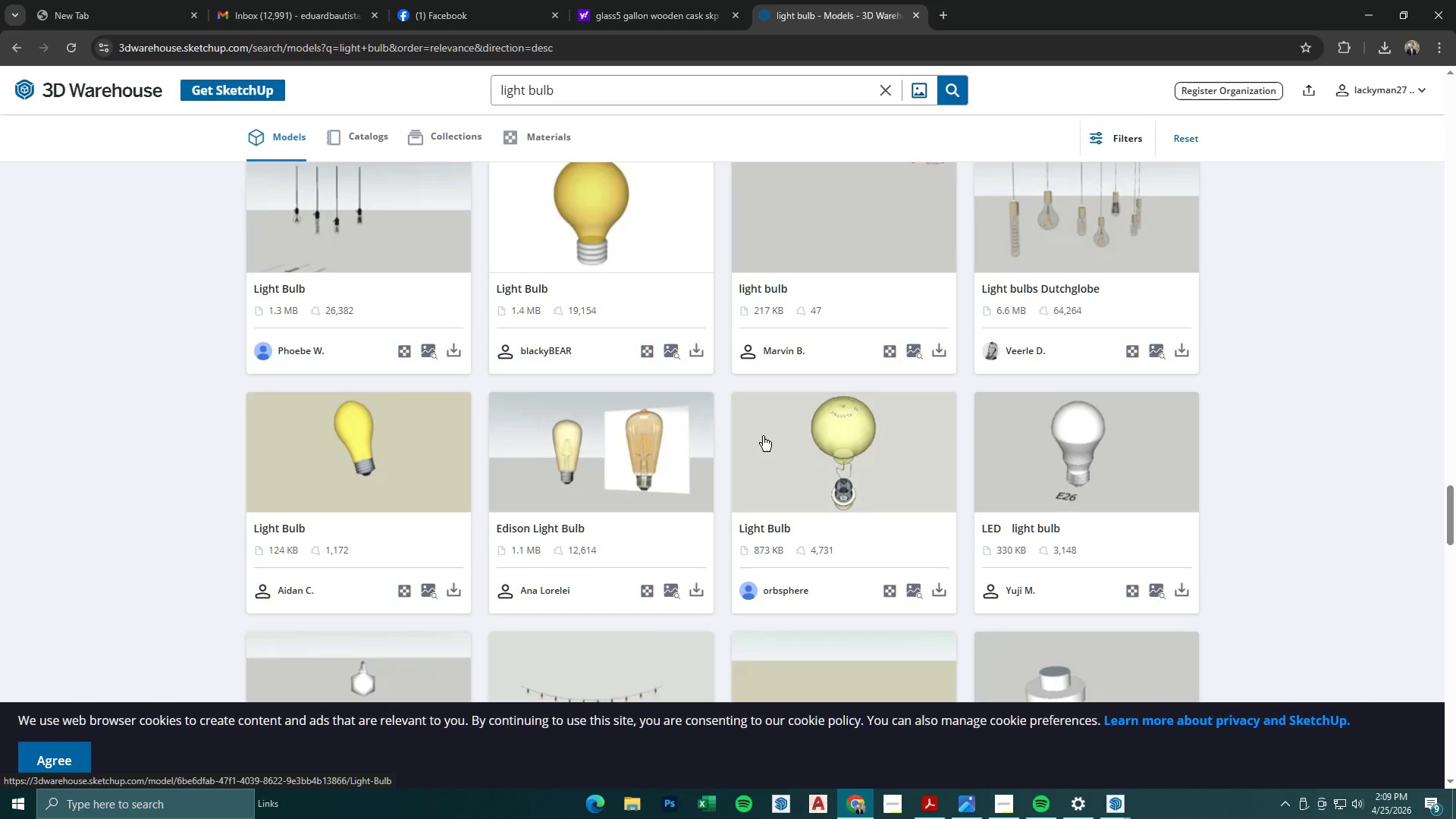 
left_click([1183, 351])
 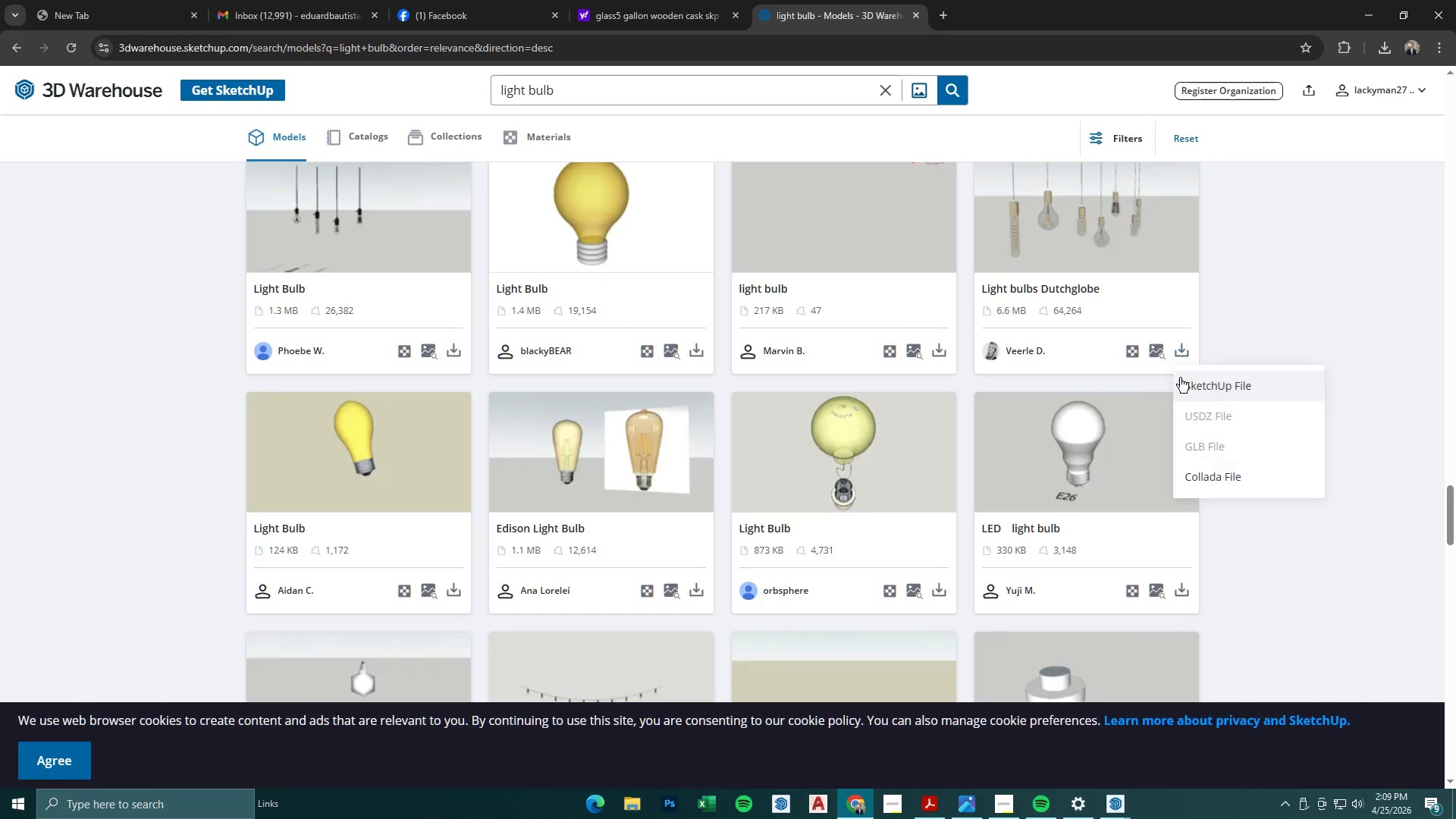 
left_click([1187, 384])
 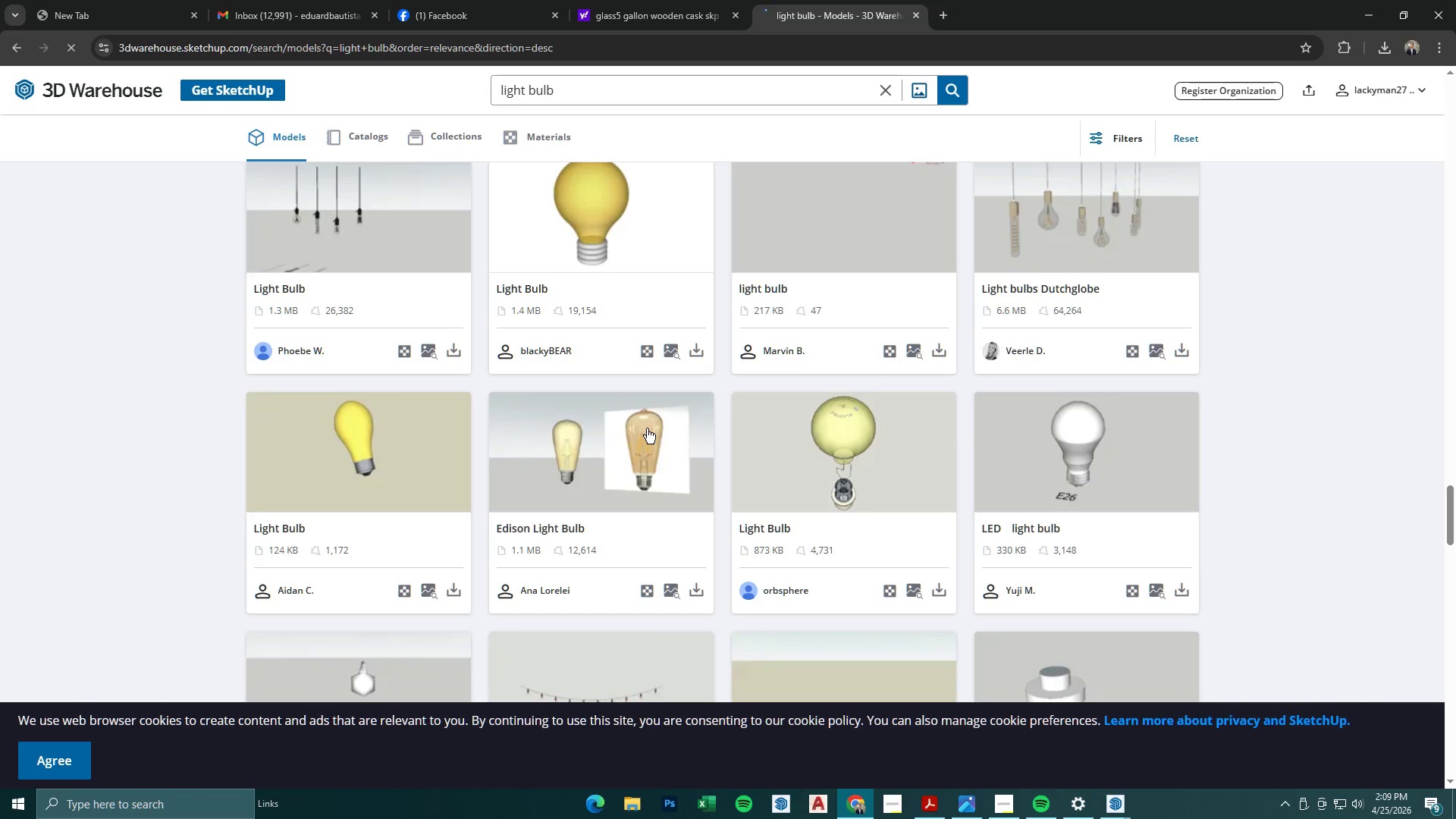 
scroll: coordinate [658, 448], scroll_direction: down, amount: 11.0
 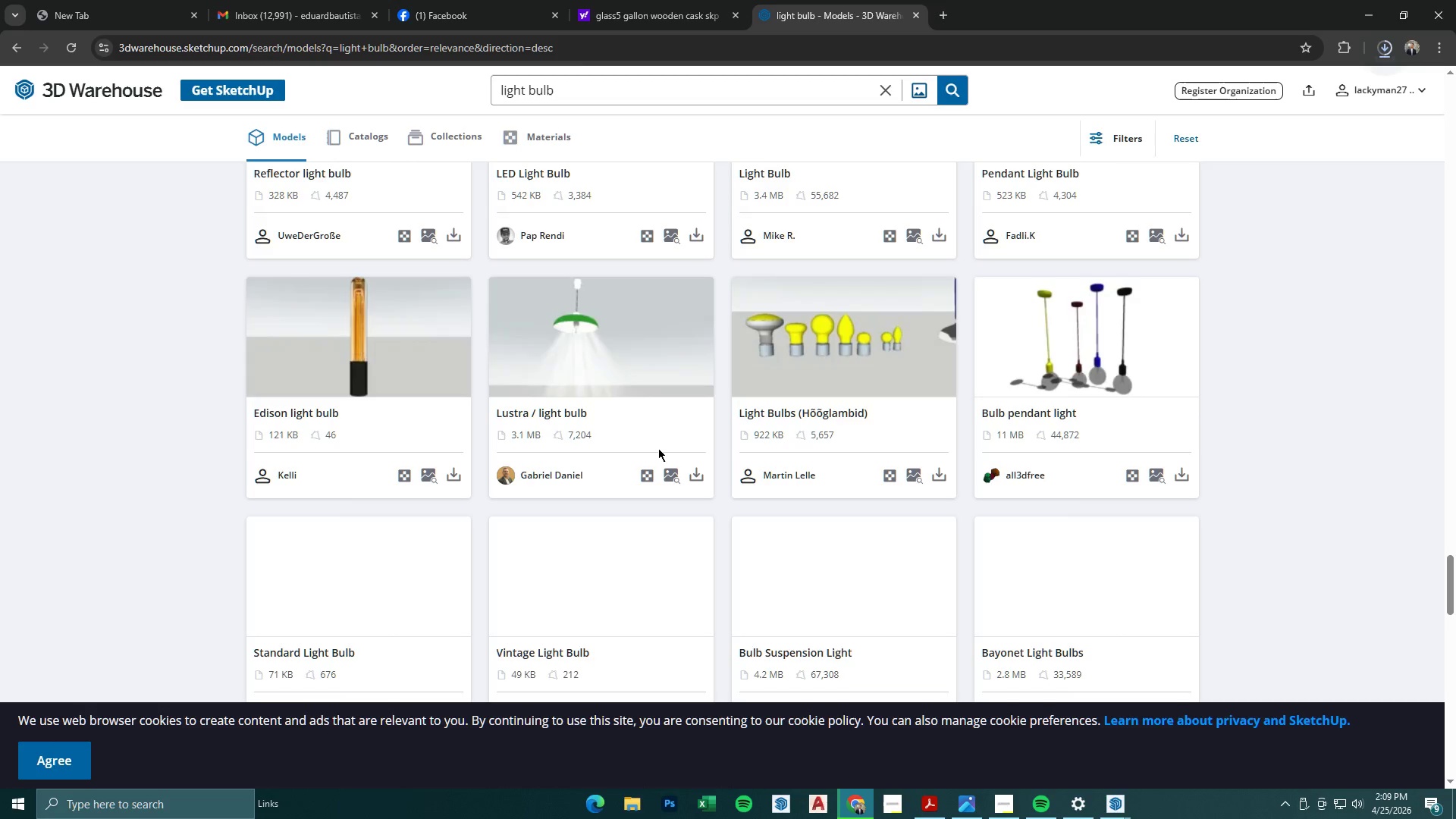 
scroll: coordinate [658, 448], scroll_direction: up, amount: 4.0
 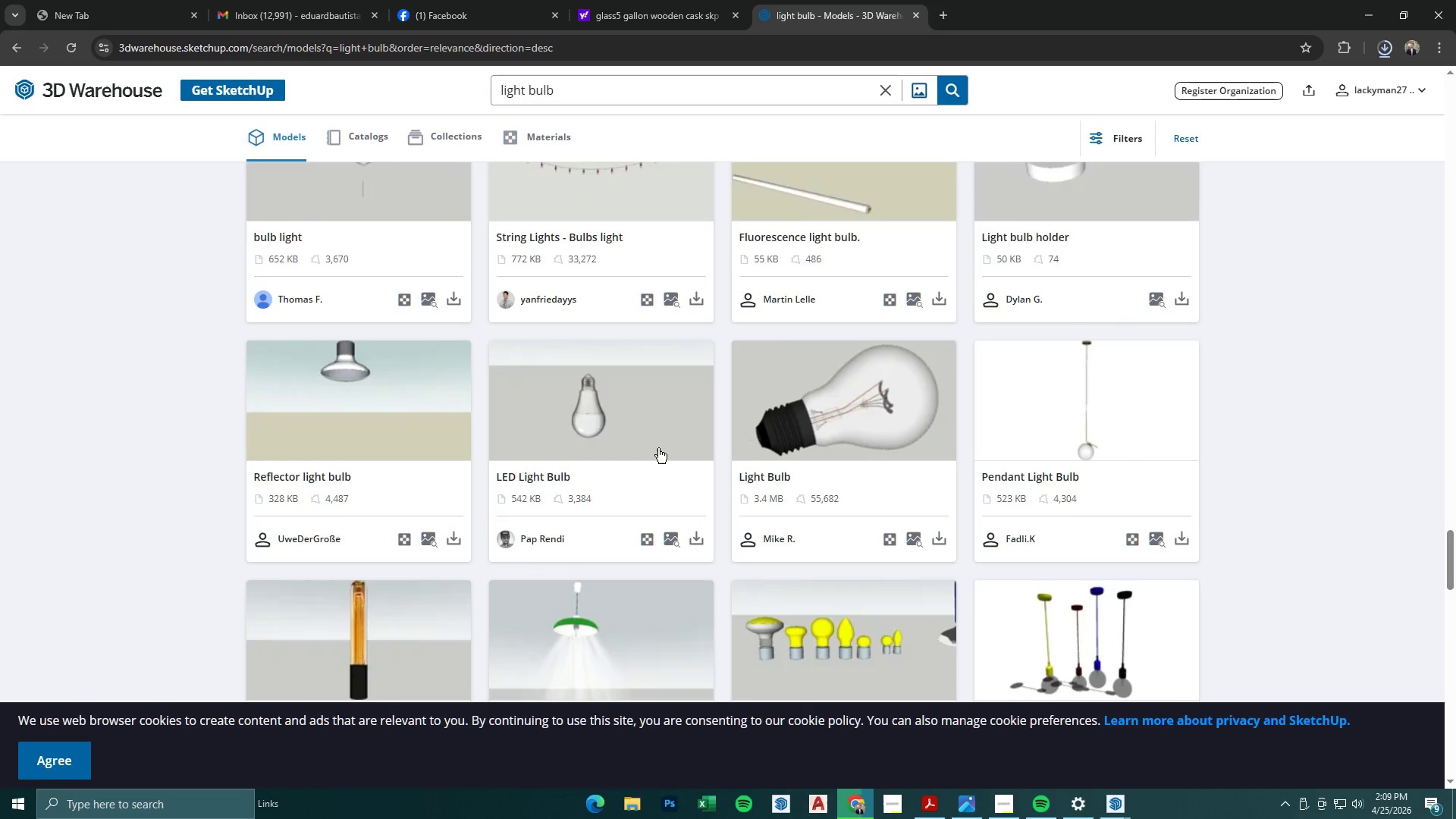 
scroll: coordinate [658, 448], scroll_direction: down, amount: 6.0
 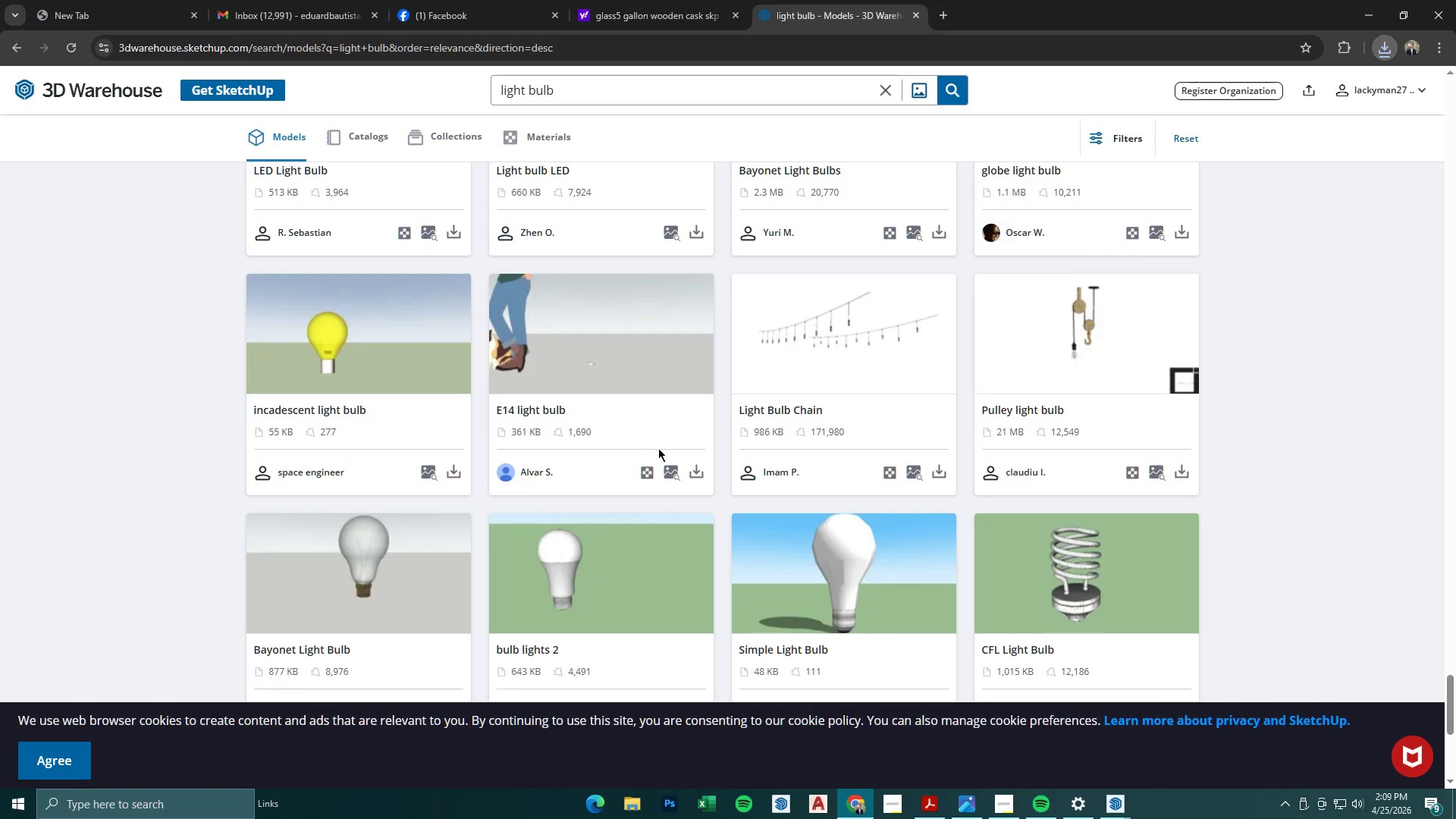 
wait(7.47)
 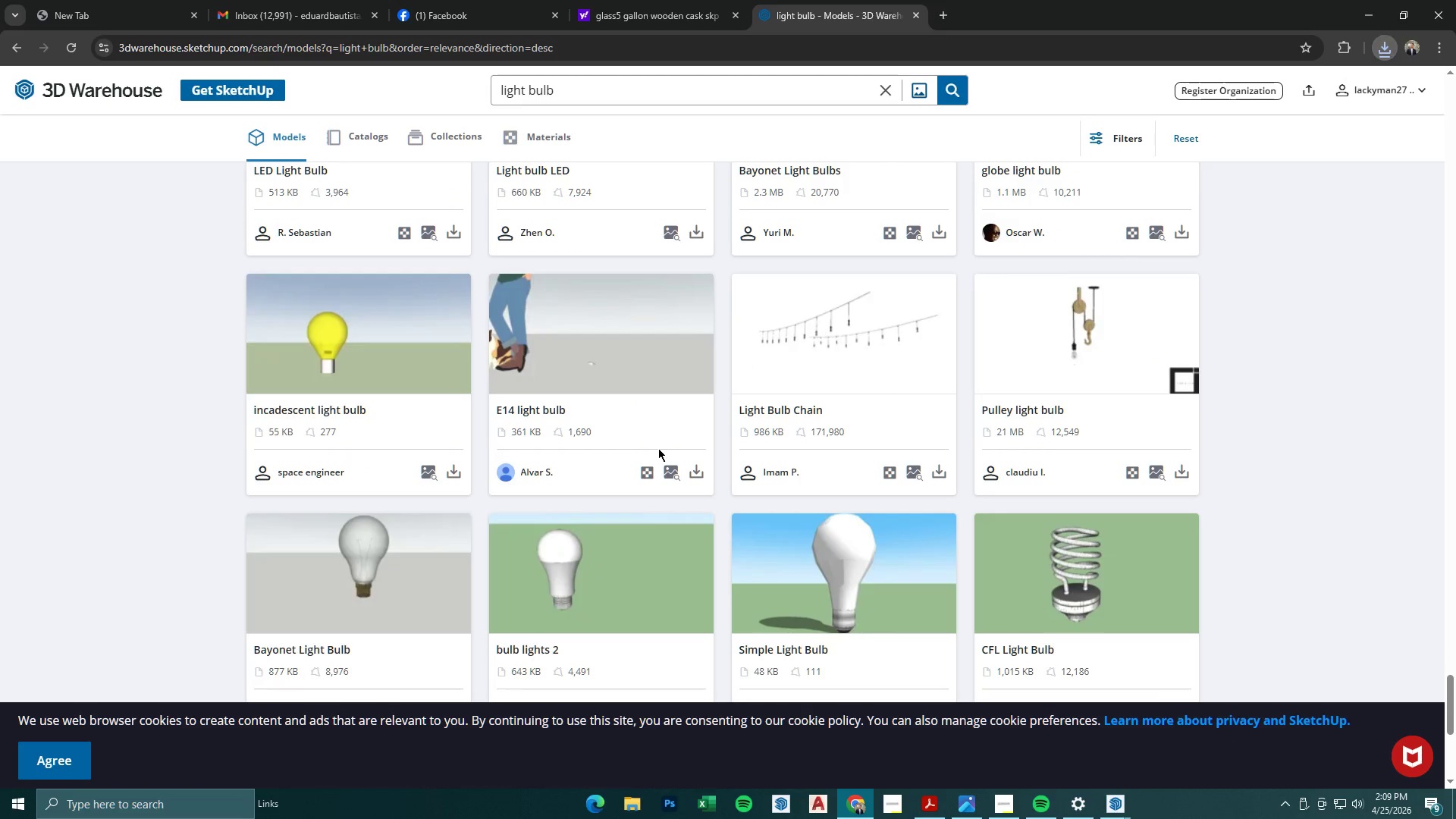 
left_click([934, 474])
 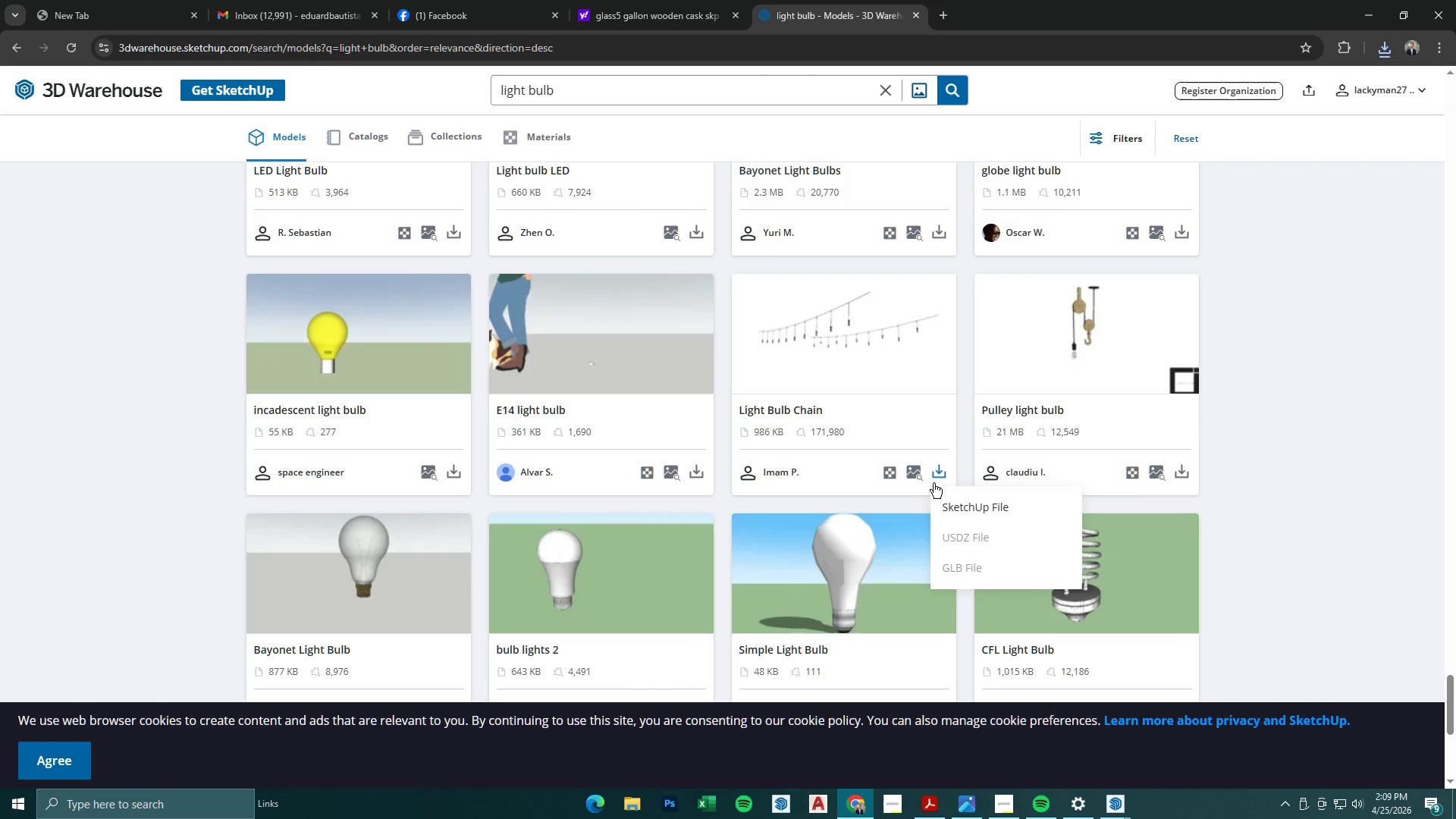 
left_click([942, 501])
 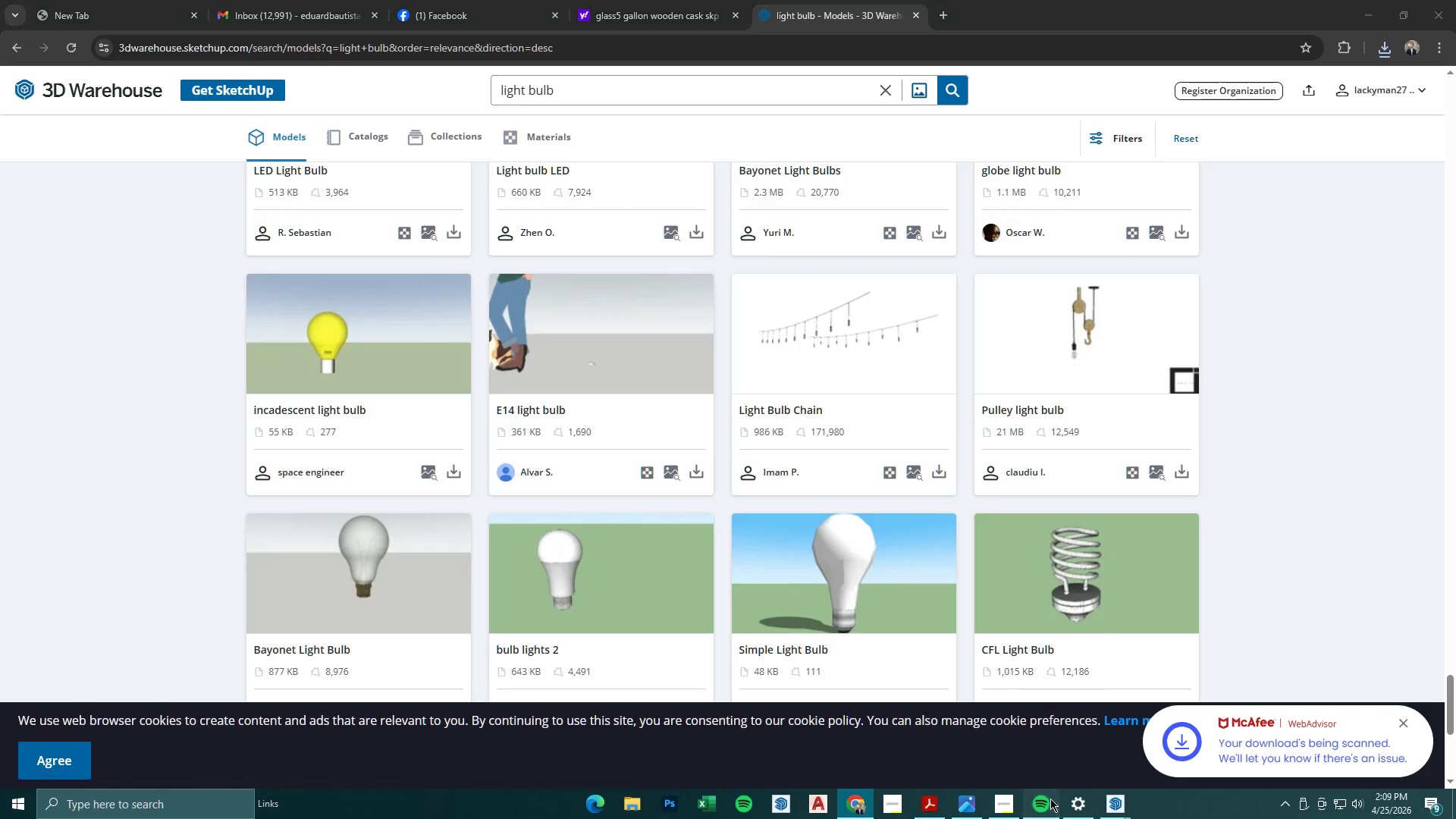 
scroll: coordinate [609, 458], scroll_direction: down, amount: 3.0
 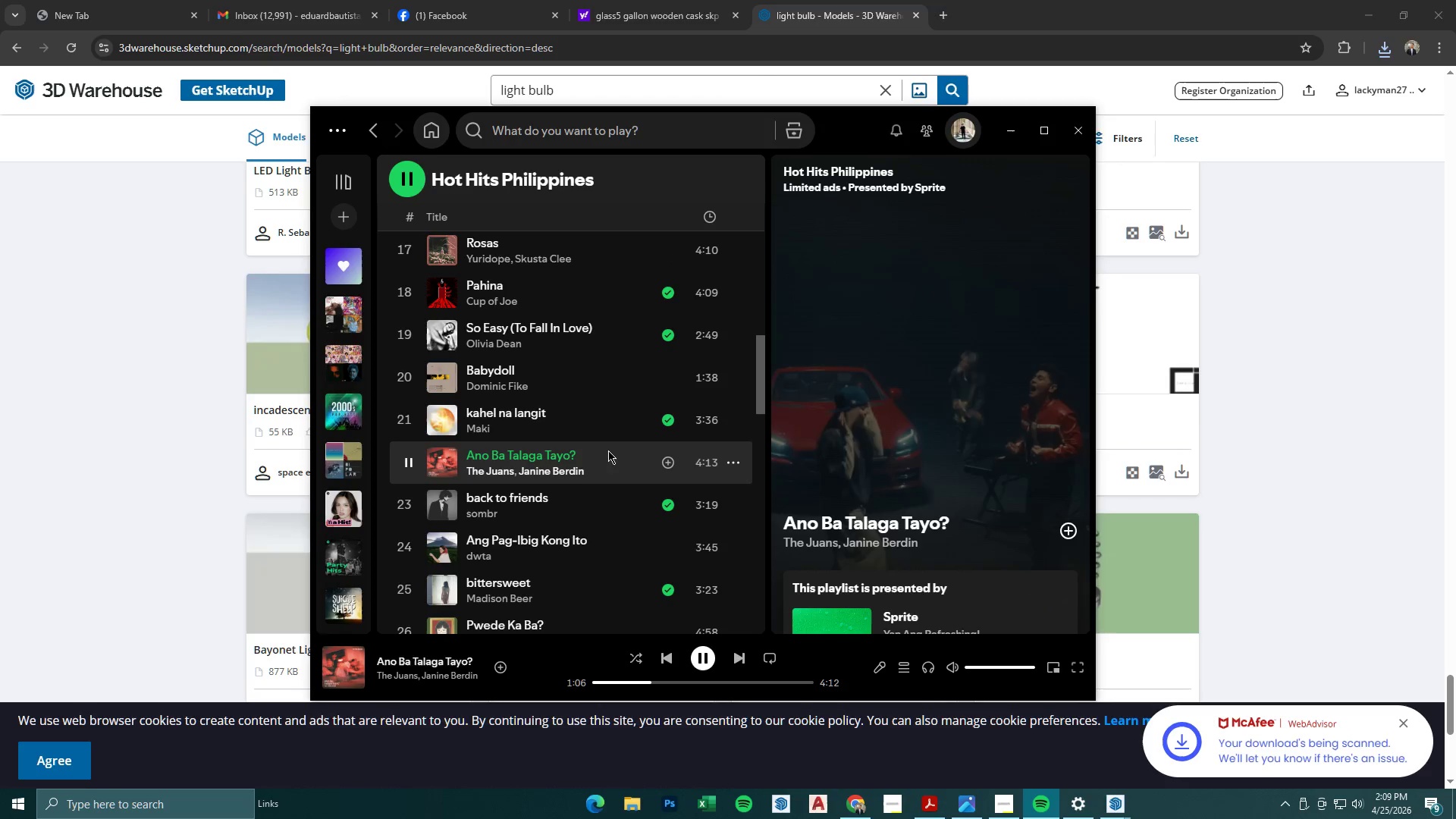 
mouse_move([615, 379])
 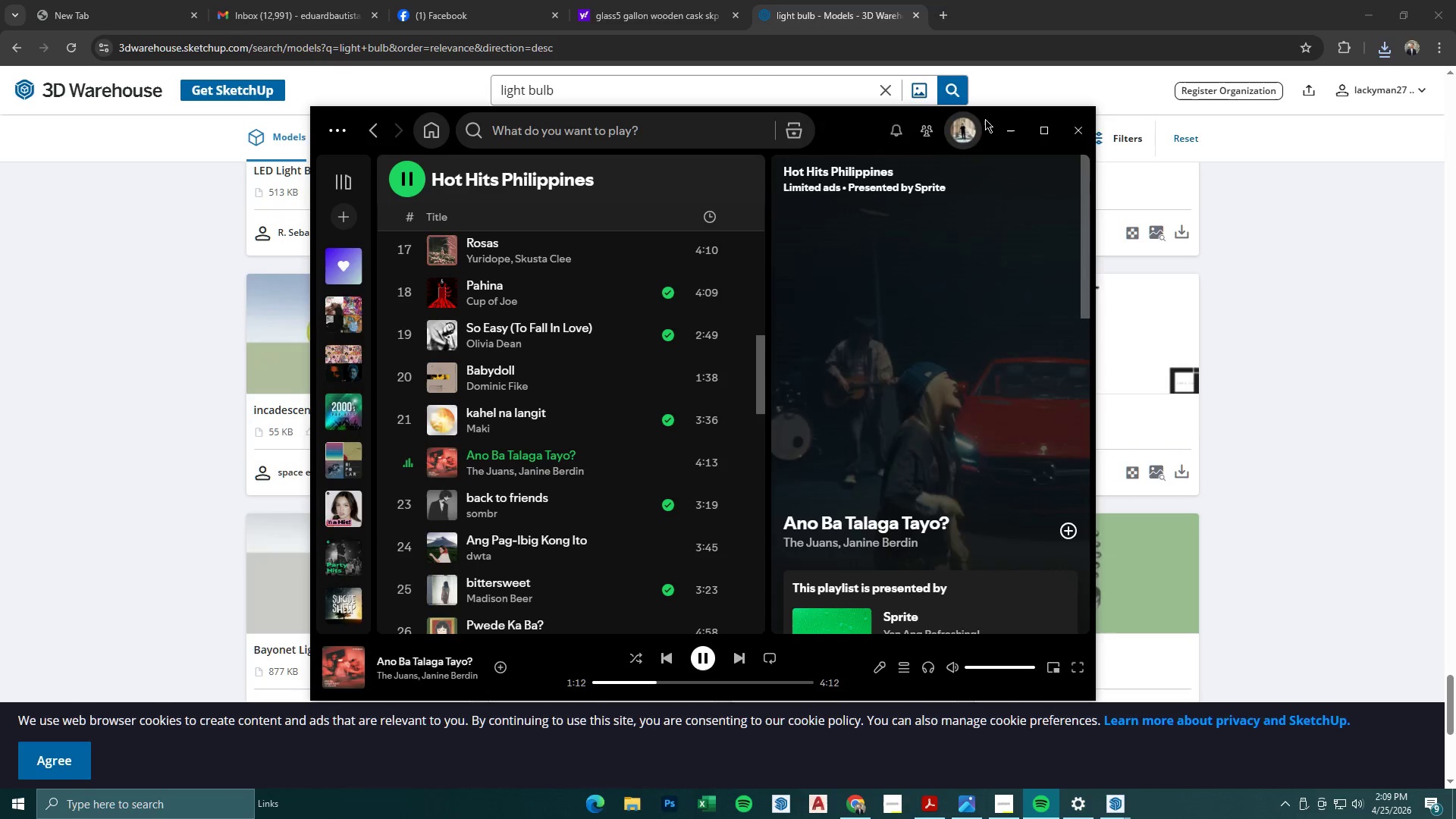 
left_click([1021, 134])
 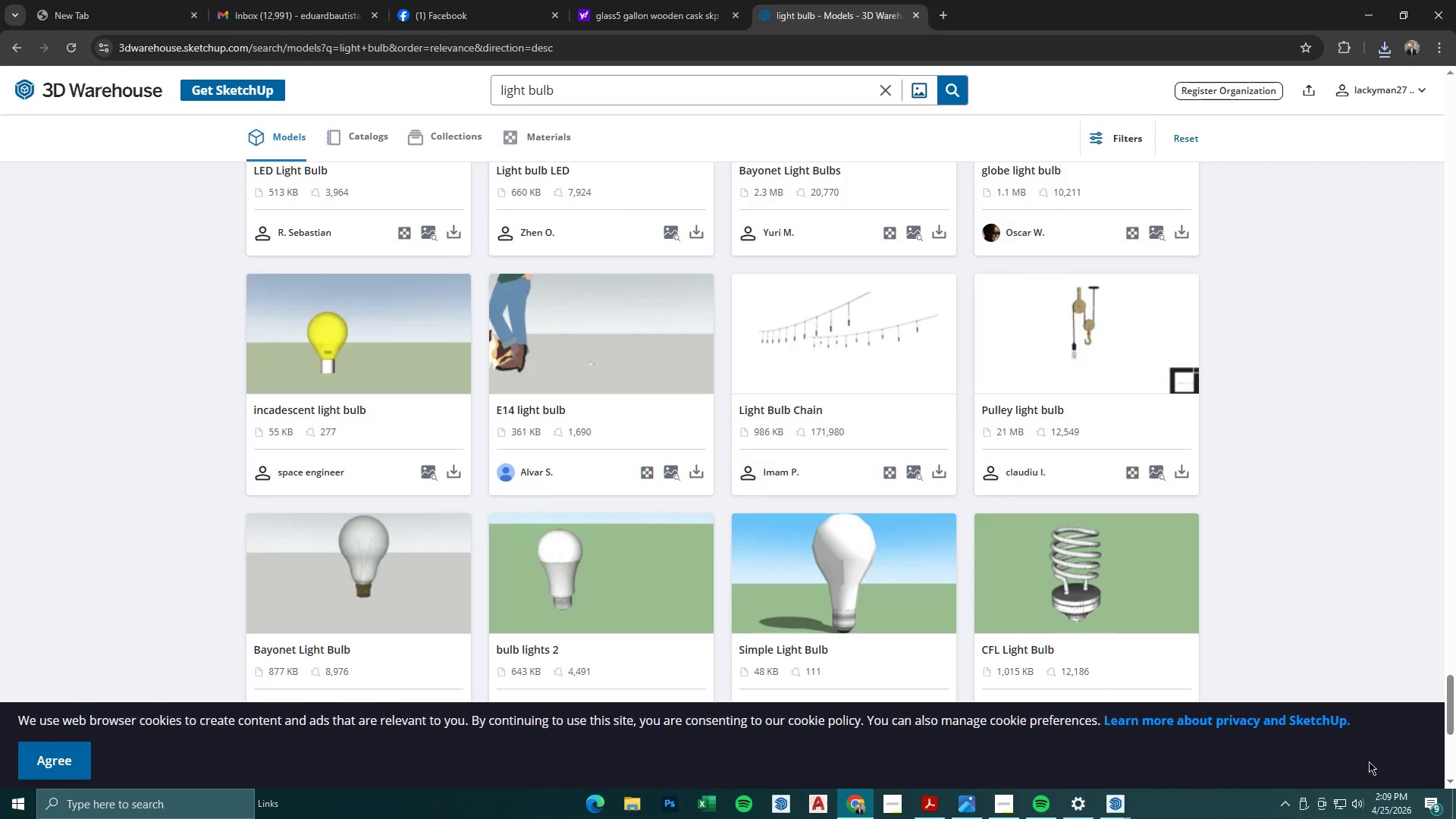 
left_click([1363, 806])
 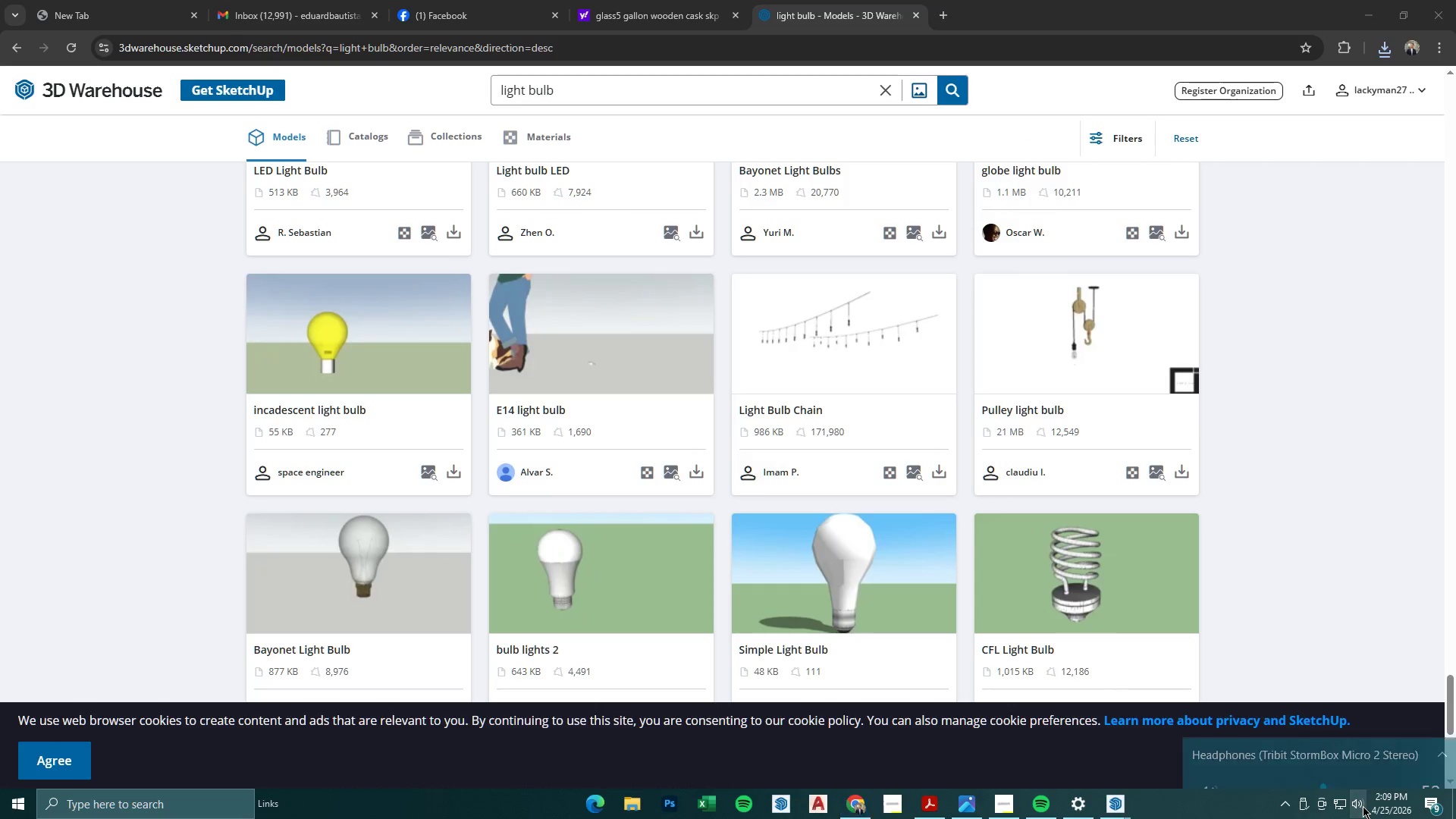 
scroll: coordinate [1363, 806], scroll_direction: up, amount: 3.0
 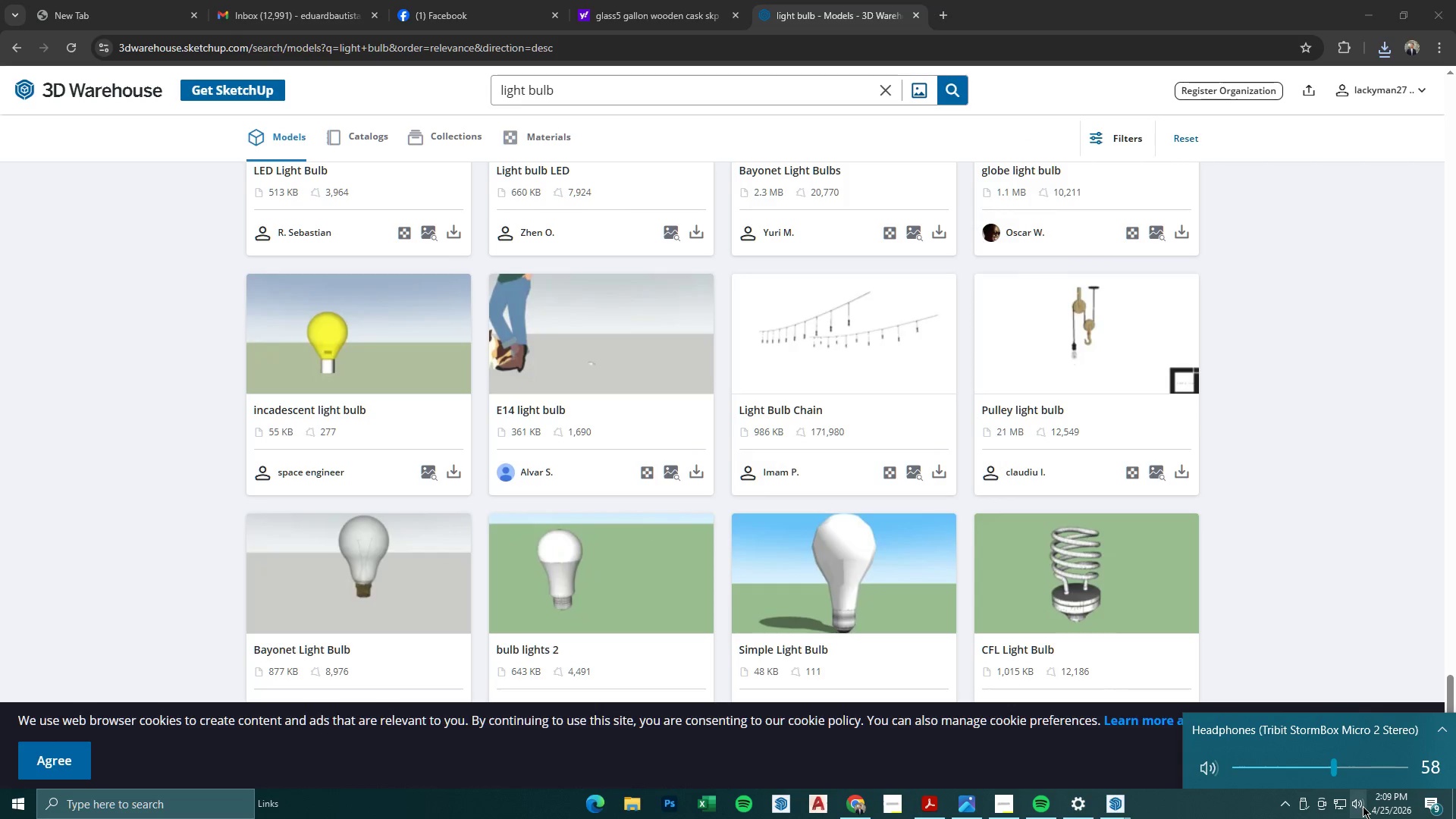 
left_click([1363, 806])
 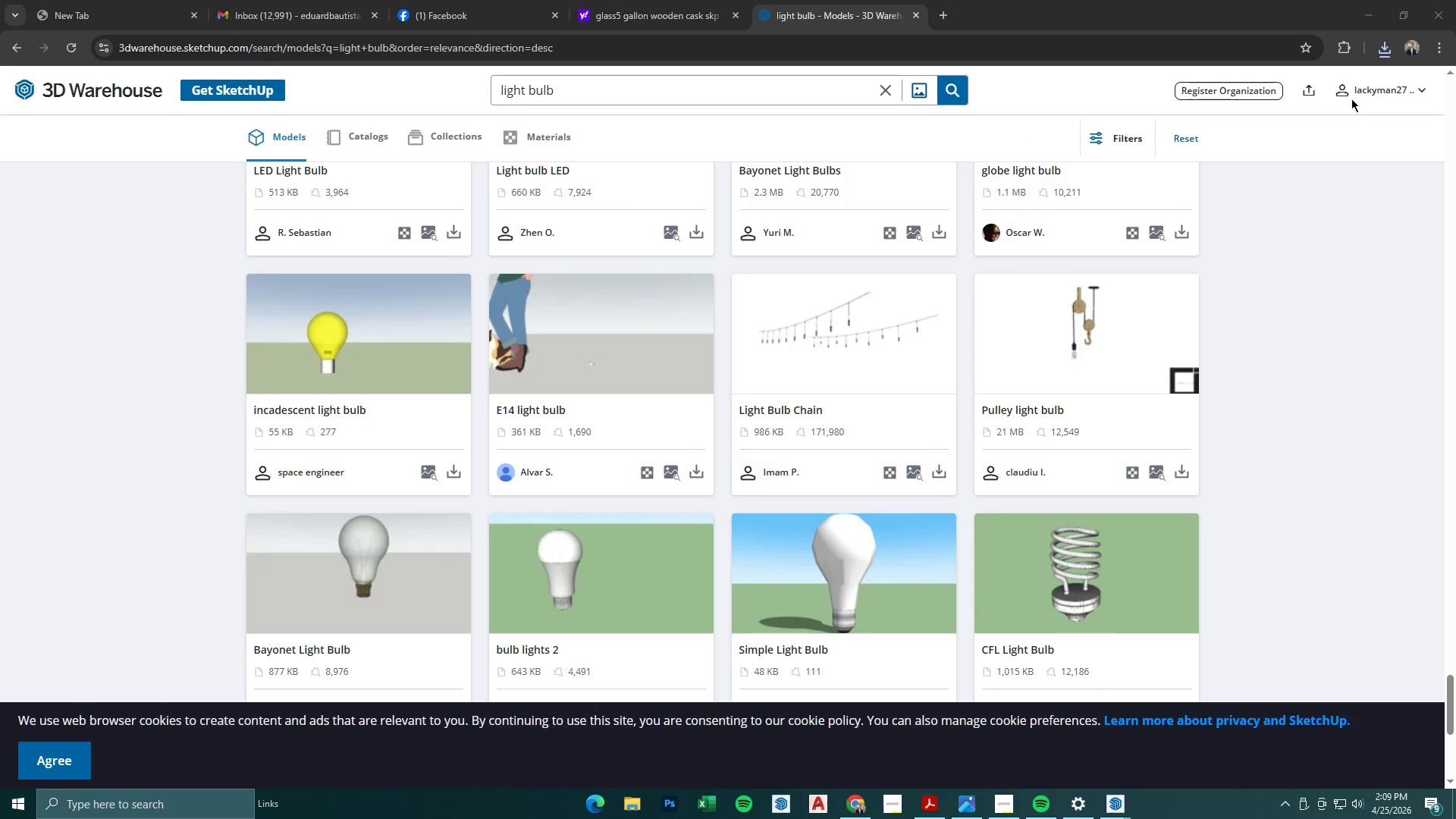 
left_click([1374, 55])
 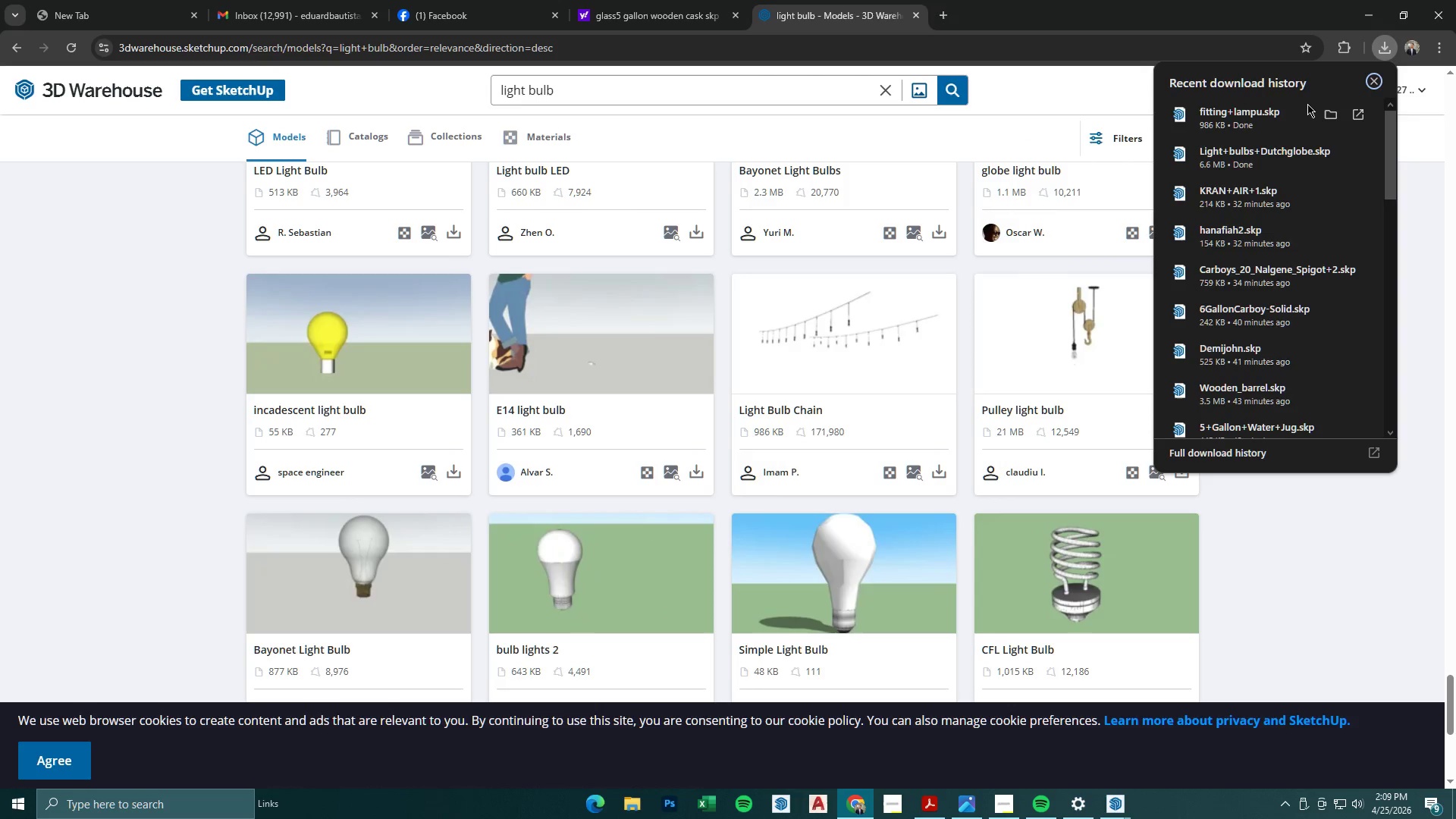 
left_click([1274, 111])
 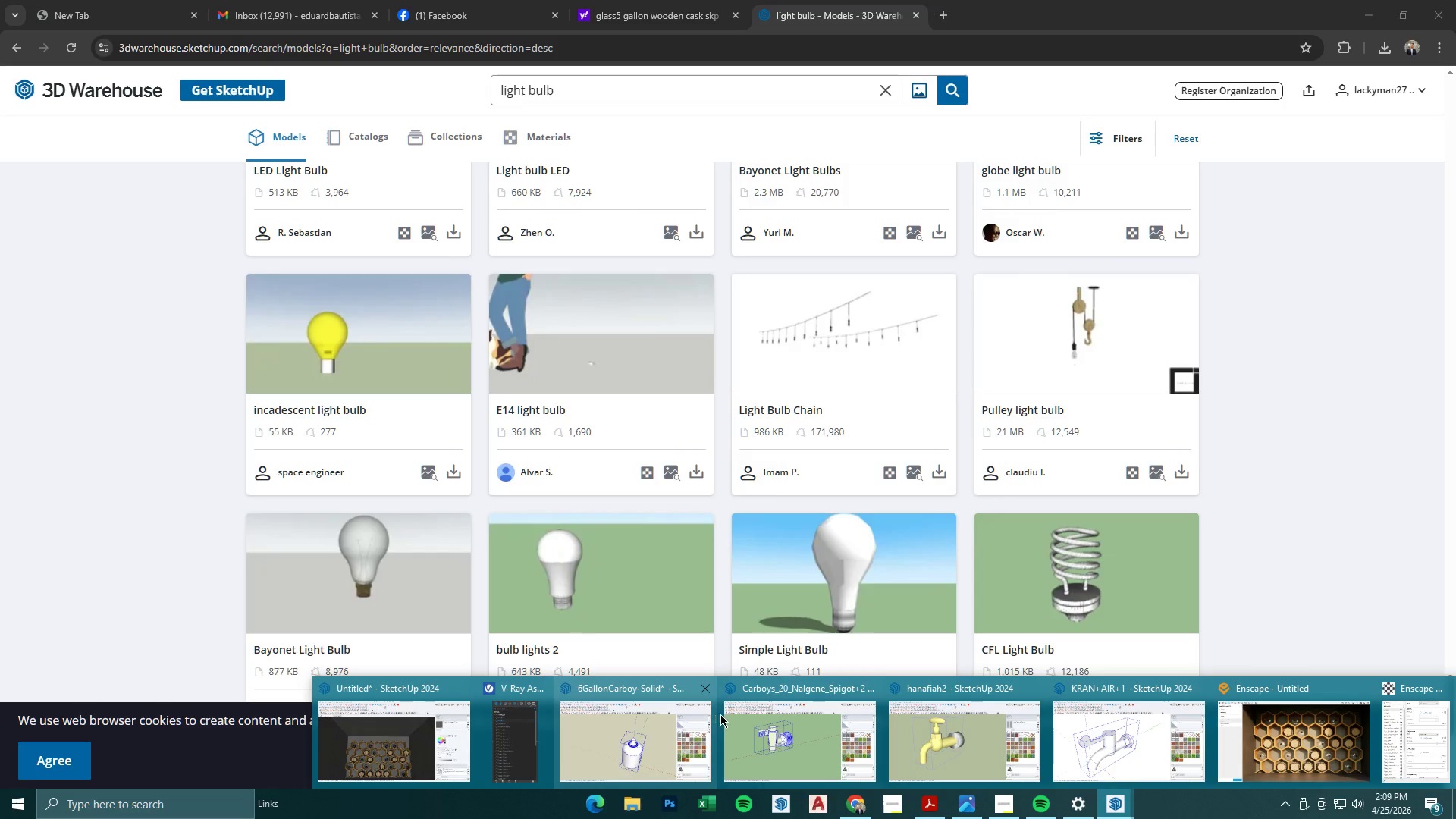 
left_click([426, 730])
 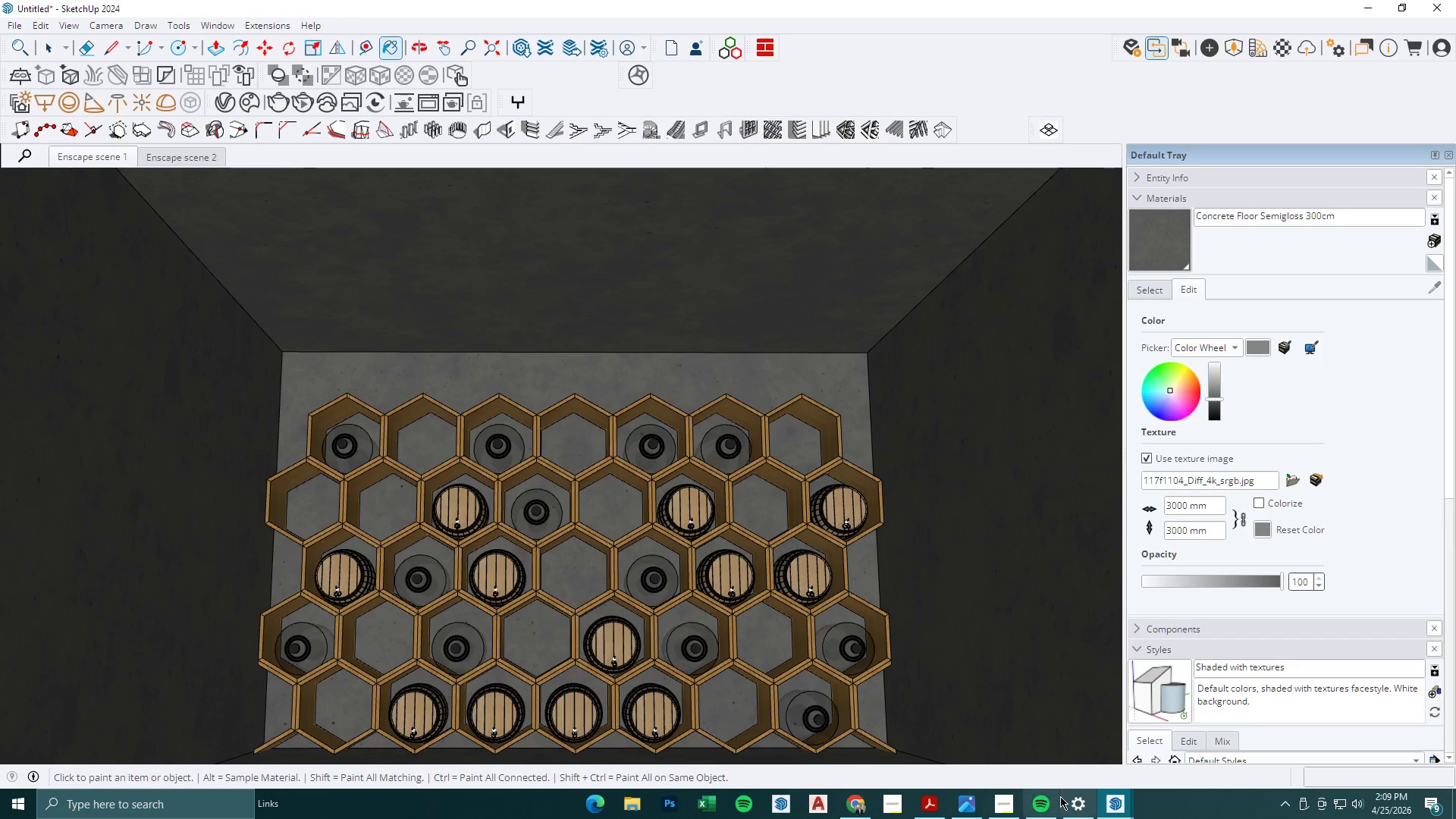 
left_click([1109, 802])
 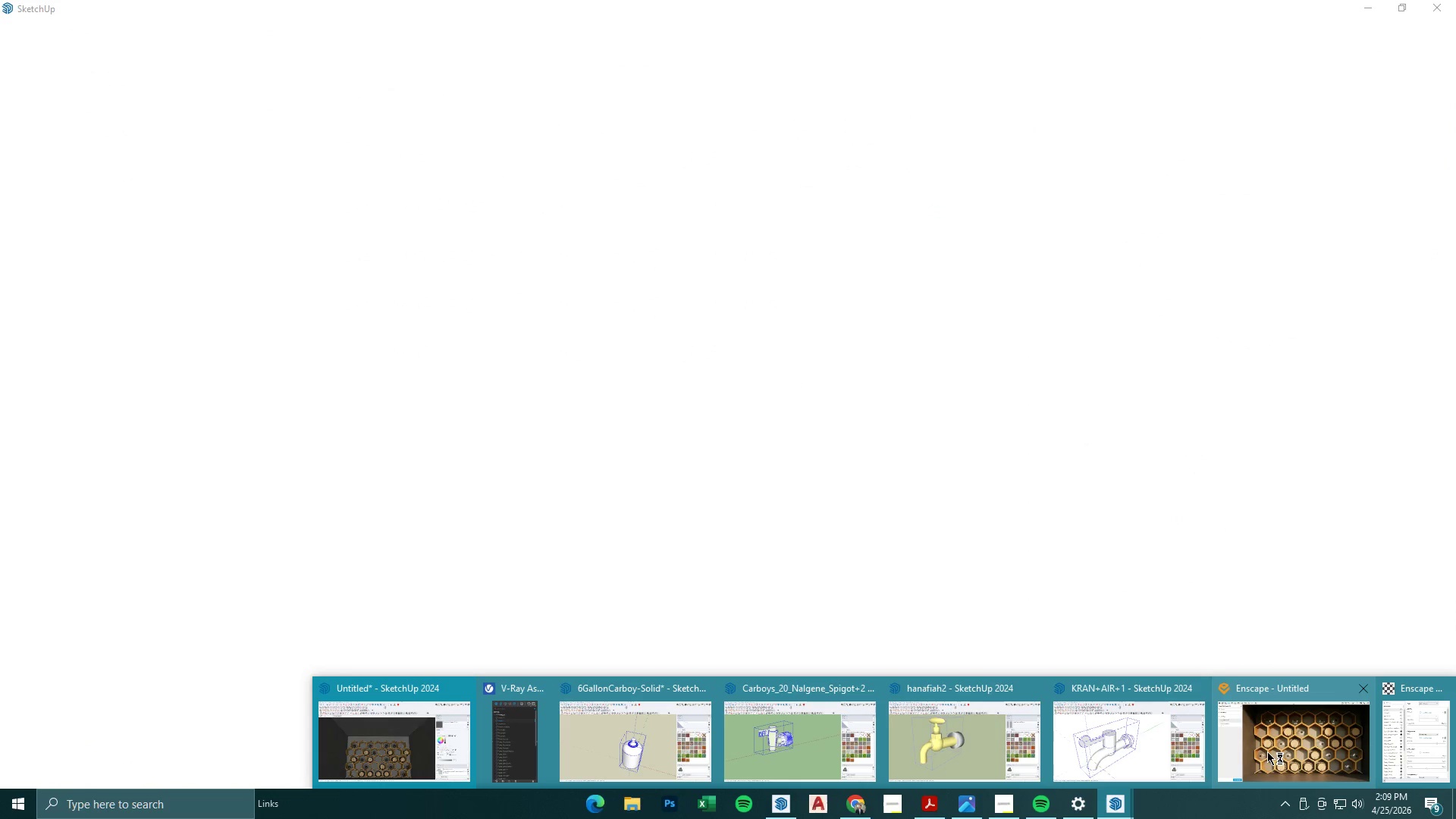 
left_click([1271, 751])
 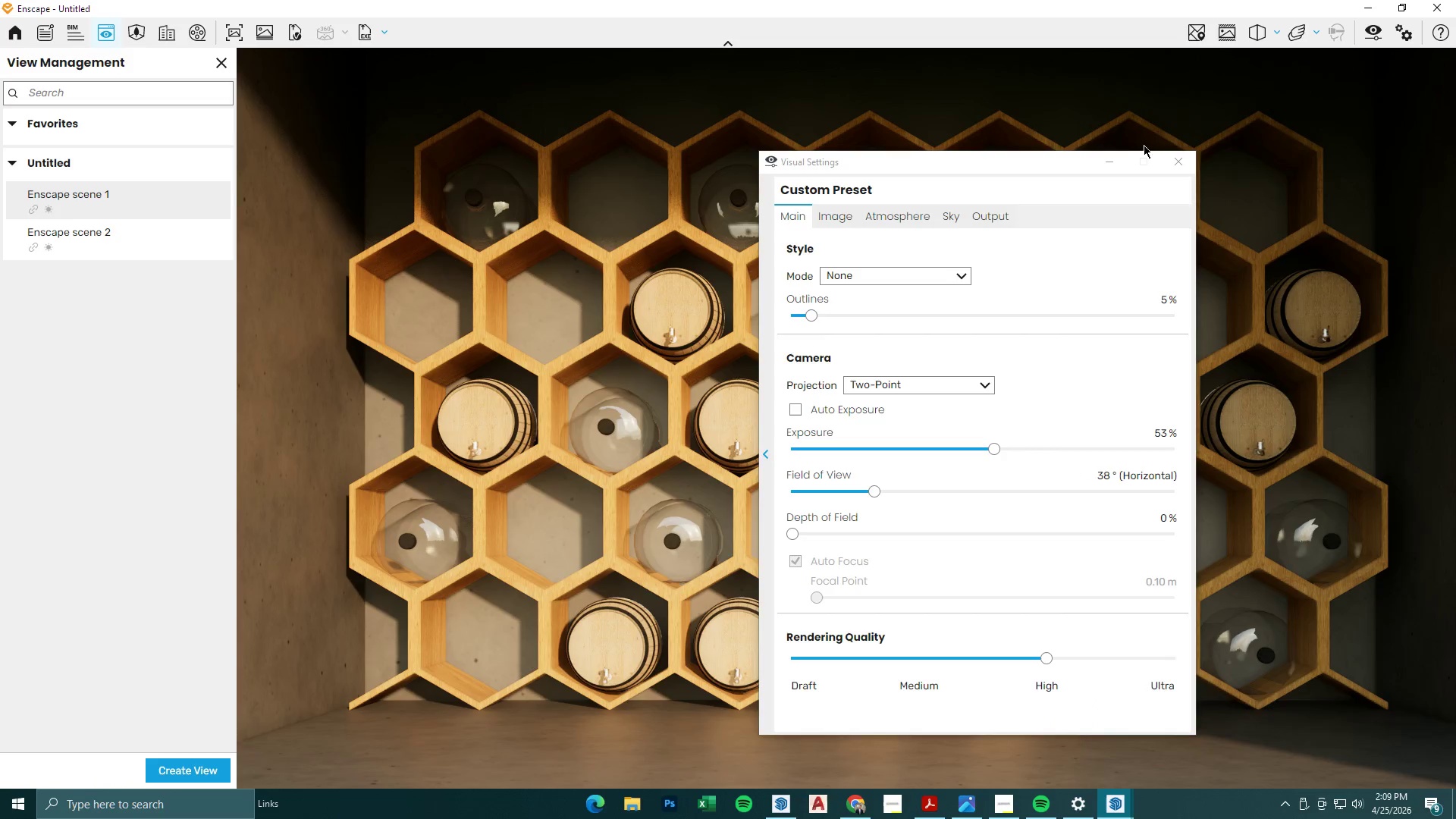 
left_click([960, 212])
 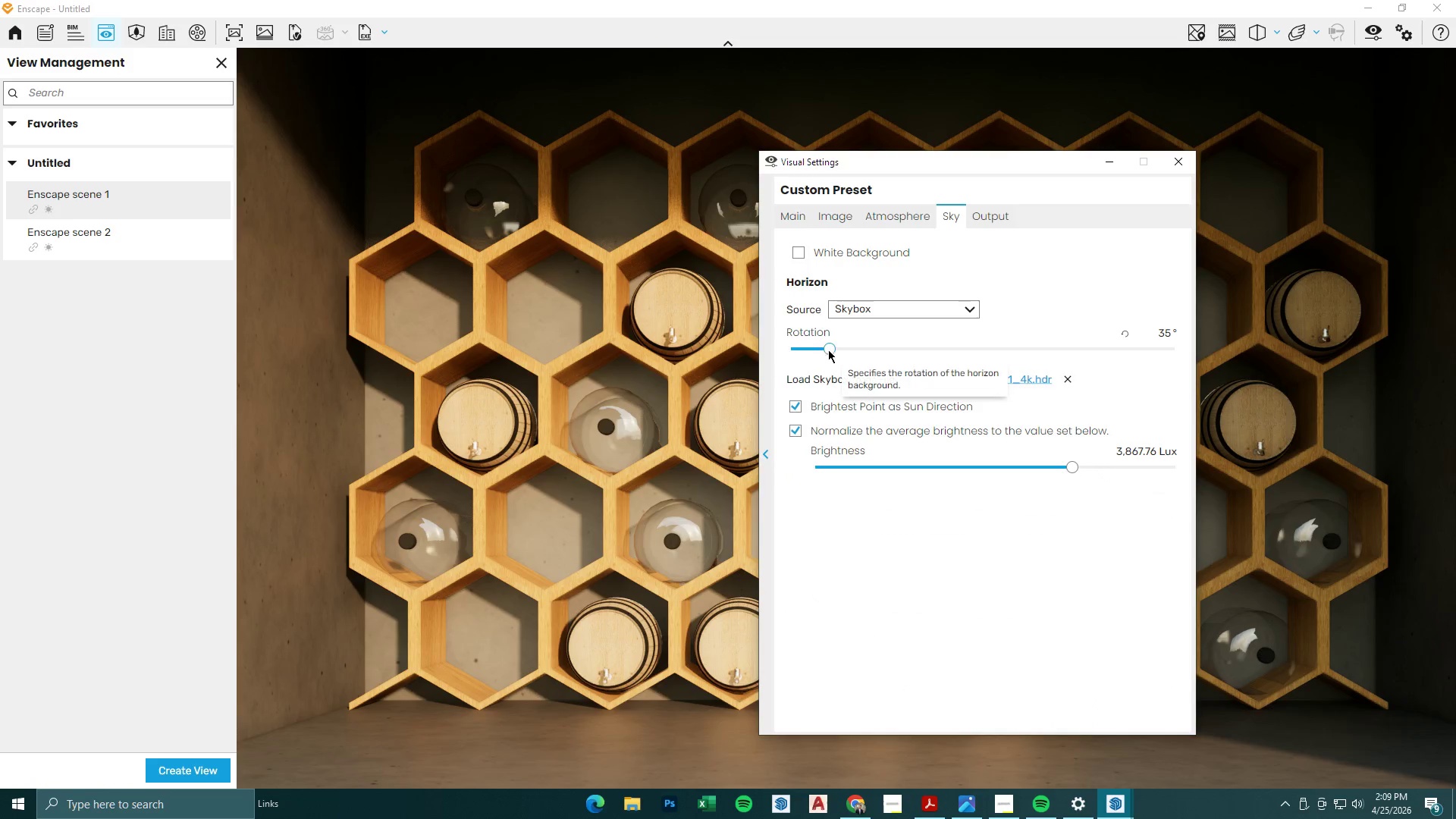 
left_click_drag(start_coordinate=[826, 350], to_coordinate=[814, 350])
 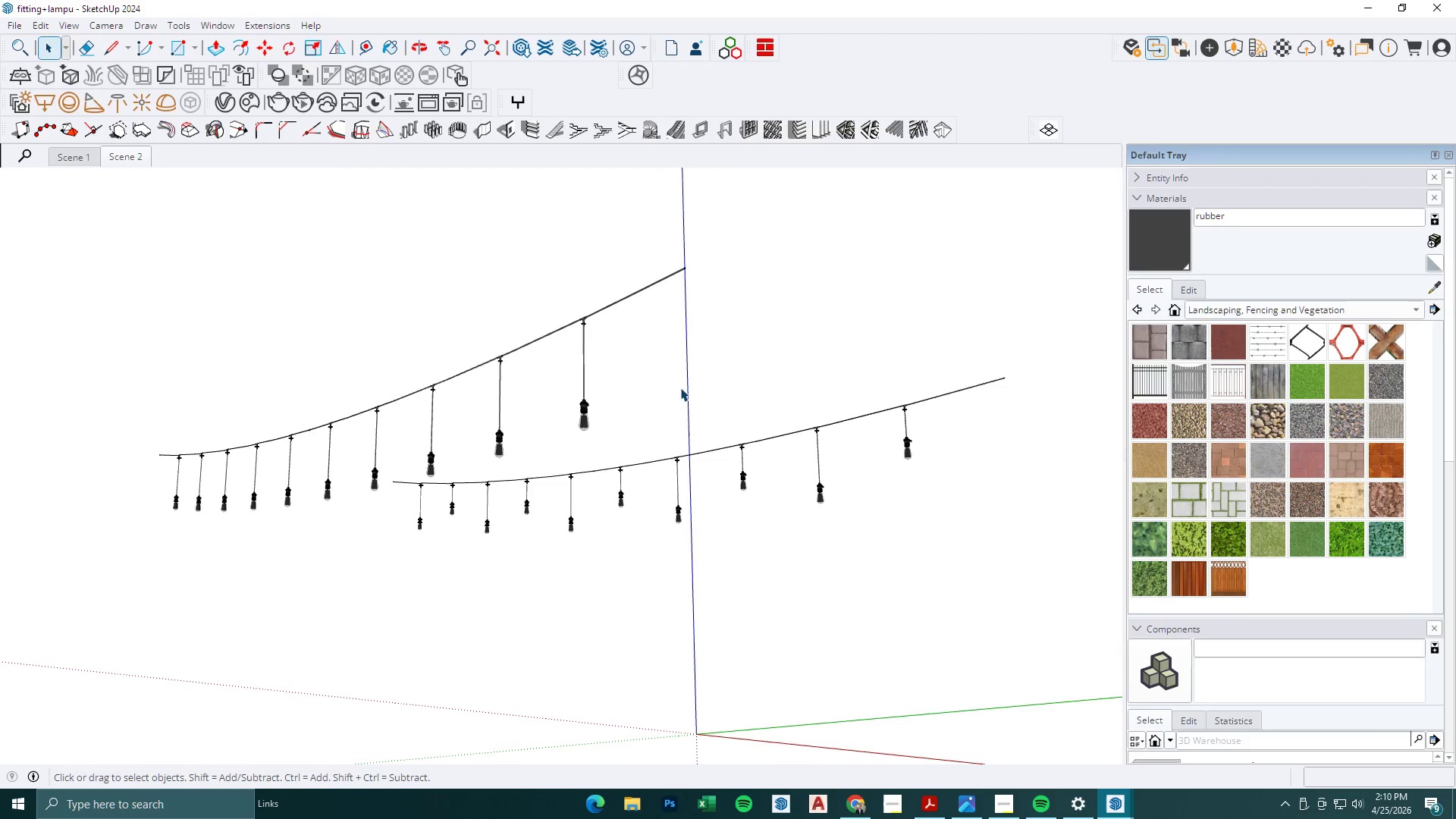 
scroll: coordinate [536, 444], scroll_direction: none, amount: 0.0
 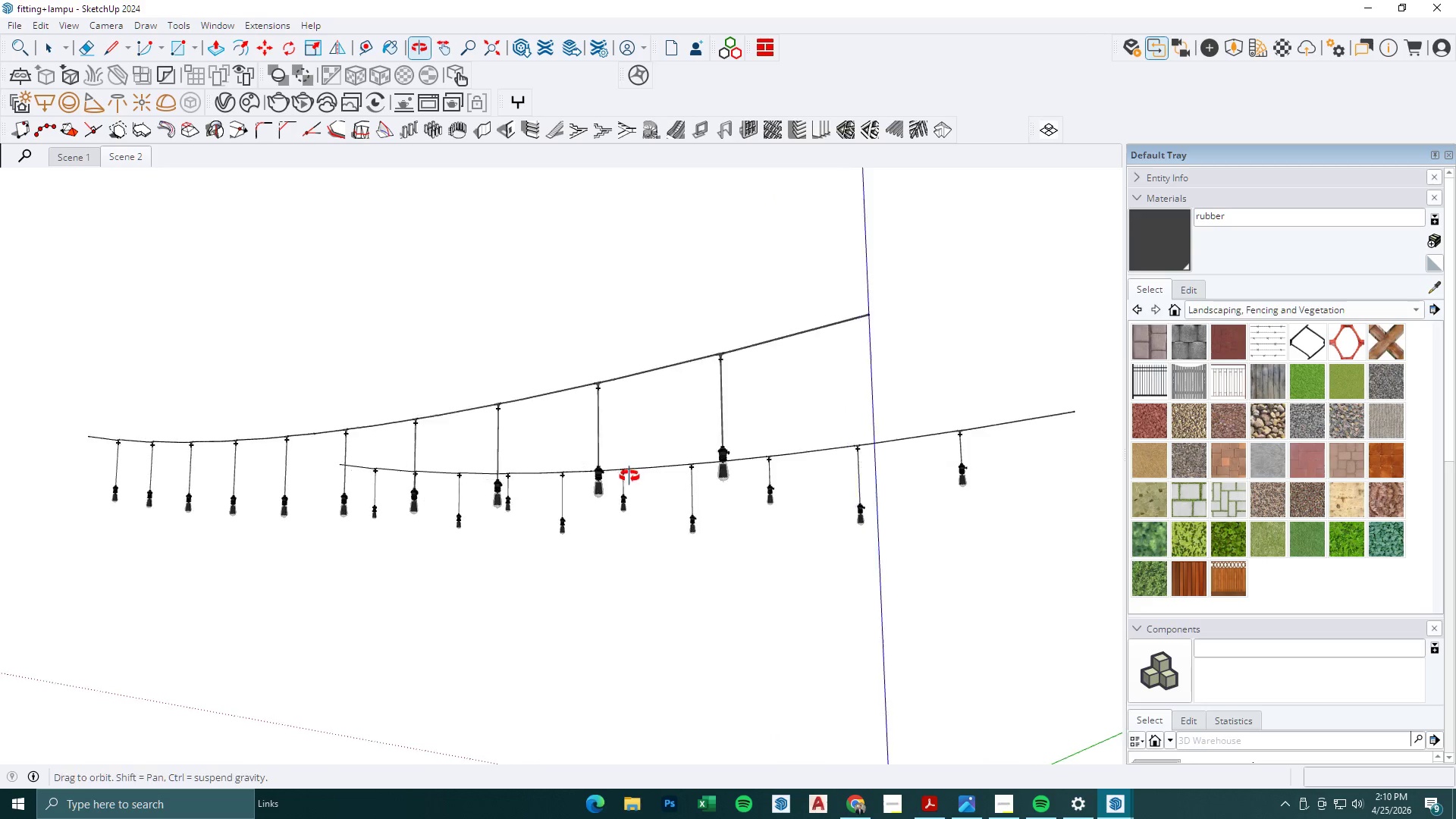 
key(Space)
 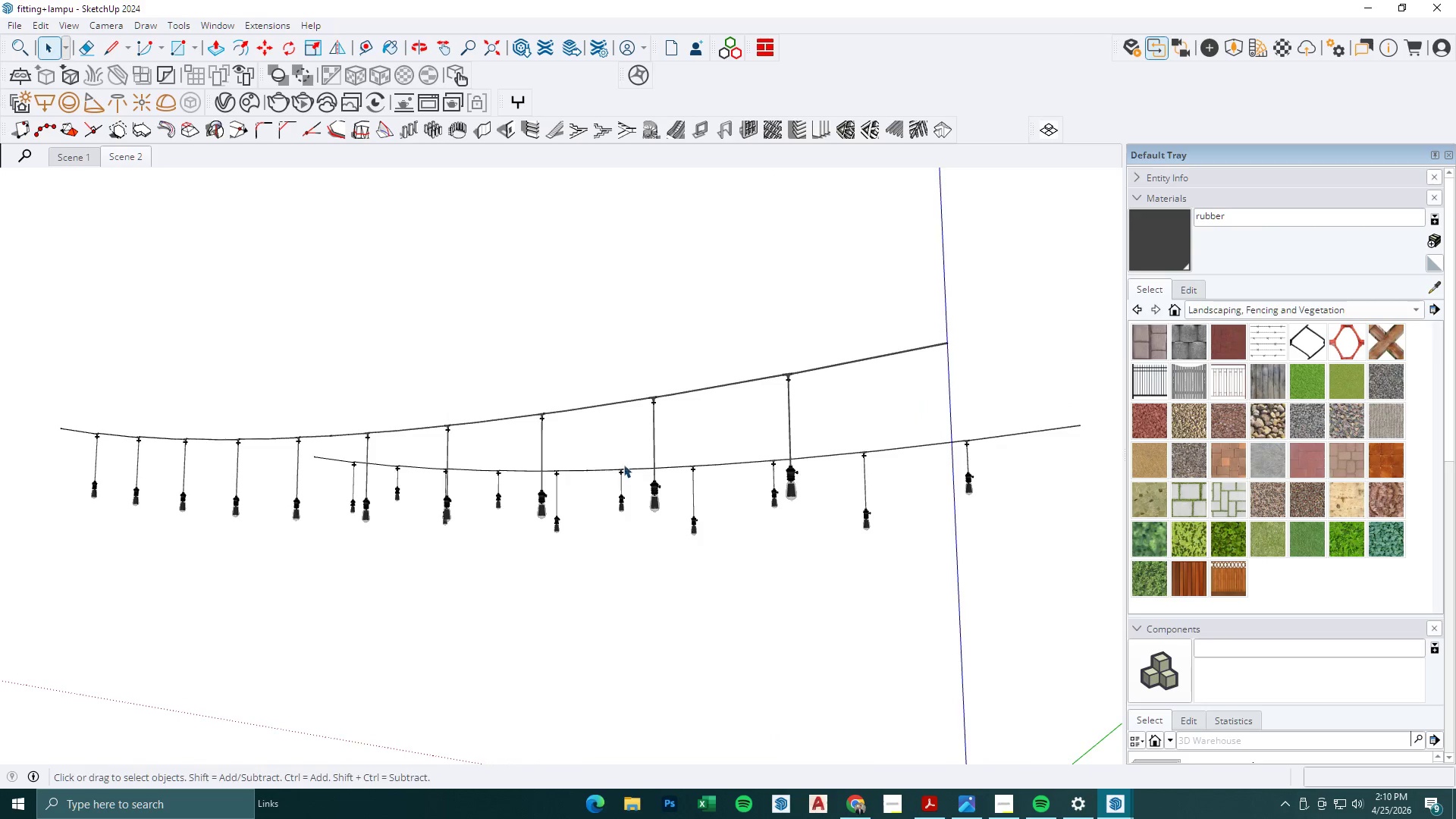 
key(Escape)
 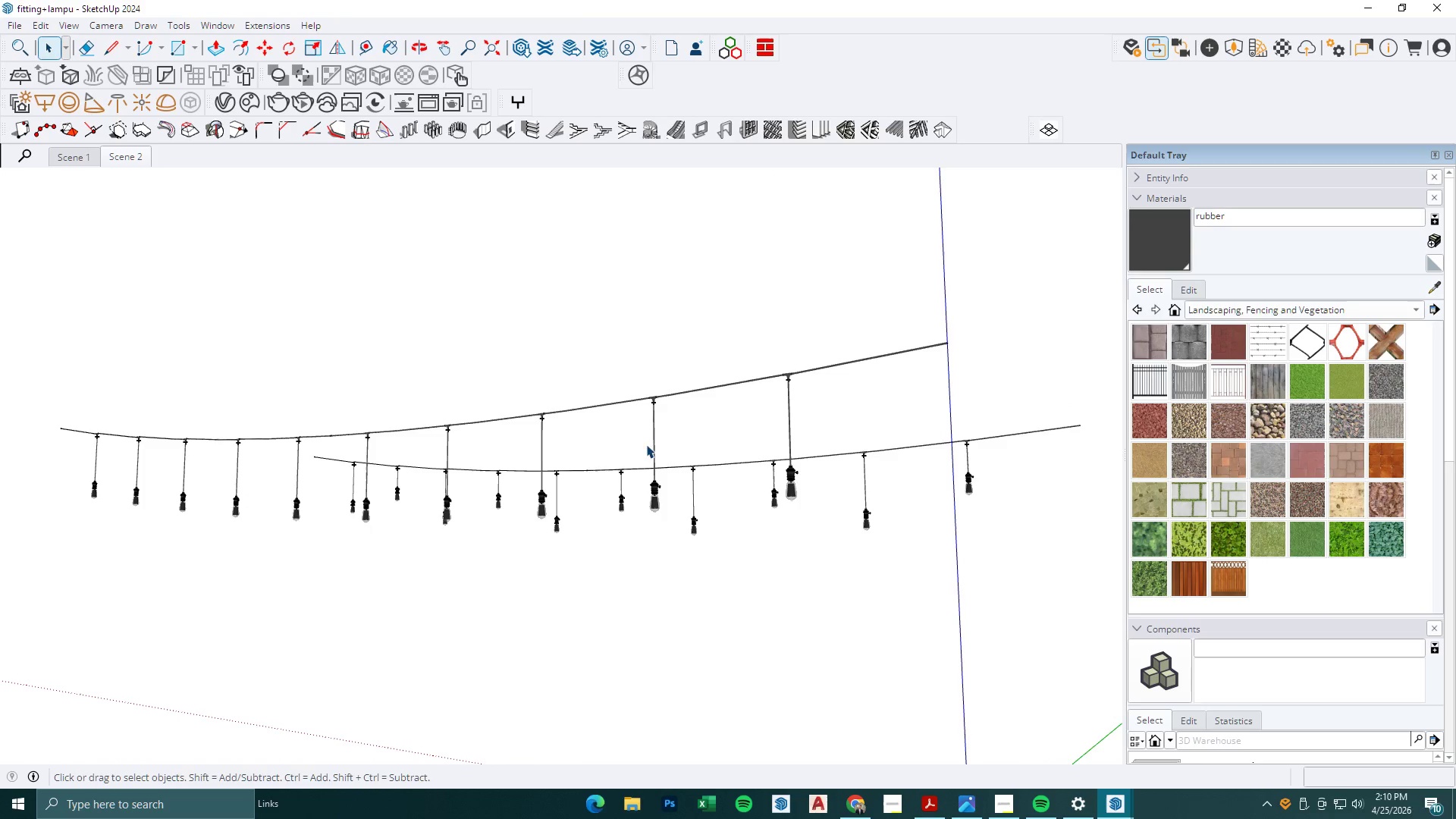 
double_click([654, 439])
 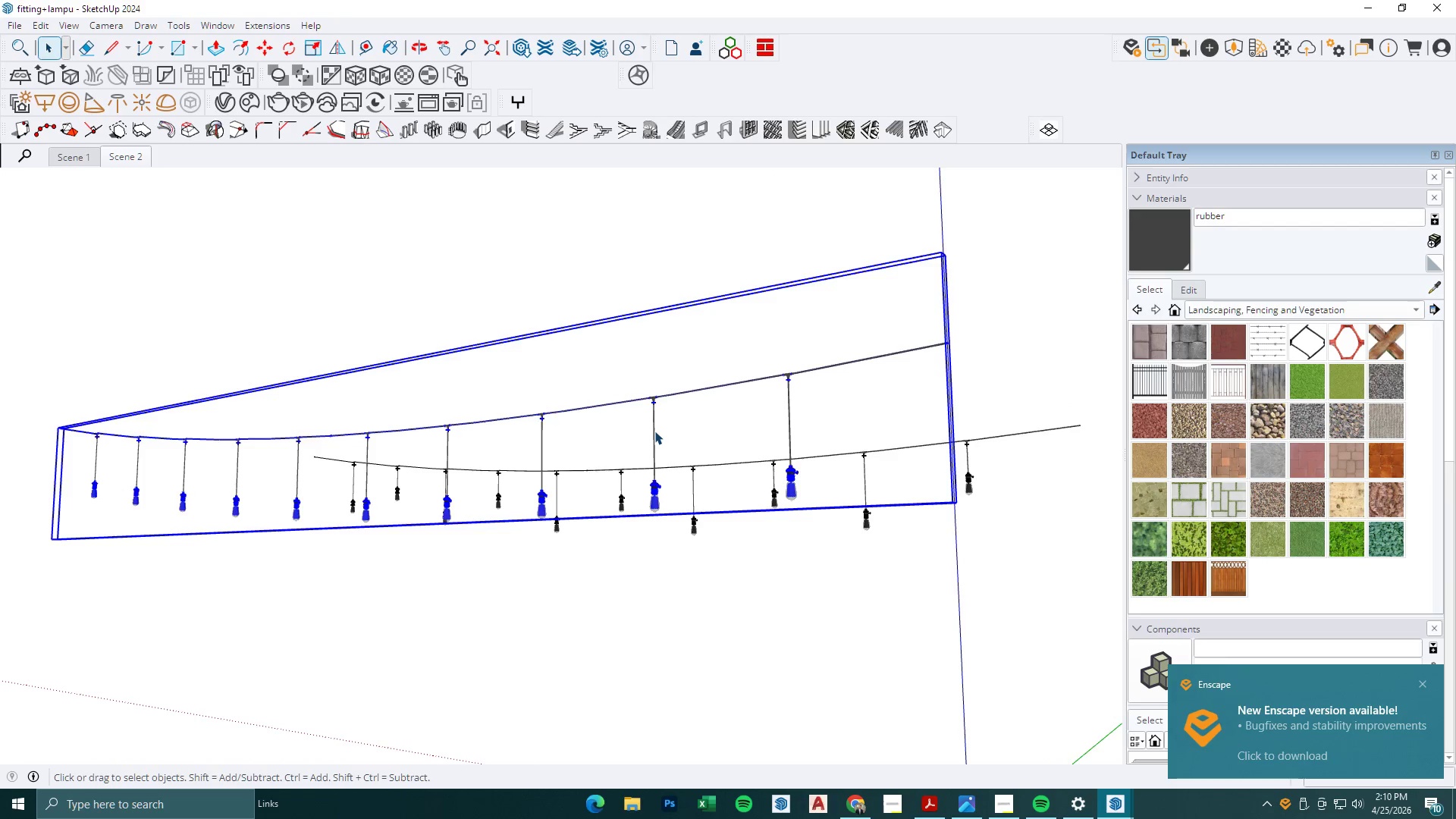 
hold_key(key=ControlLeft, duration=0.39)
 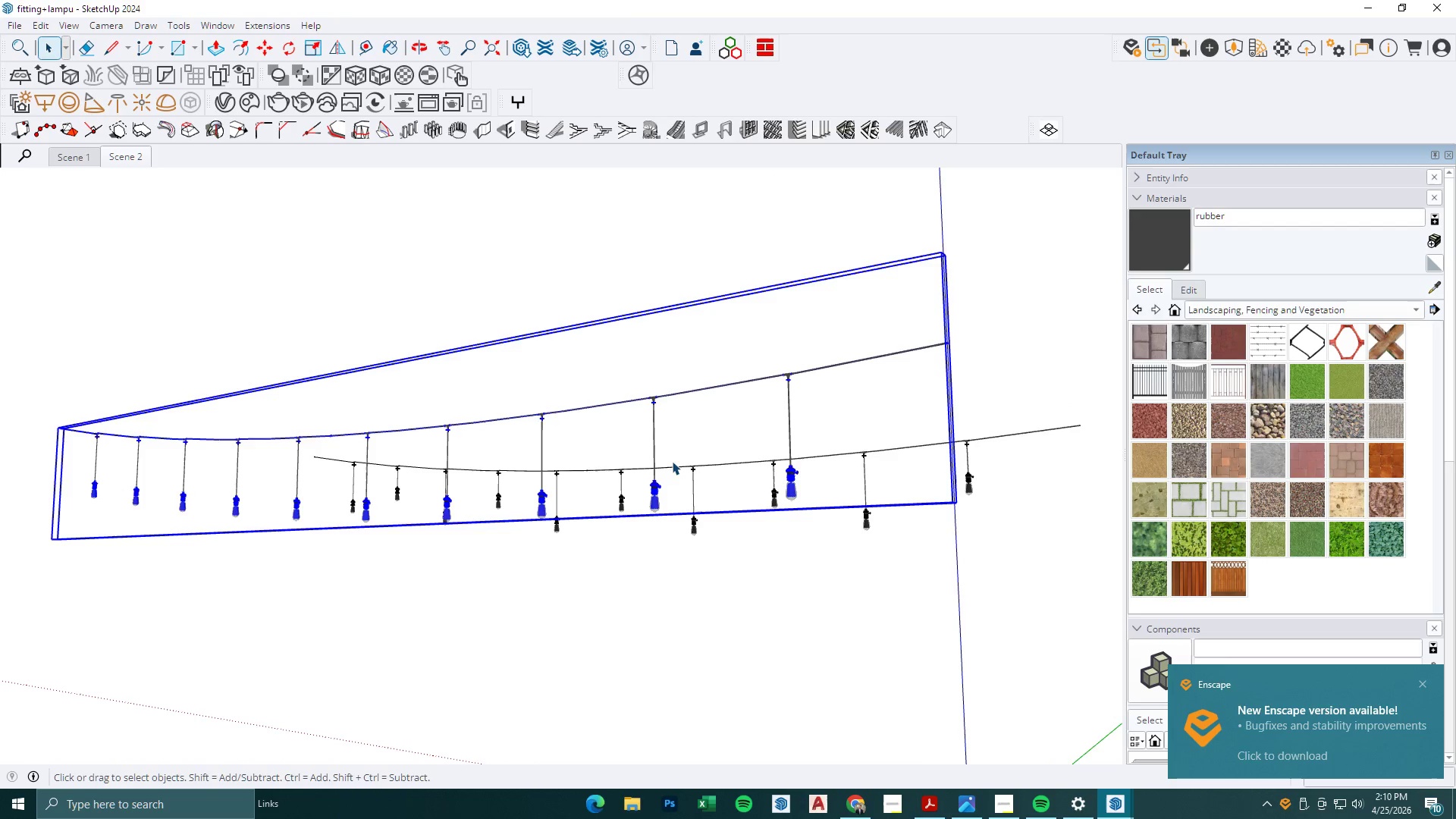 
key(Control+C)
 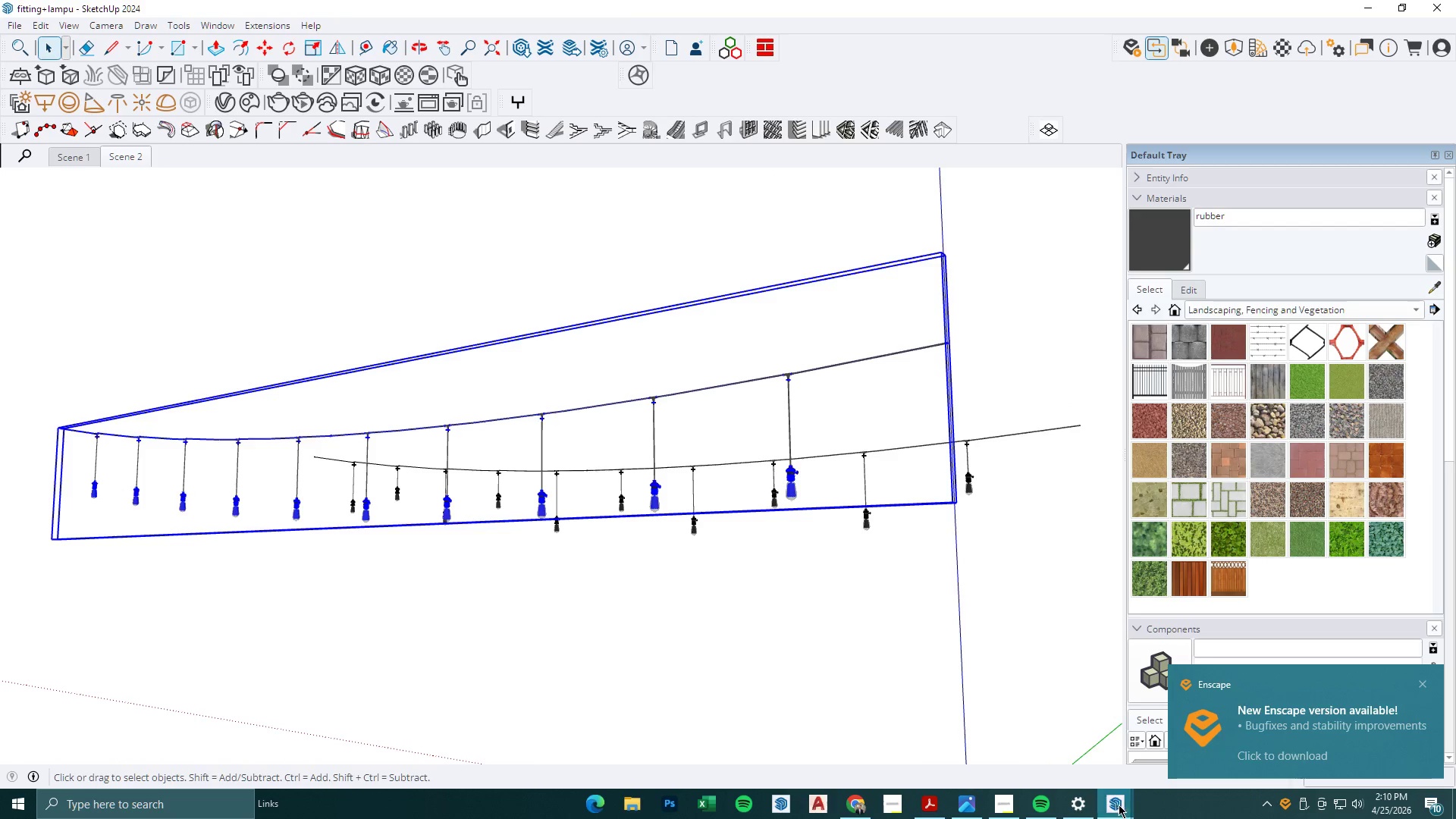 
left_click([1119, 805])
 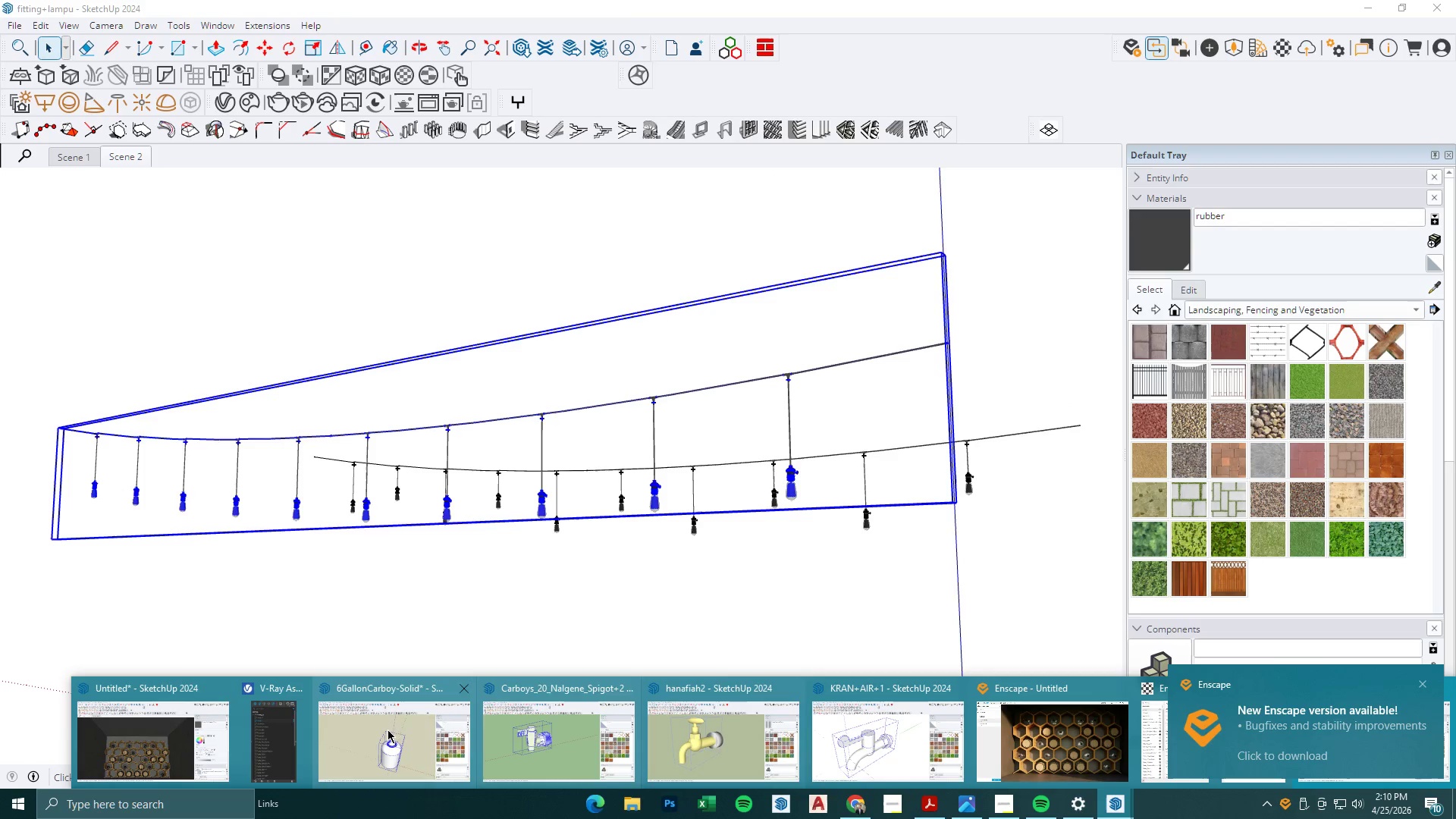 
left_click([203, 730])
 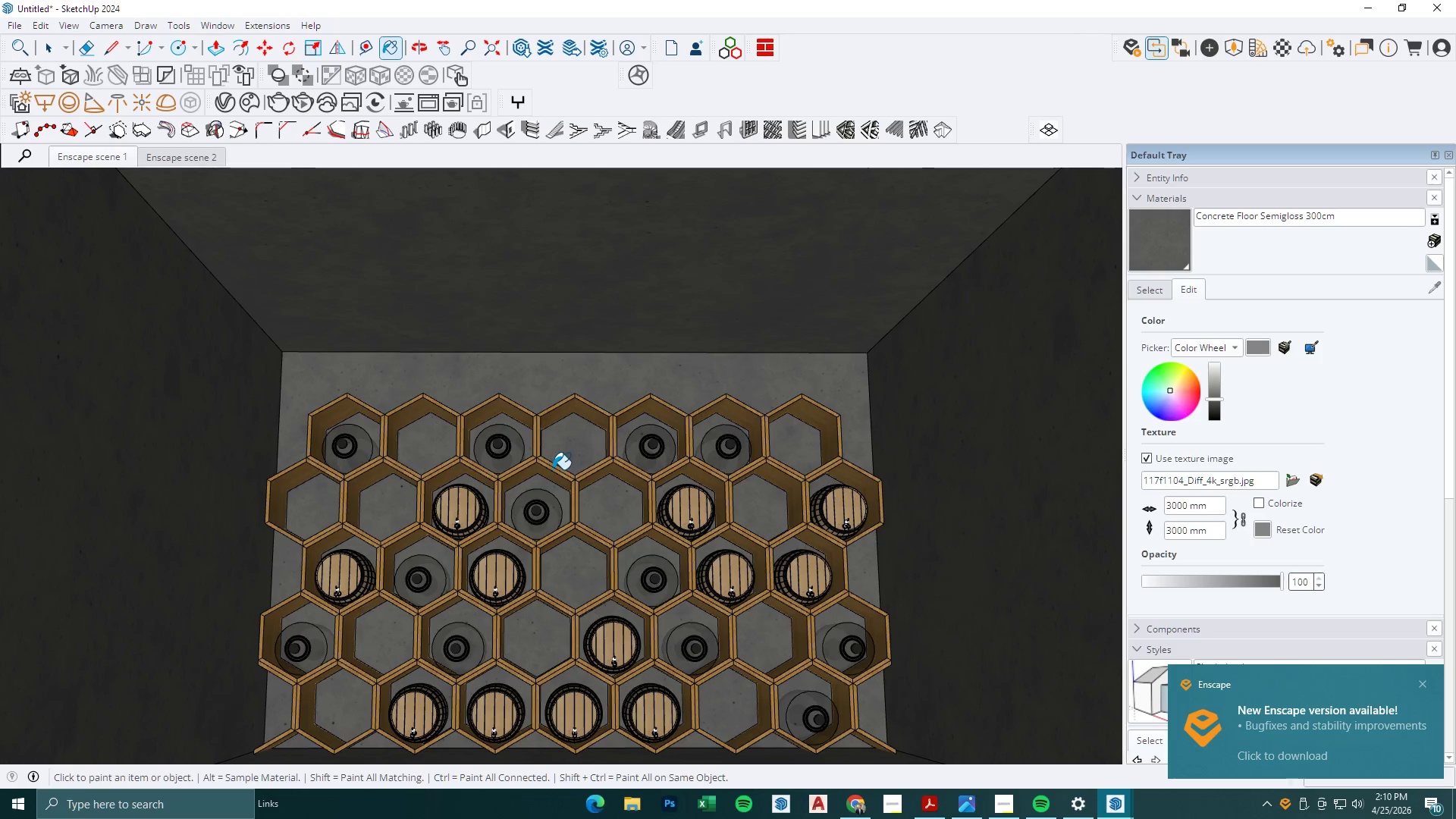 
key(Space)
 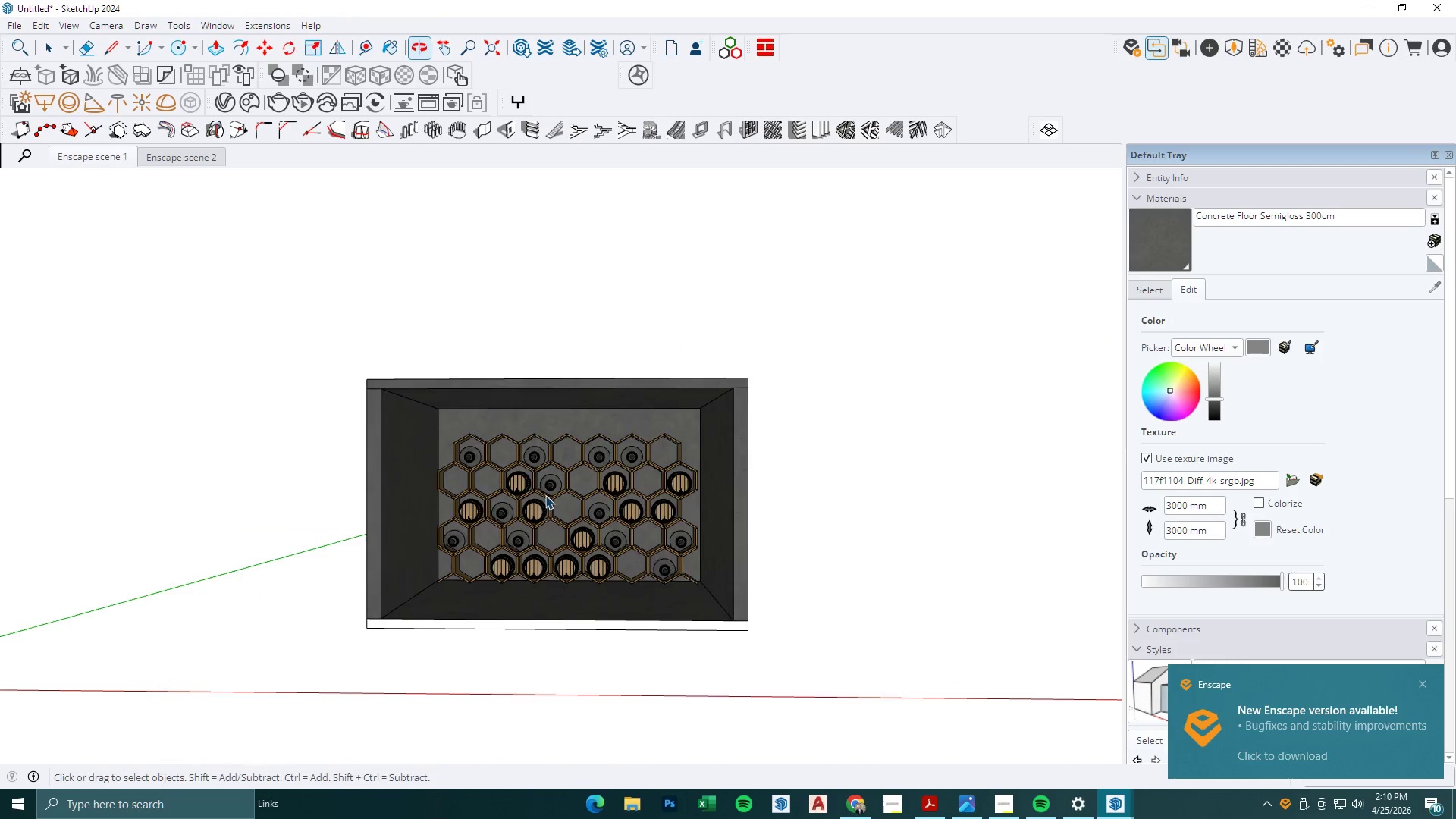 
key(Control+V)
 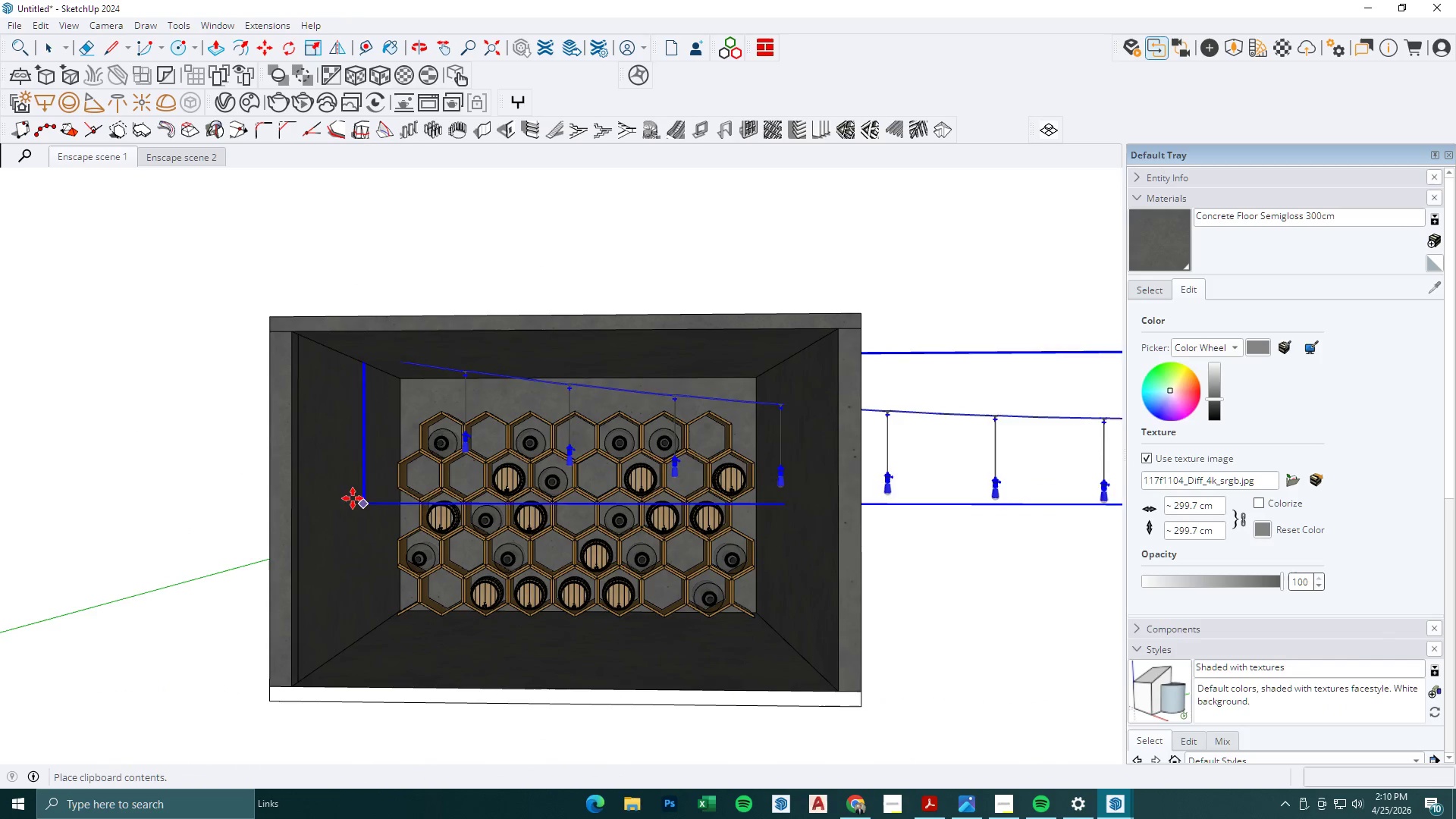 
scroll: coordinate [545, 494], scroll_direction: down, amount: 6.0
 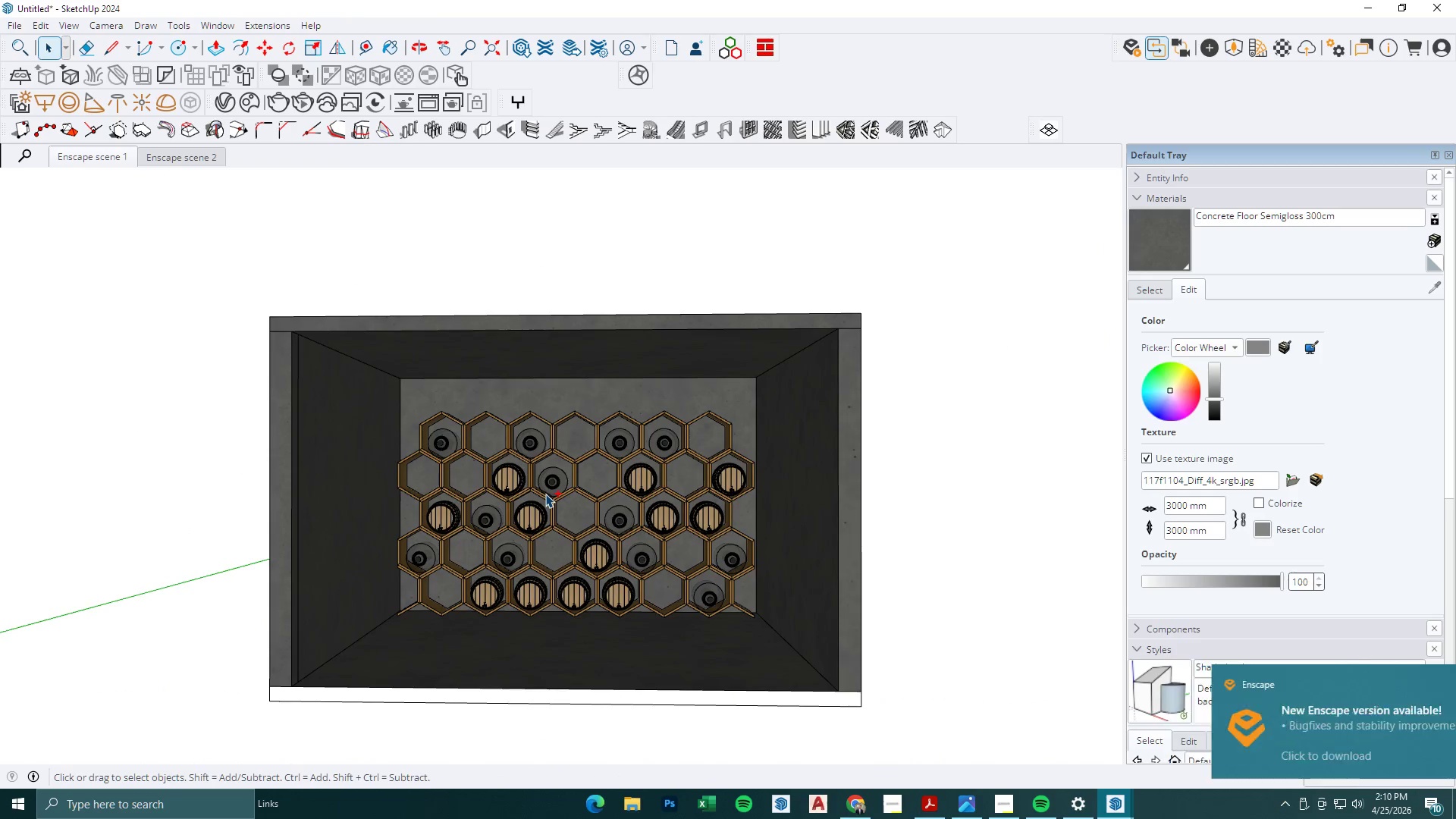 
key(Space)
 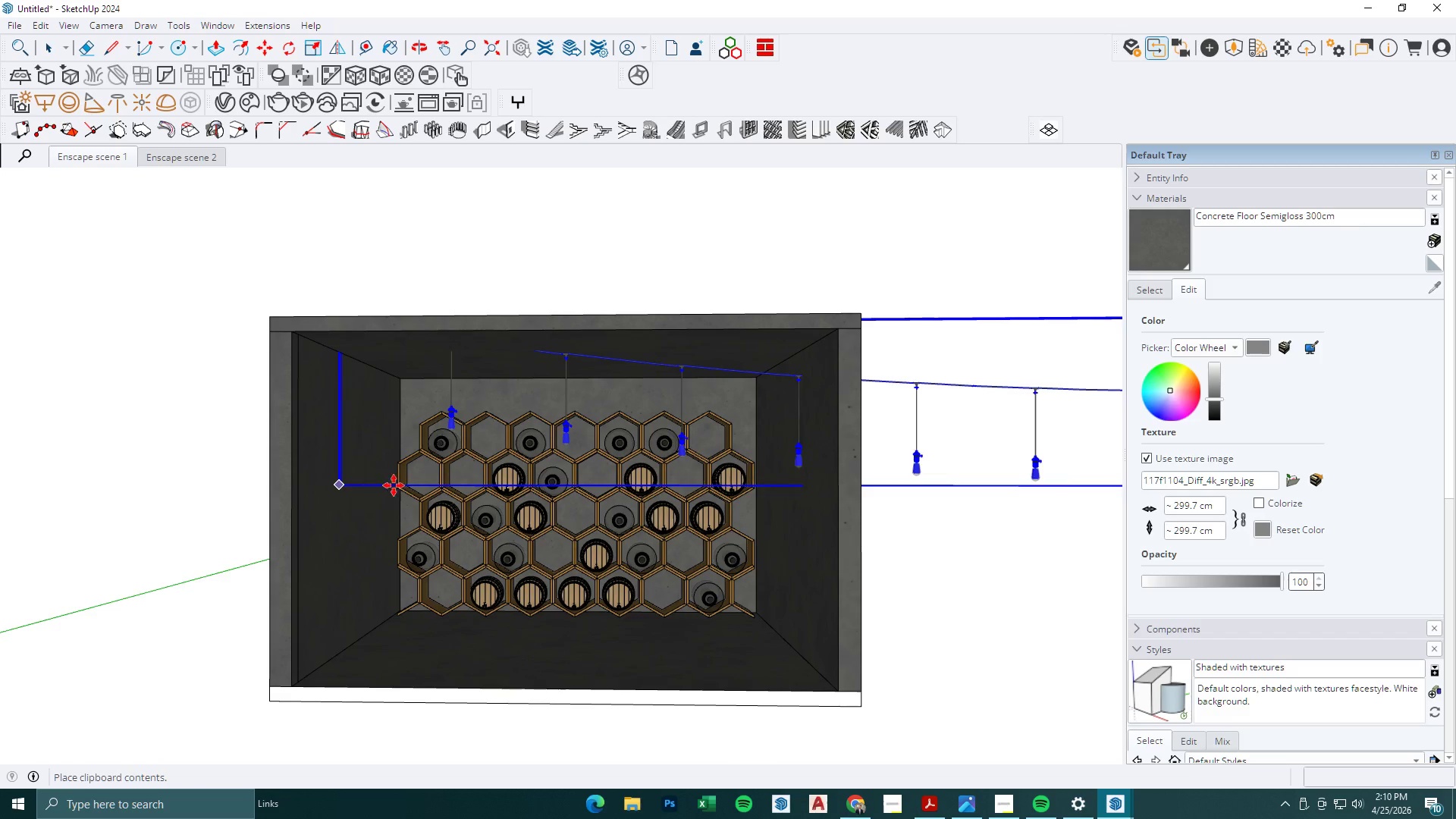 
scroll: coordinate [841, 425], scroll_direction: down, amount: 3.0
 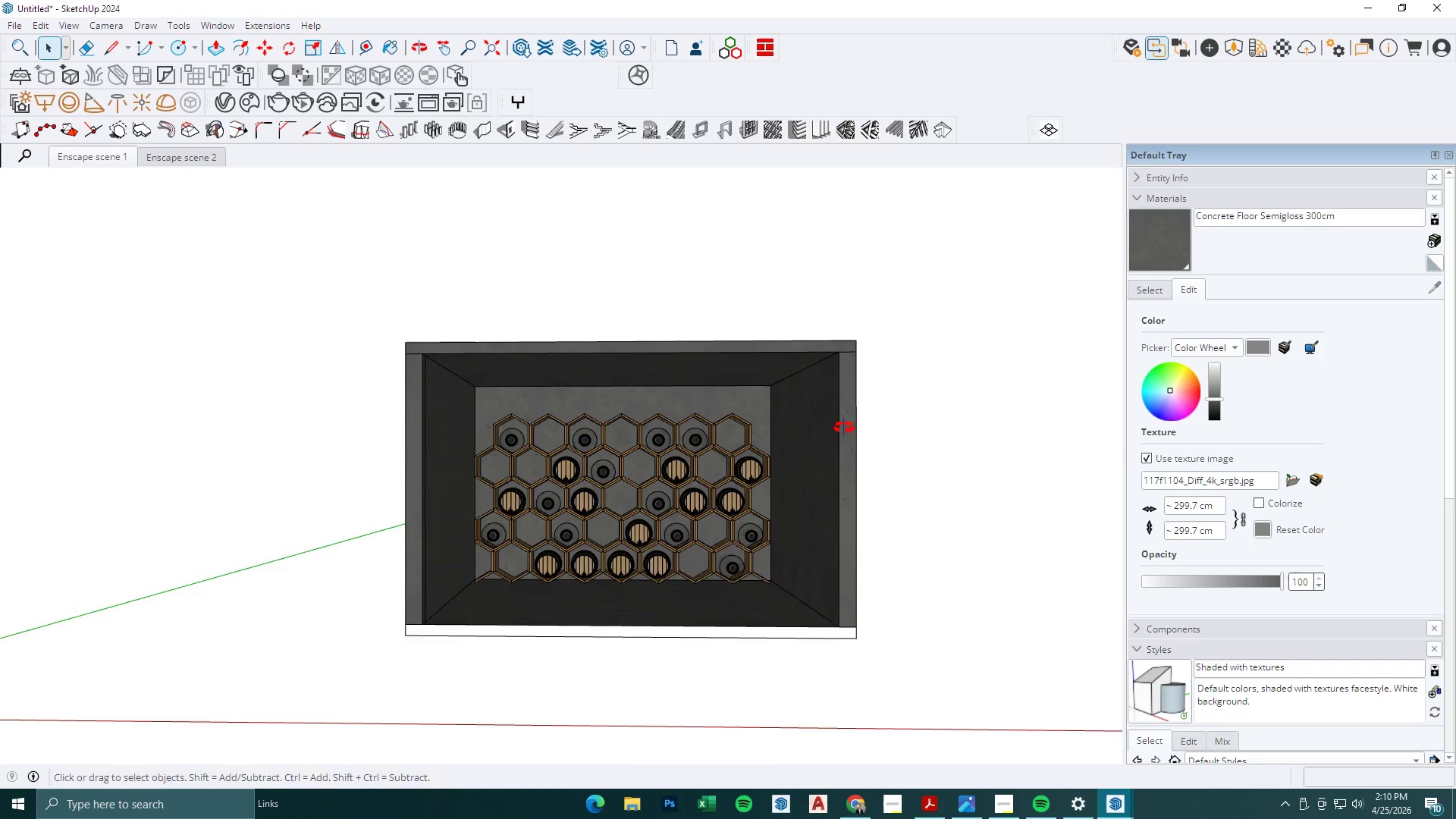 
key(Space)
 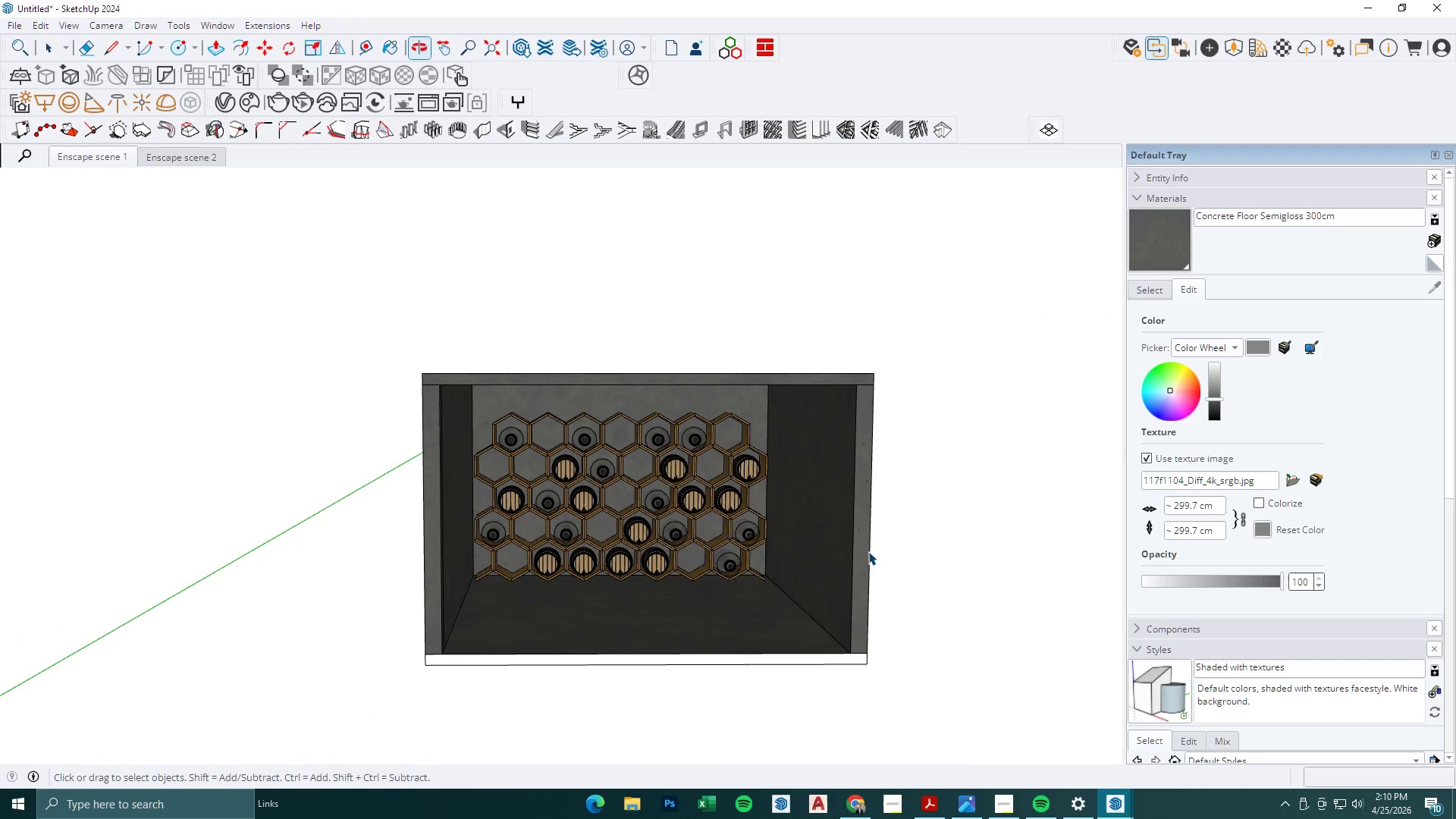 
key(Escape)
 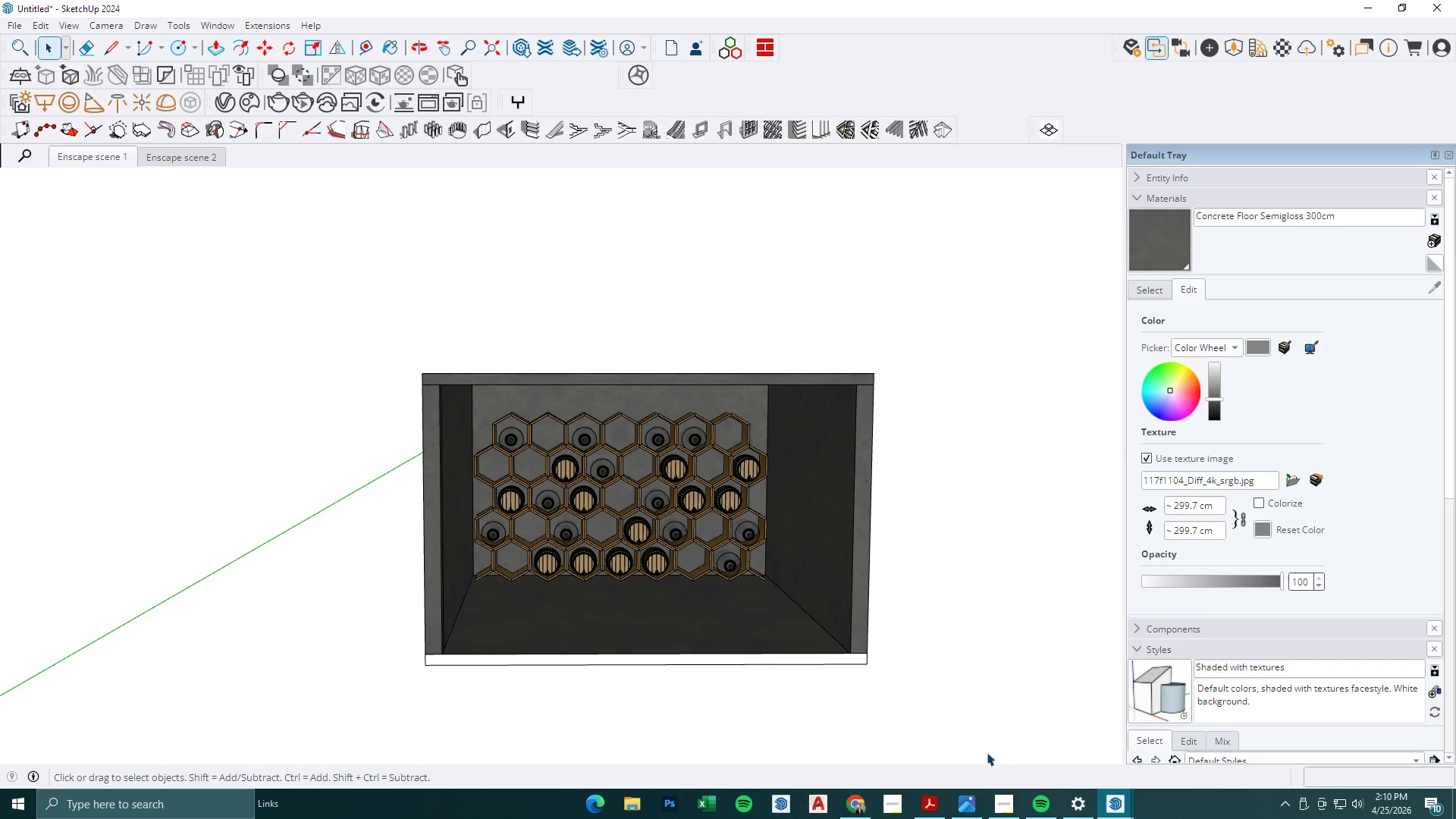 
key(Escape)
 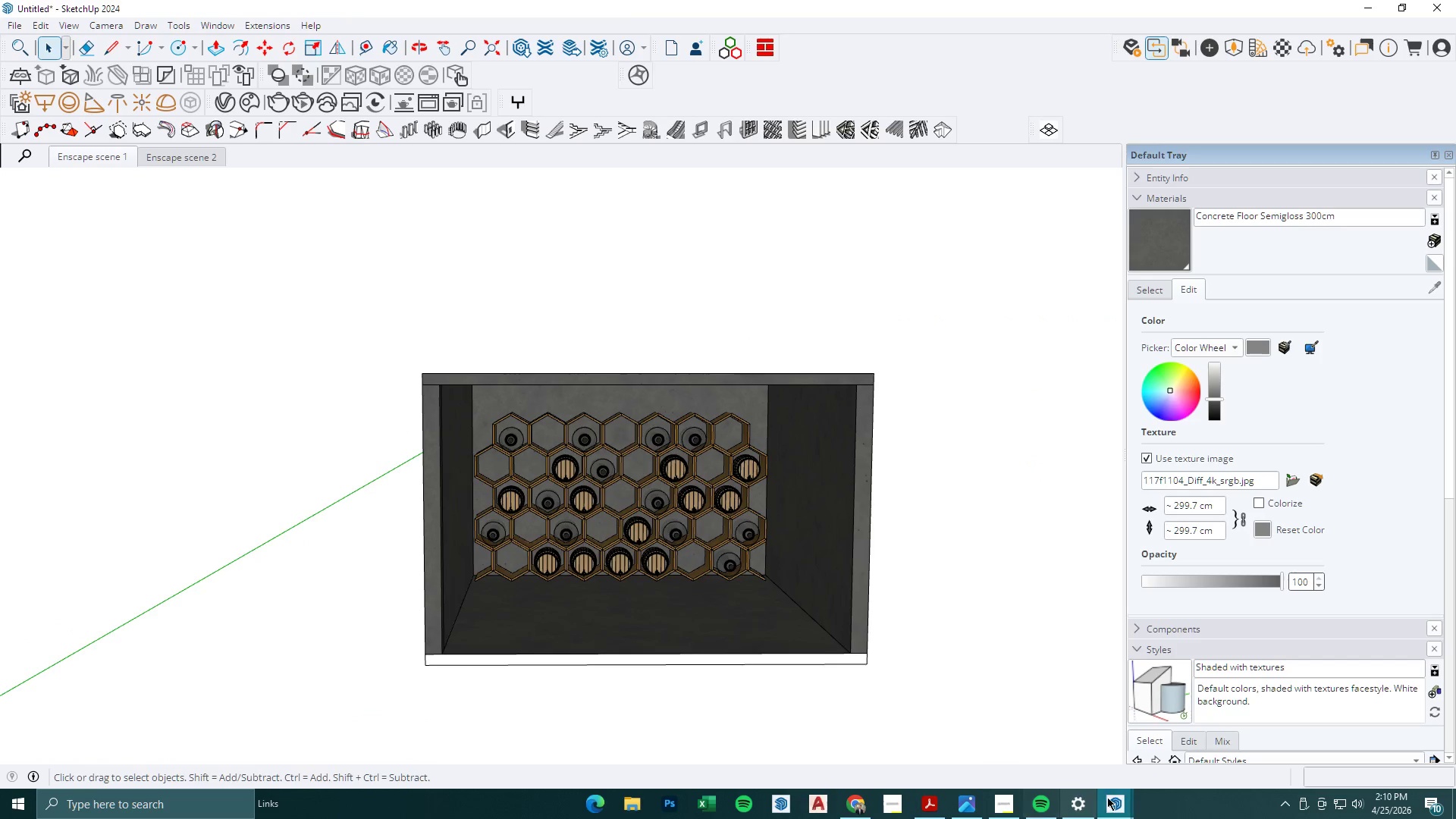 
left_click([1110, 798])
 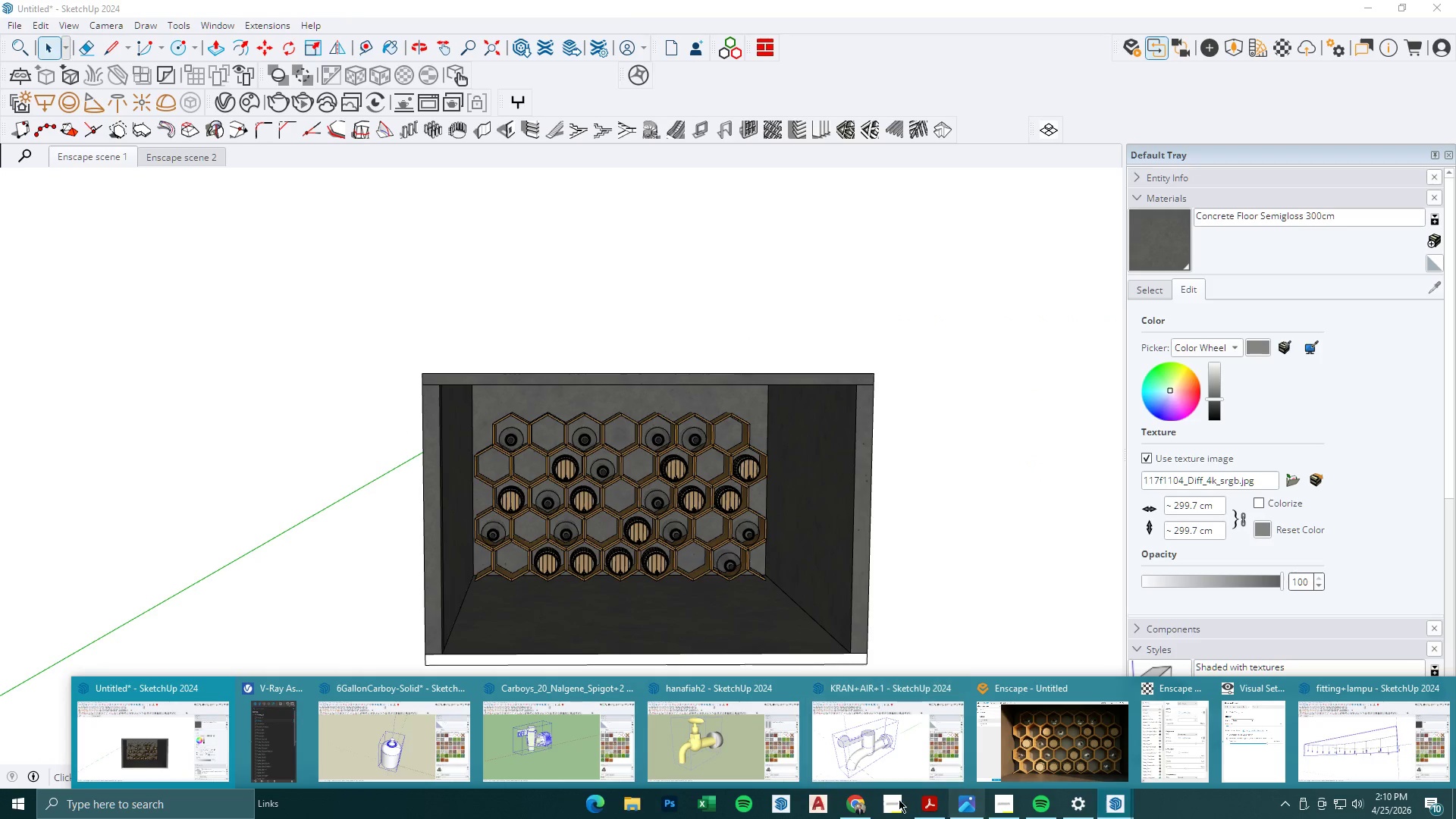 
left_click([845, 801])
 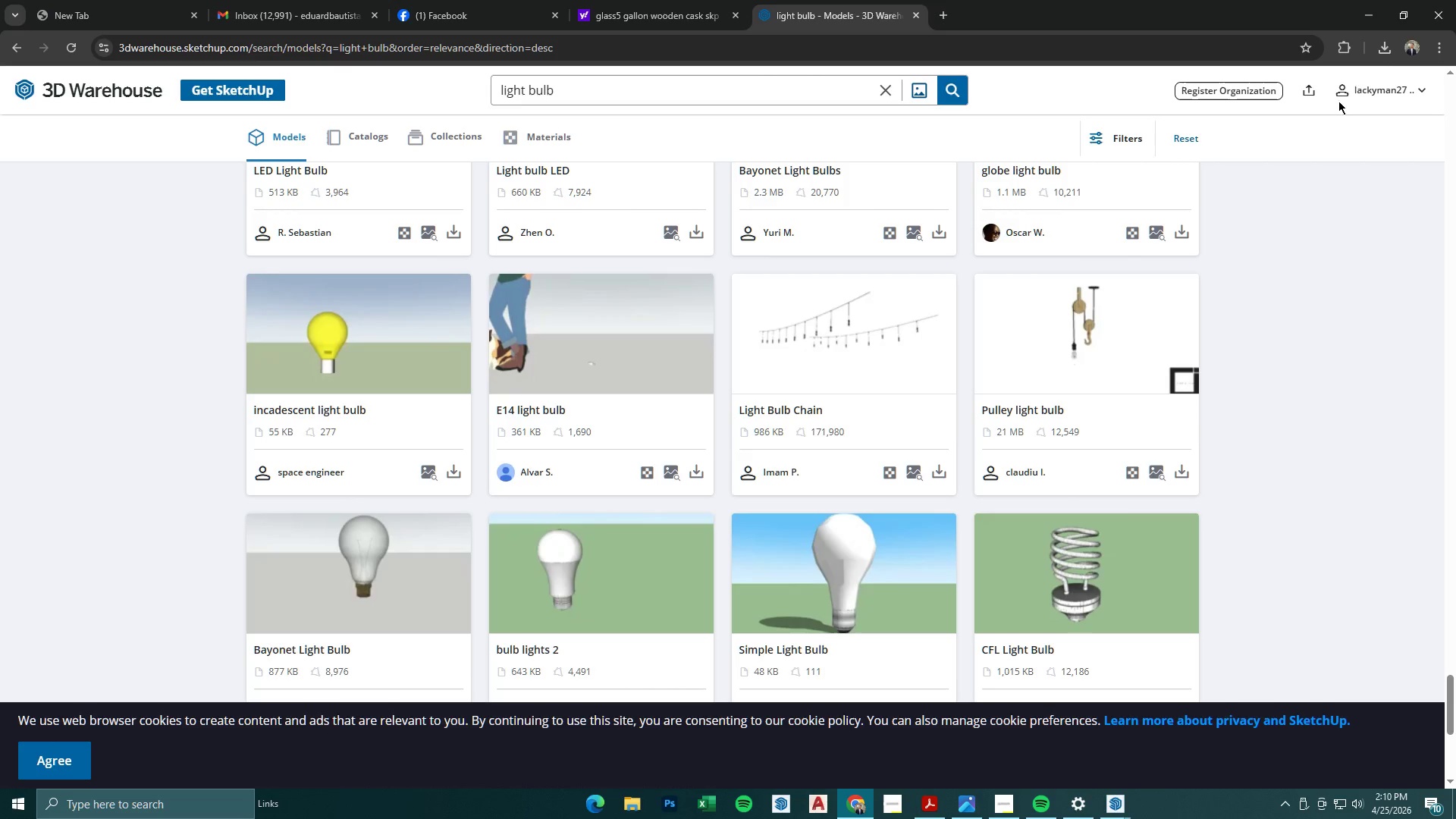 
left_click([1386, 38])
 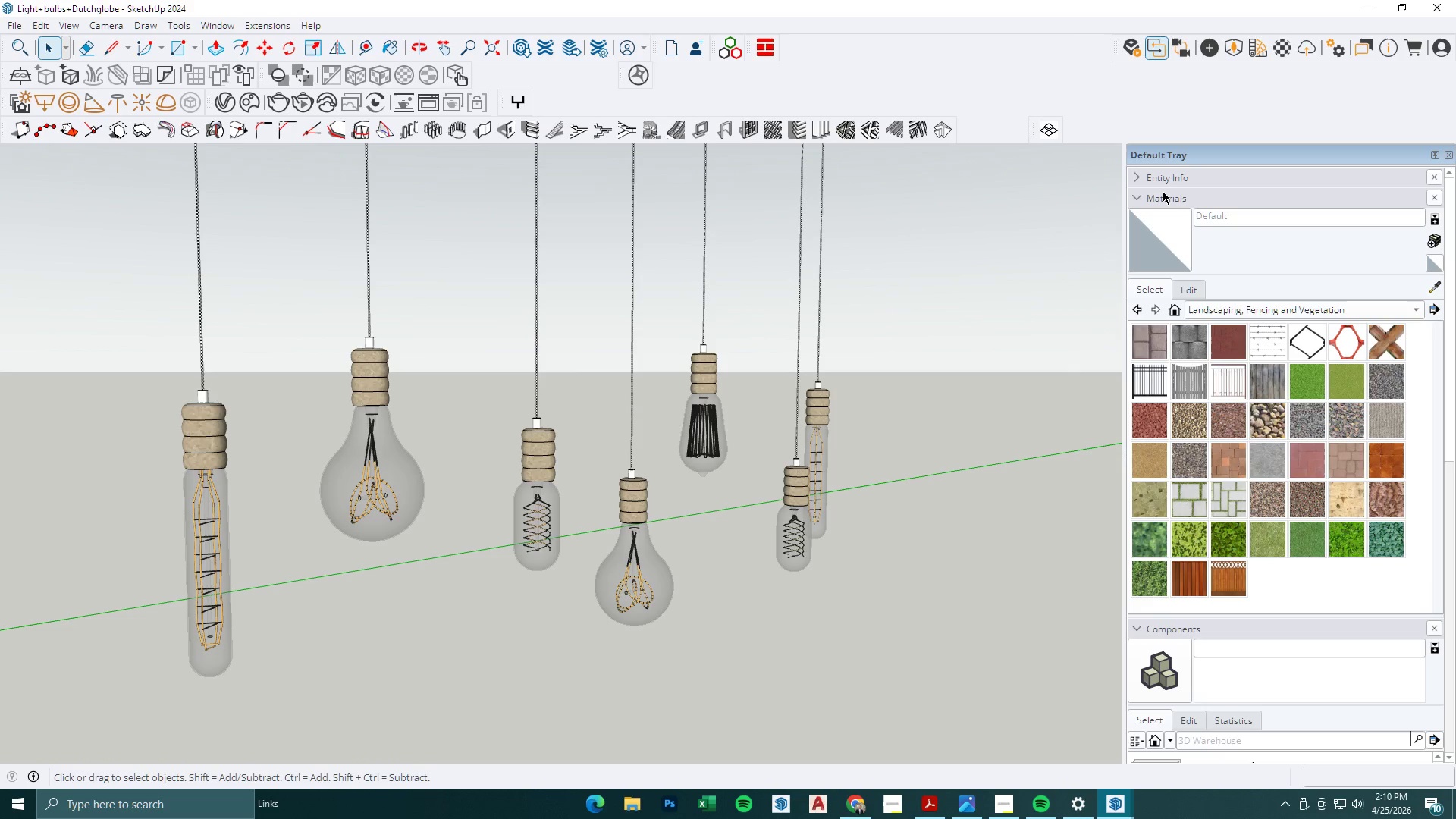 
wait(36.98)
 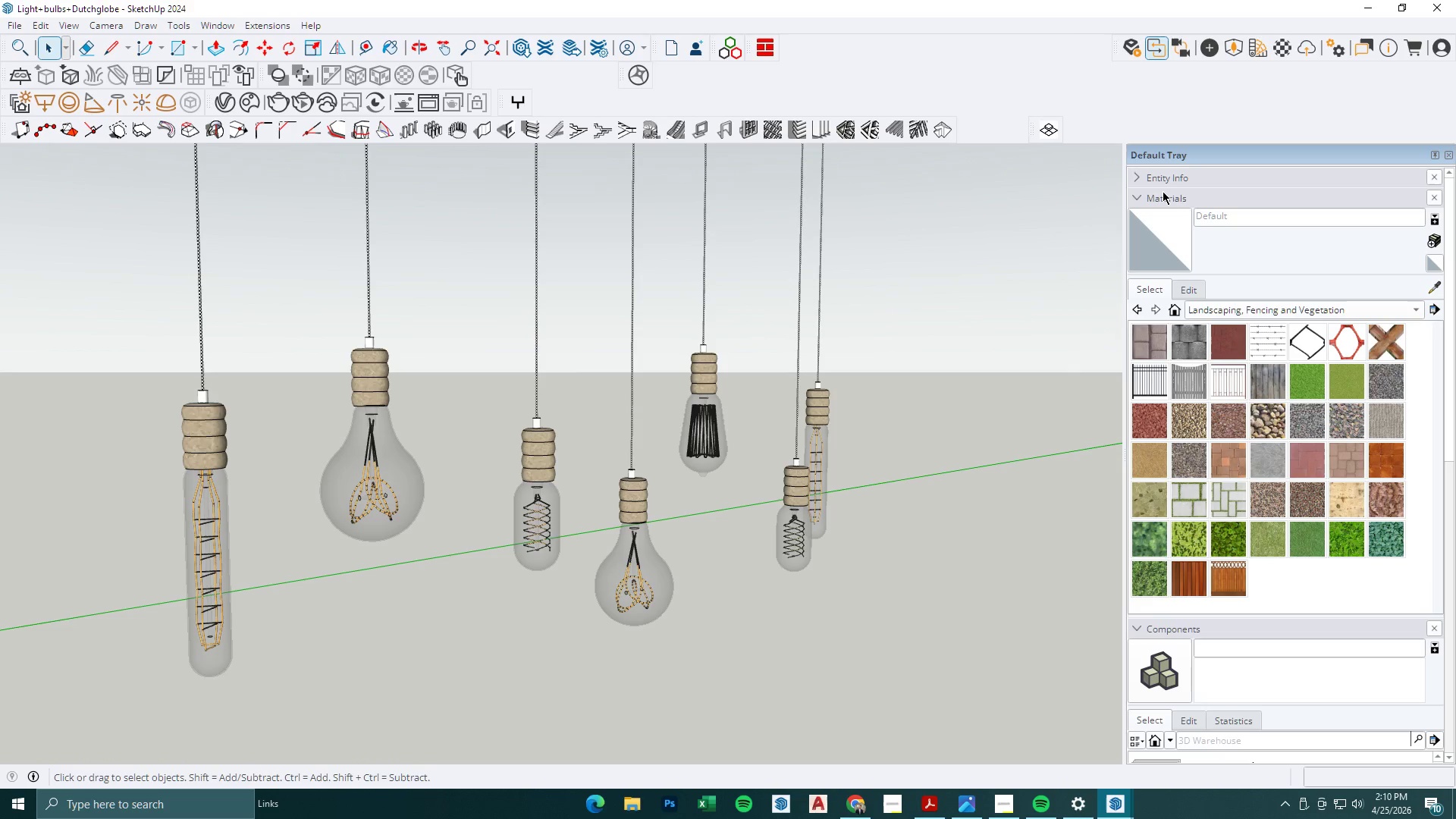 
left_click([398, 477])
 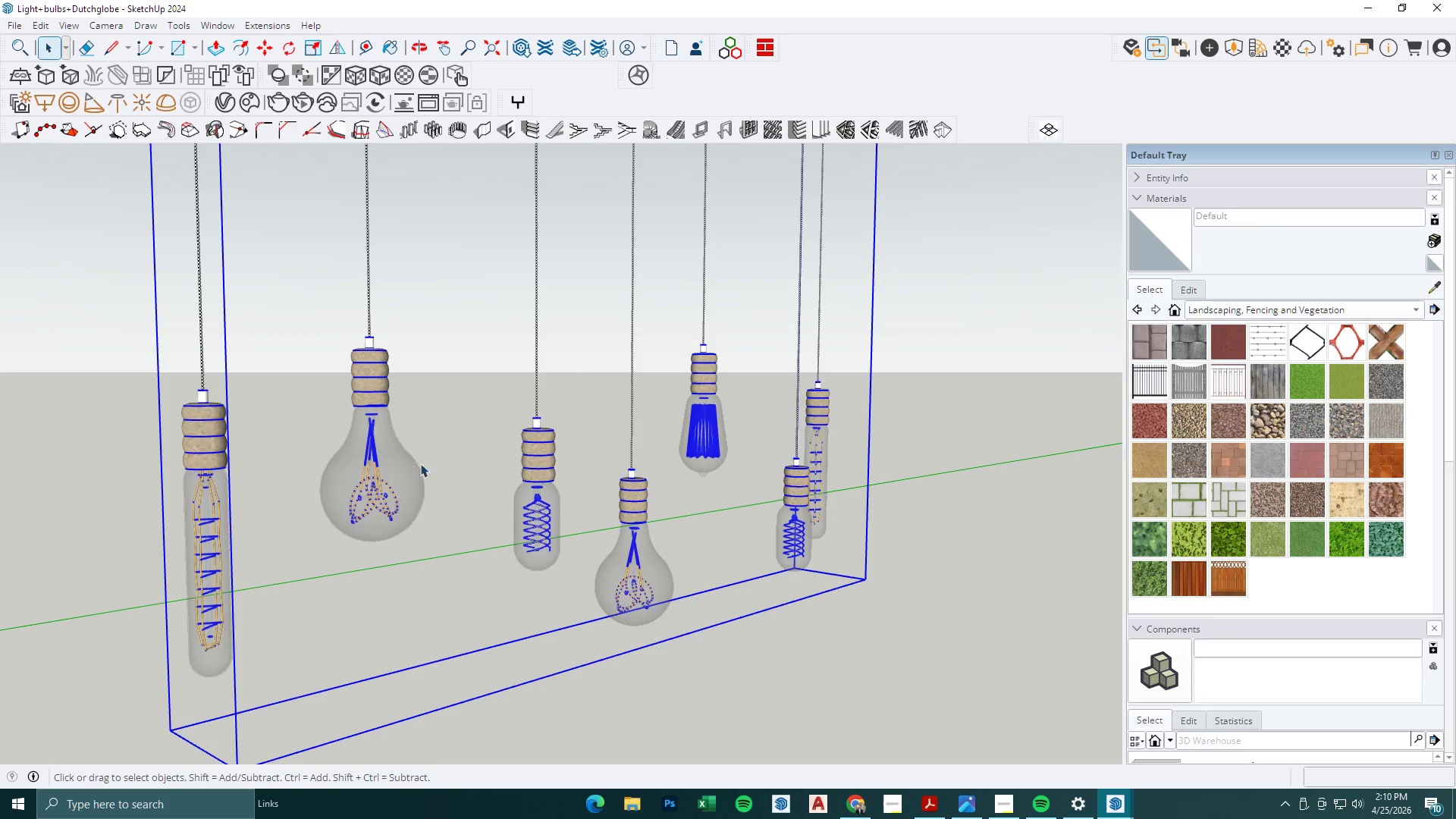 
scroll: coordinate [366, 516], scroll_direction: down, amount: 12.0
 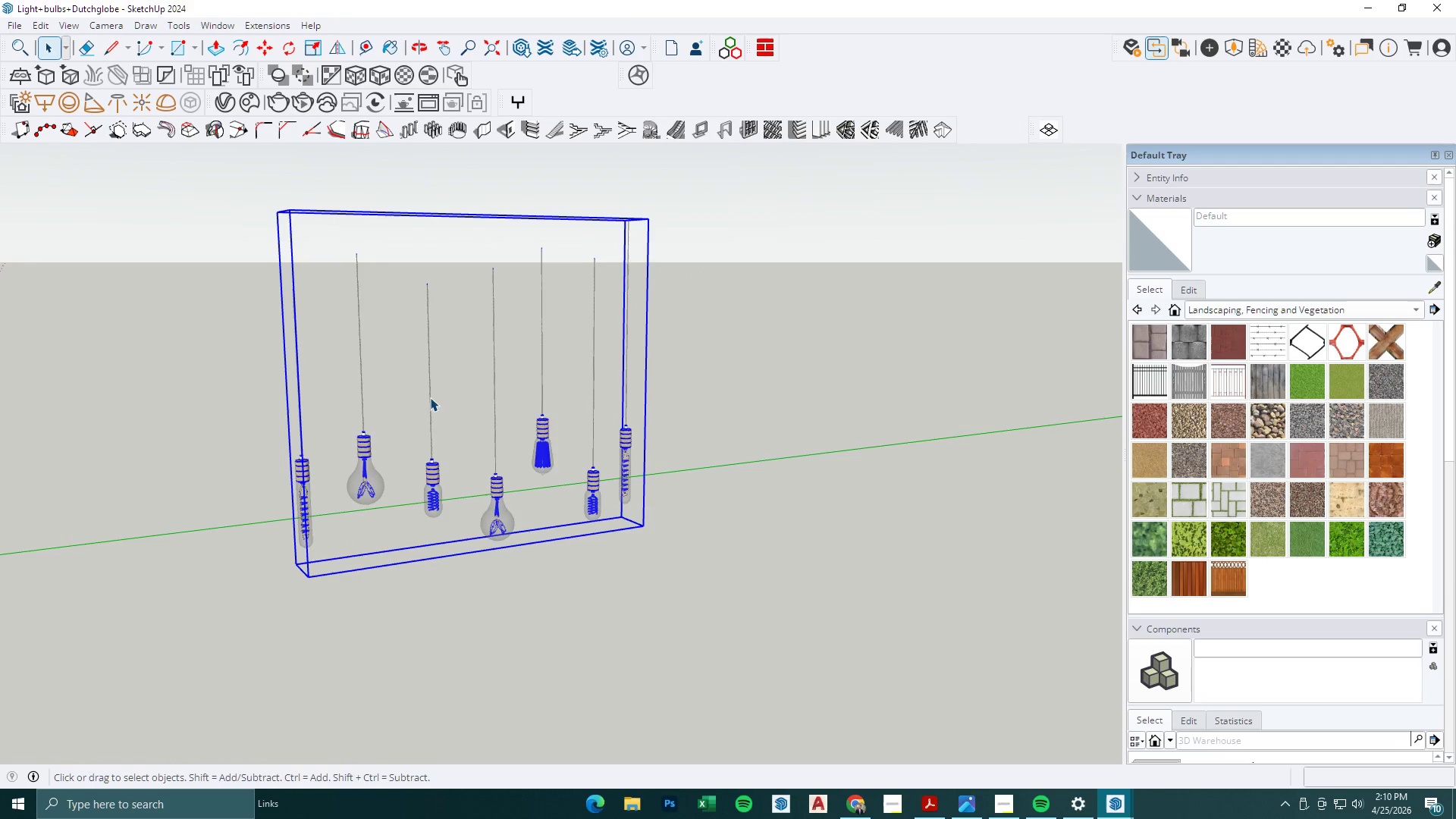 
key(Control+C)
 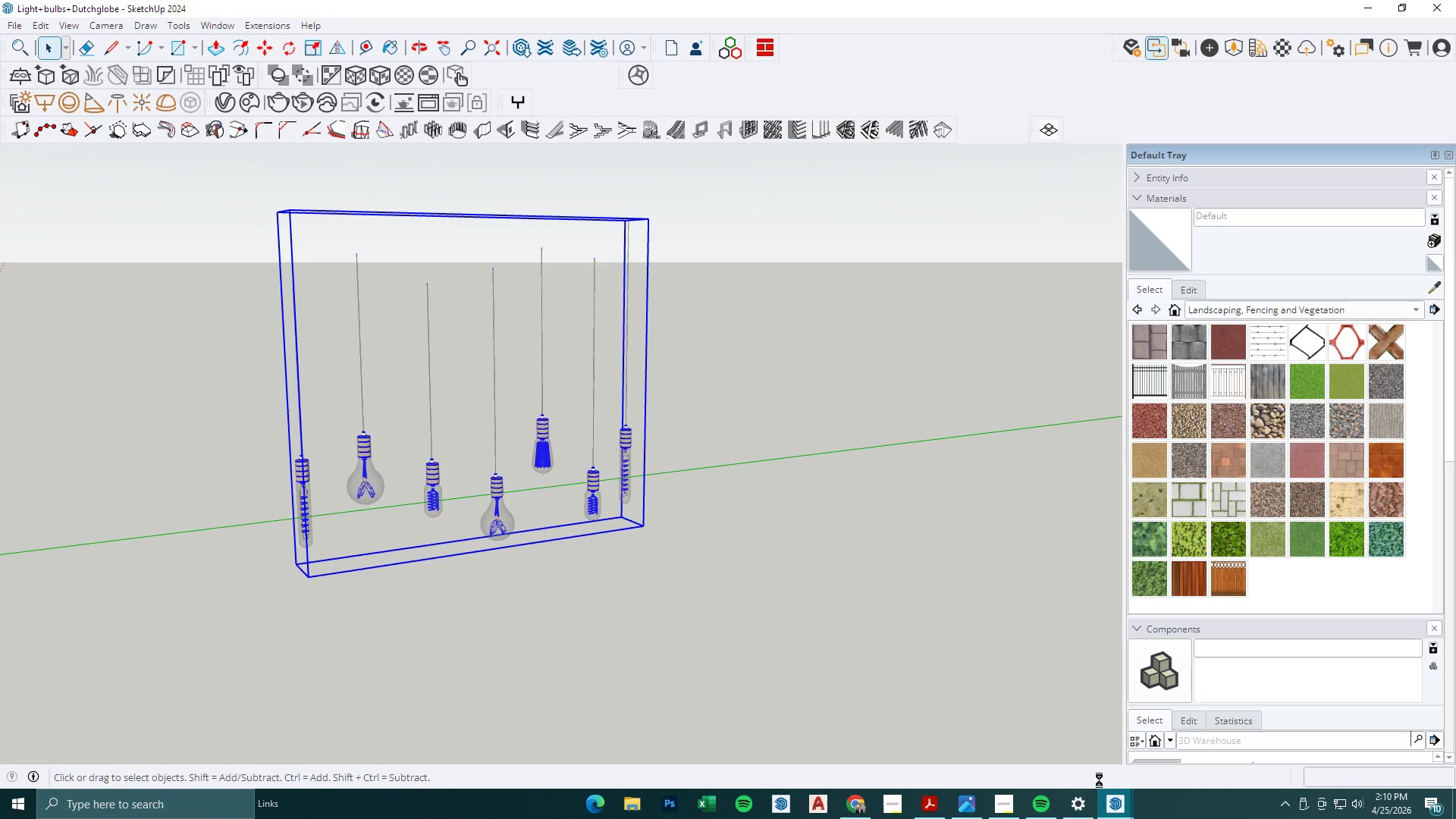 
left_click([1132, 818])
 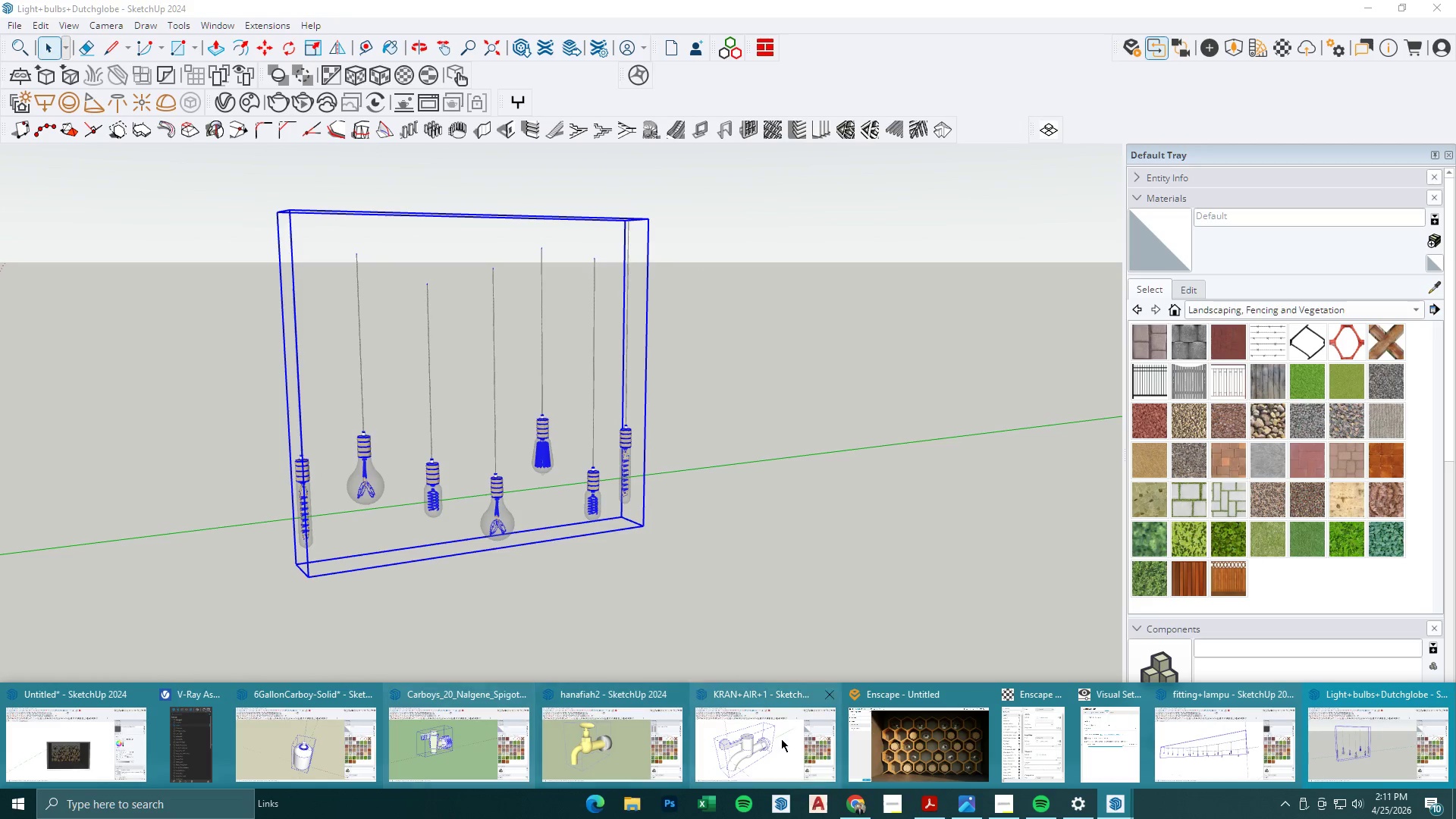 
left_click([912, 738])
 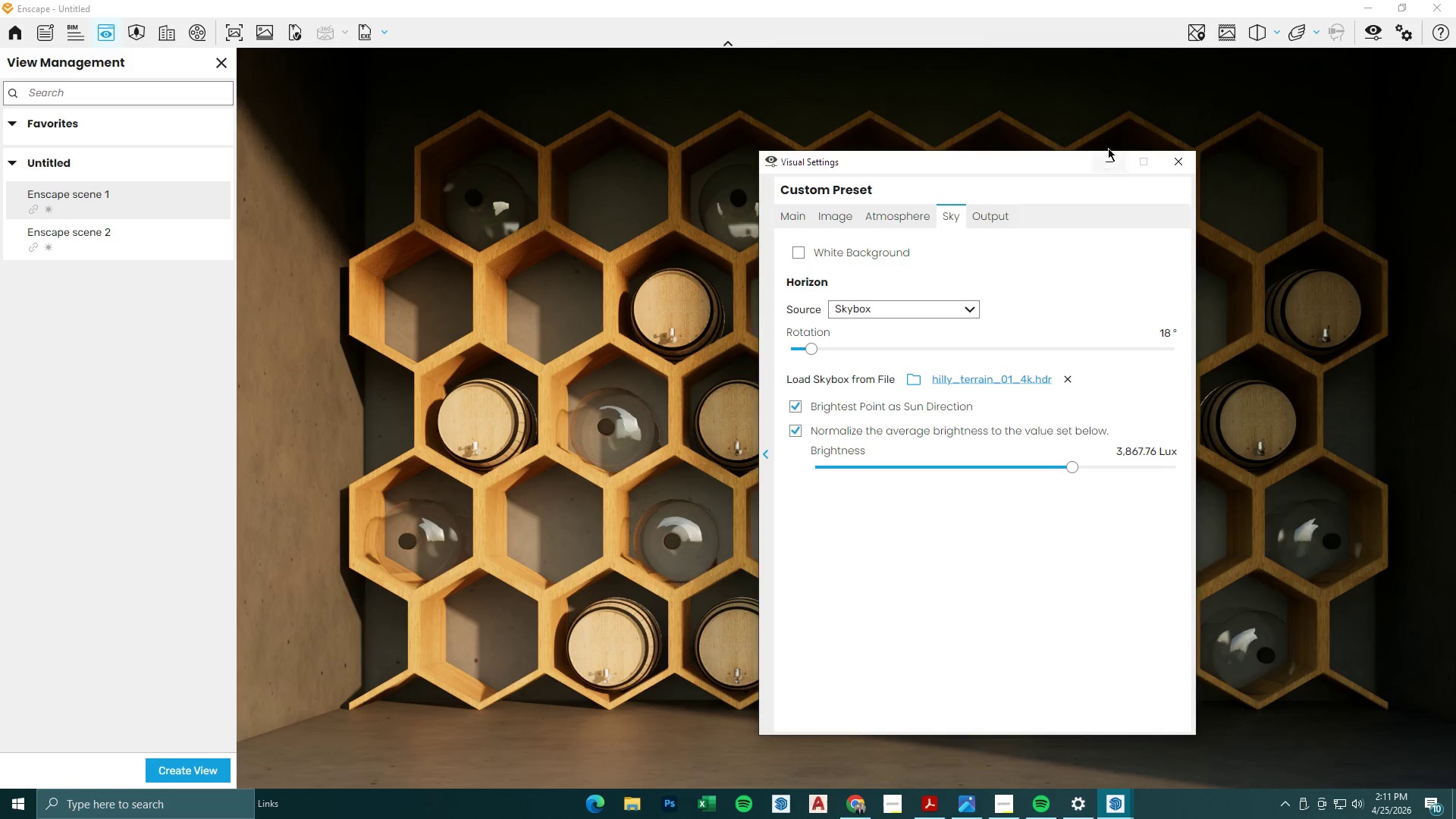 
double_click([1103, 174])
 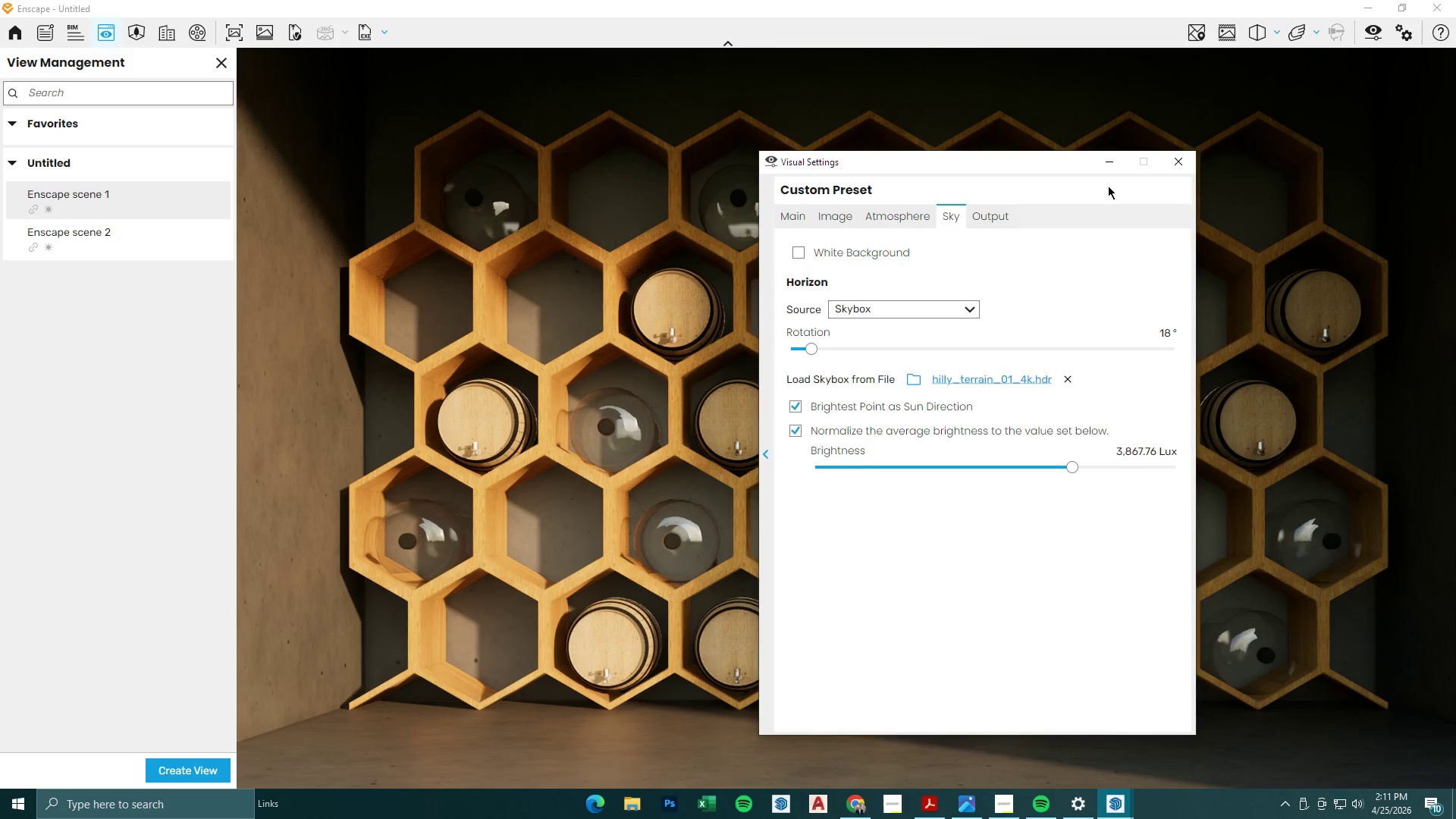 
left_click([1116, 165])
 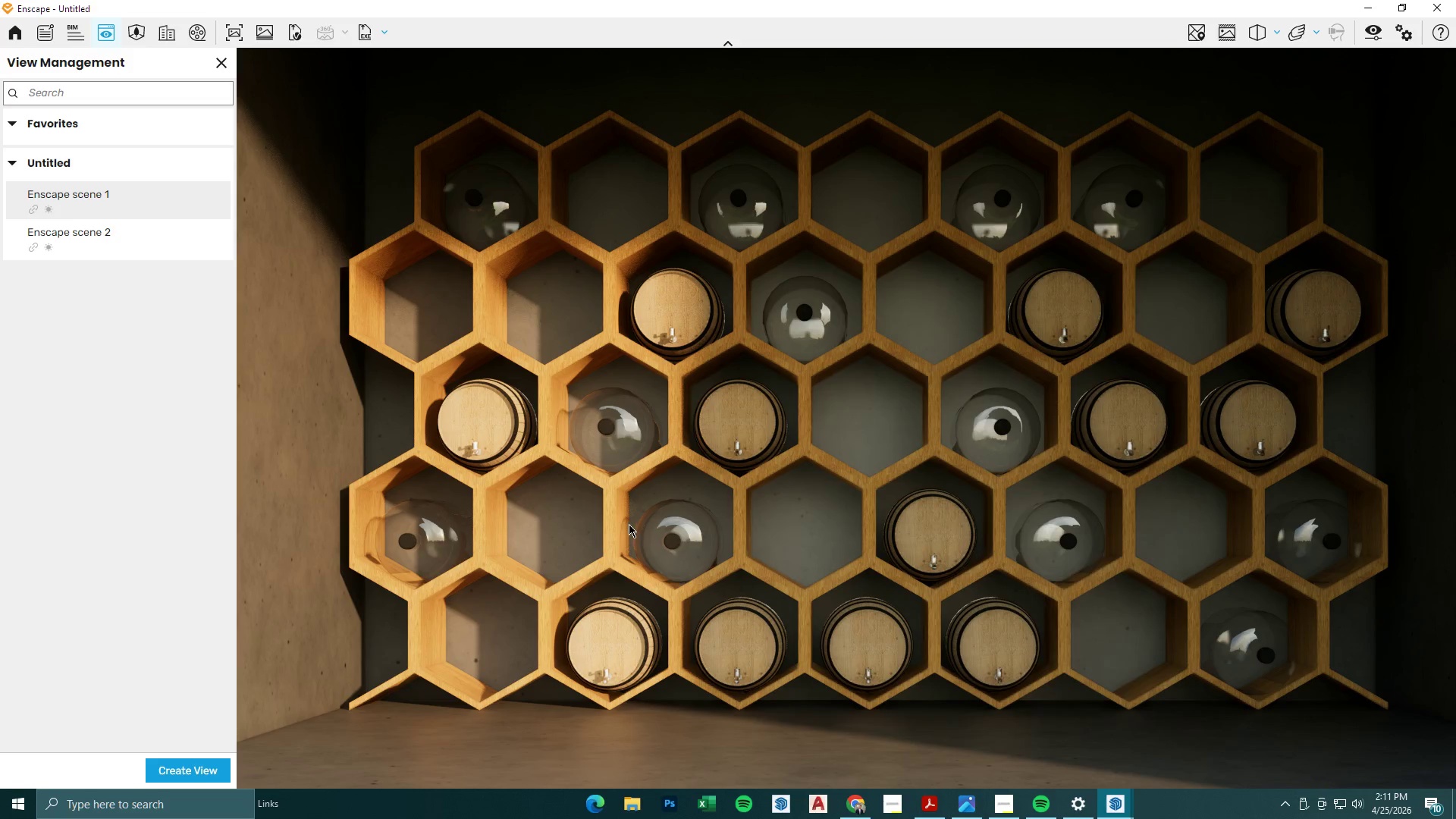 
scroll: coordinate [676, 501], scroll_direction: down, amount: 13.0
 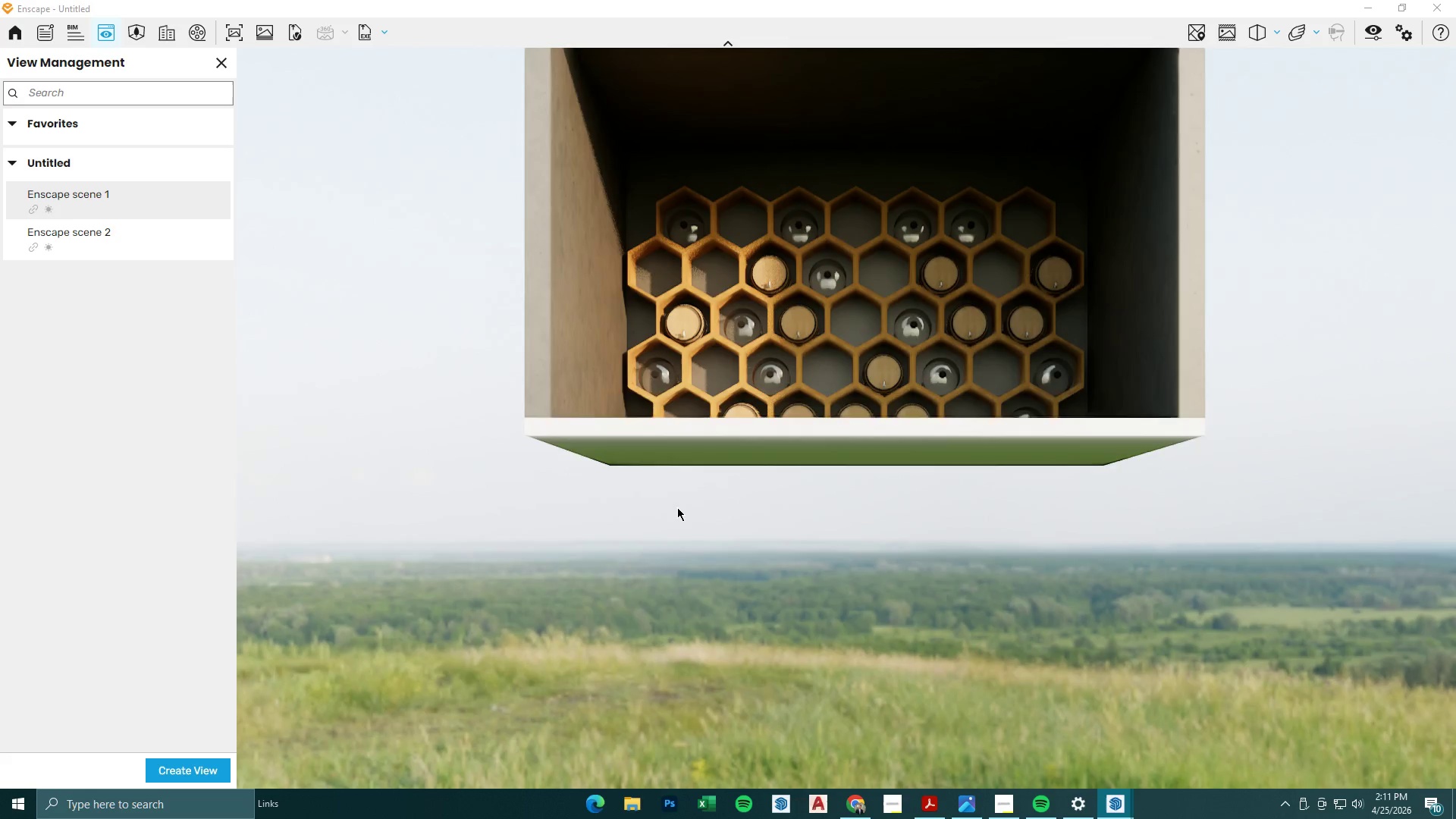 
key(Space)
 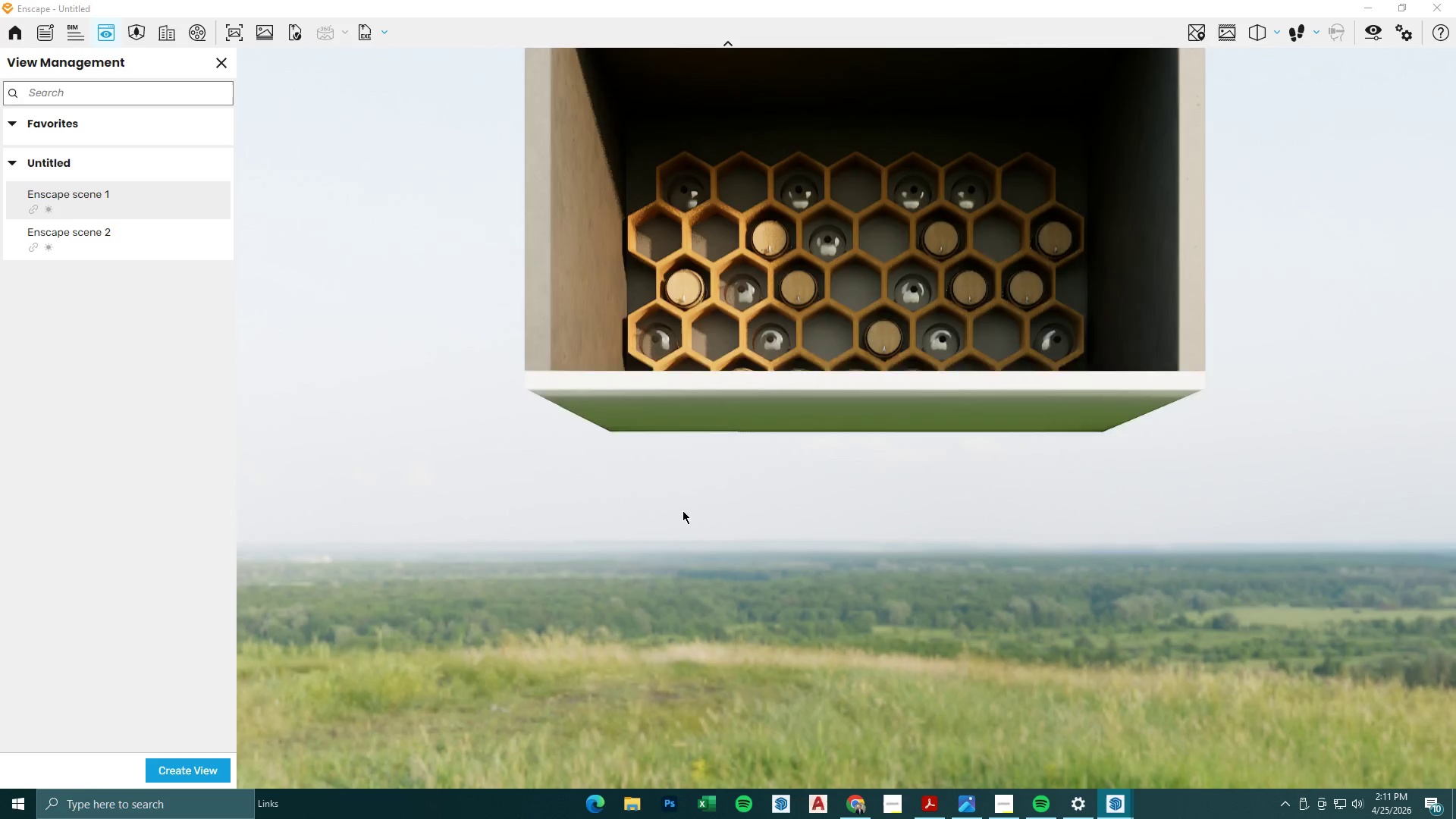 
scroll: coordinate [682, 510], scroll_direction: down, amount: 5.0
 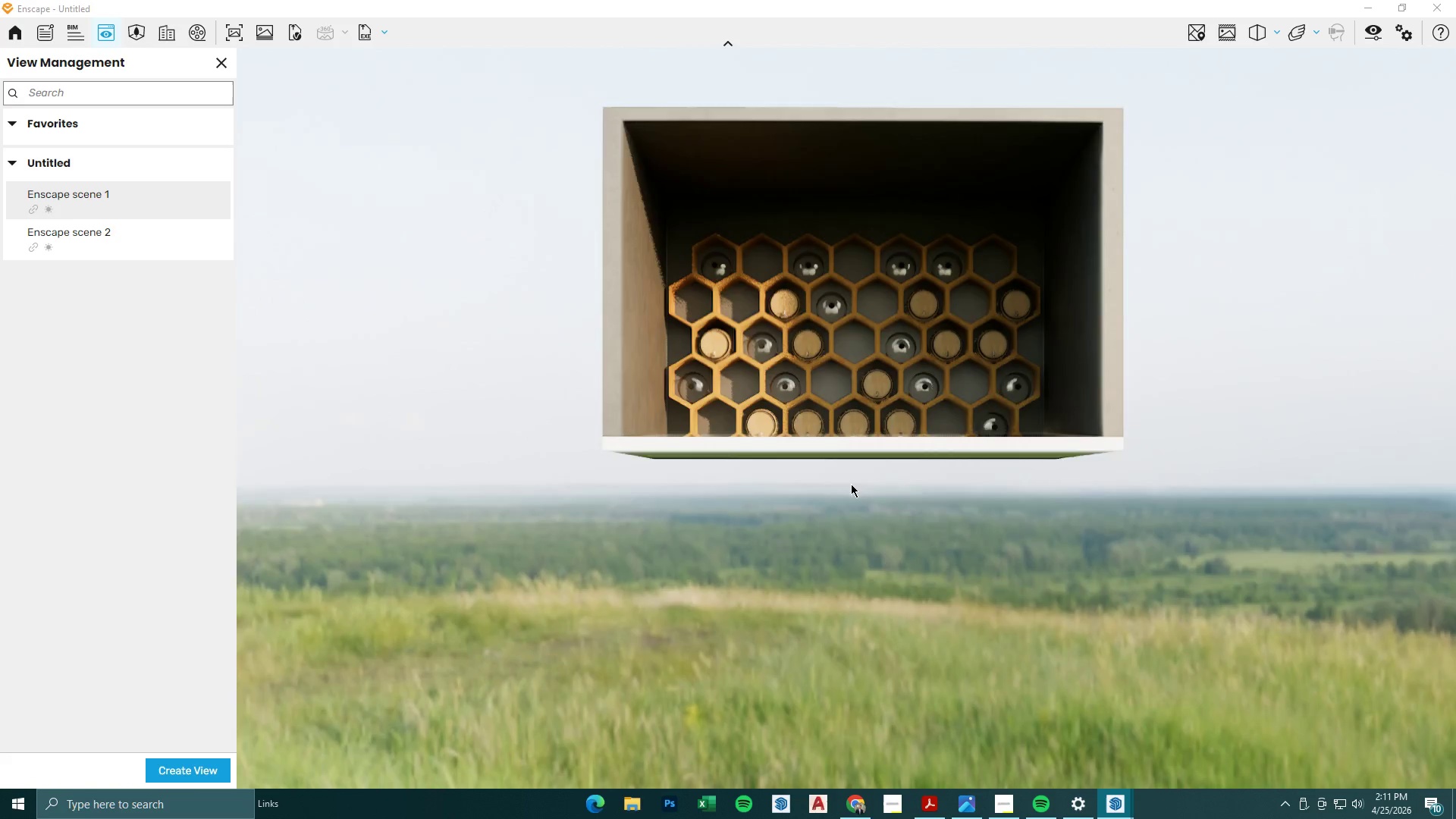 
key(Space)
 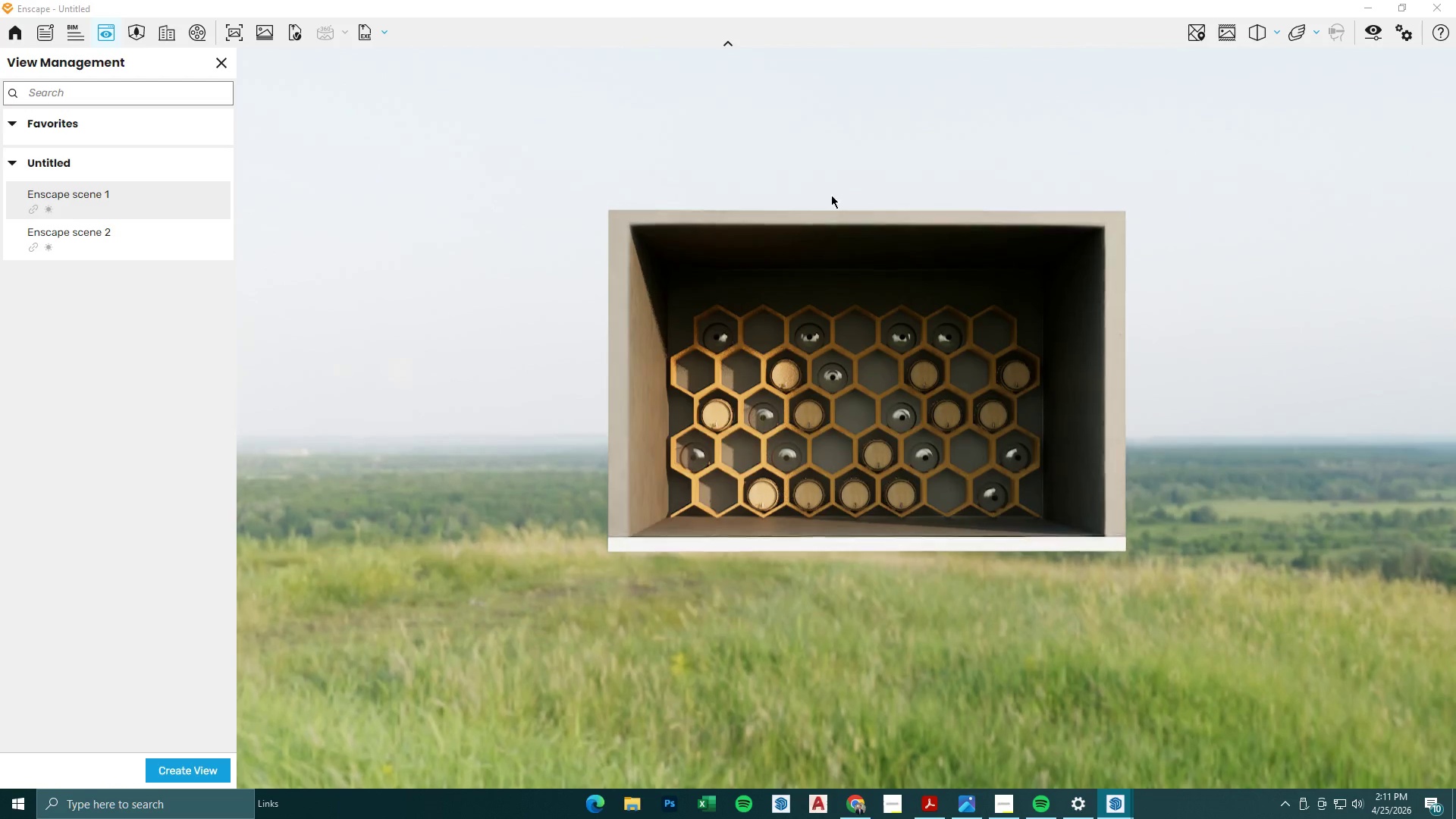 
key(Escape)
 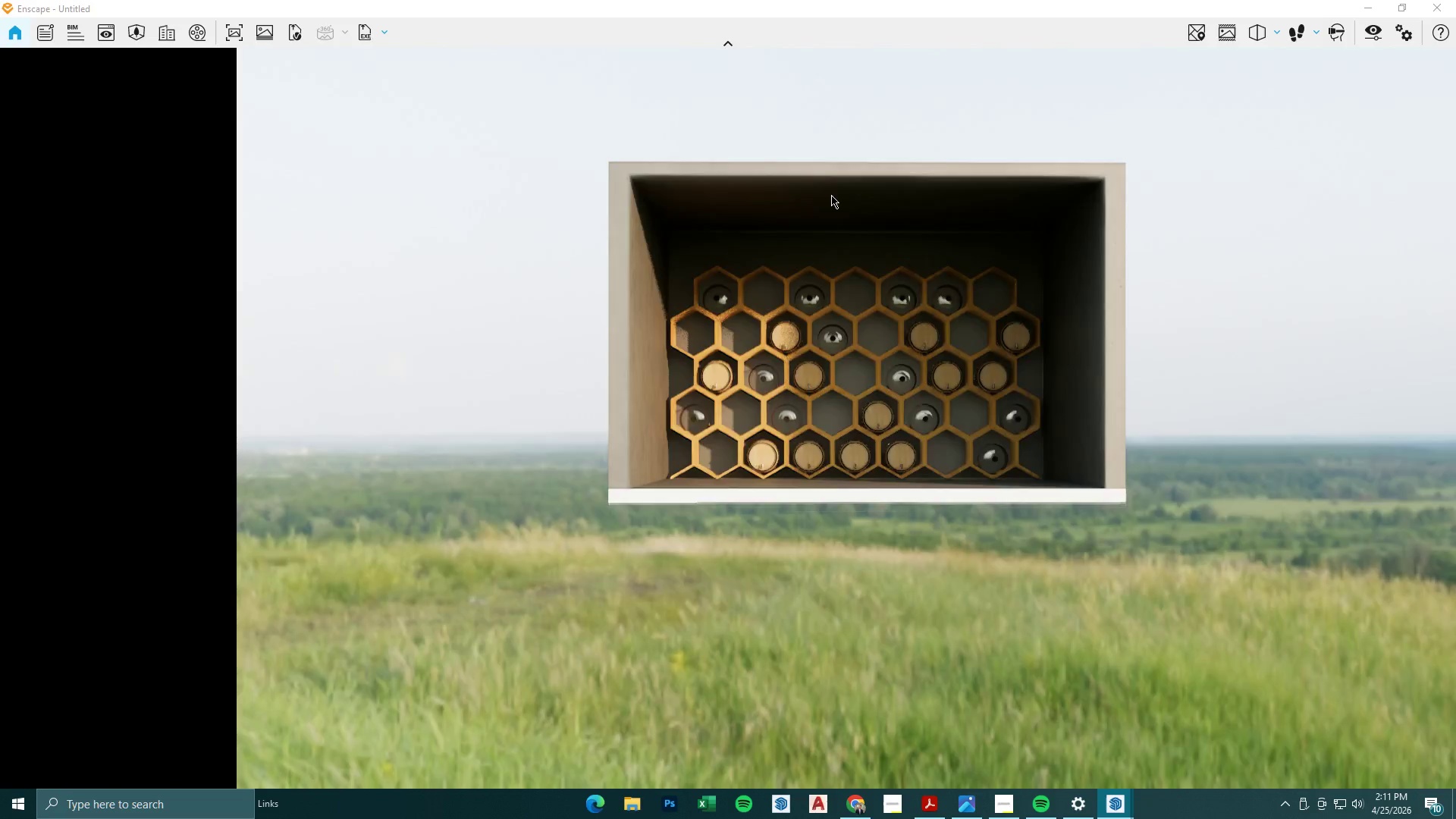 
key(Escape)
 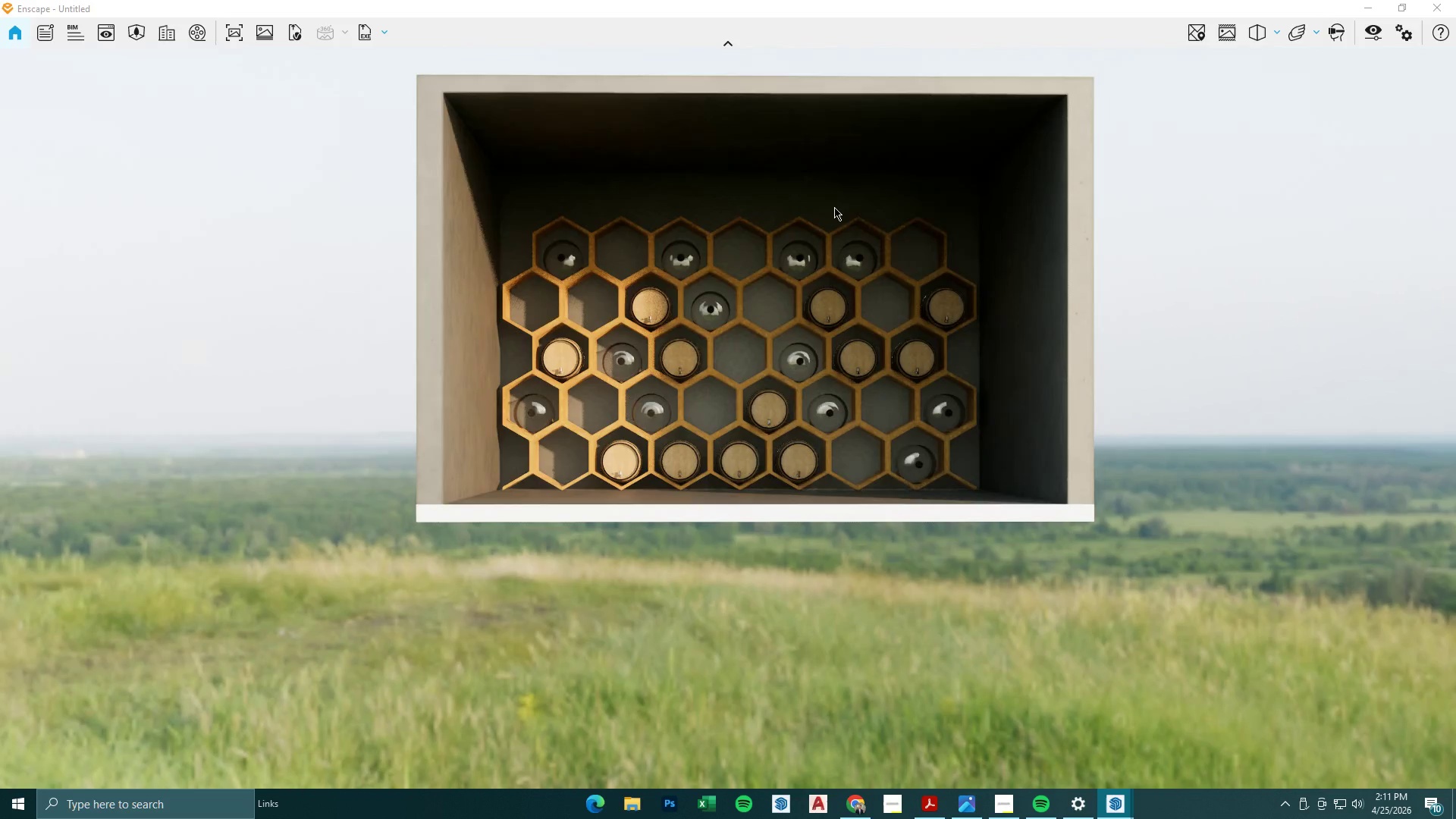 
key(Escape)
 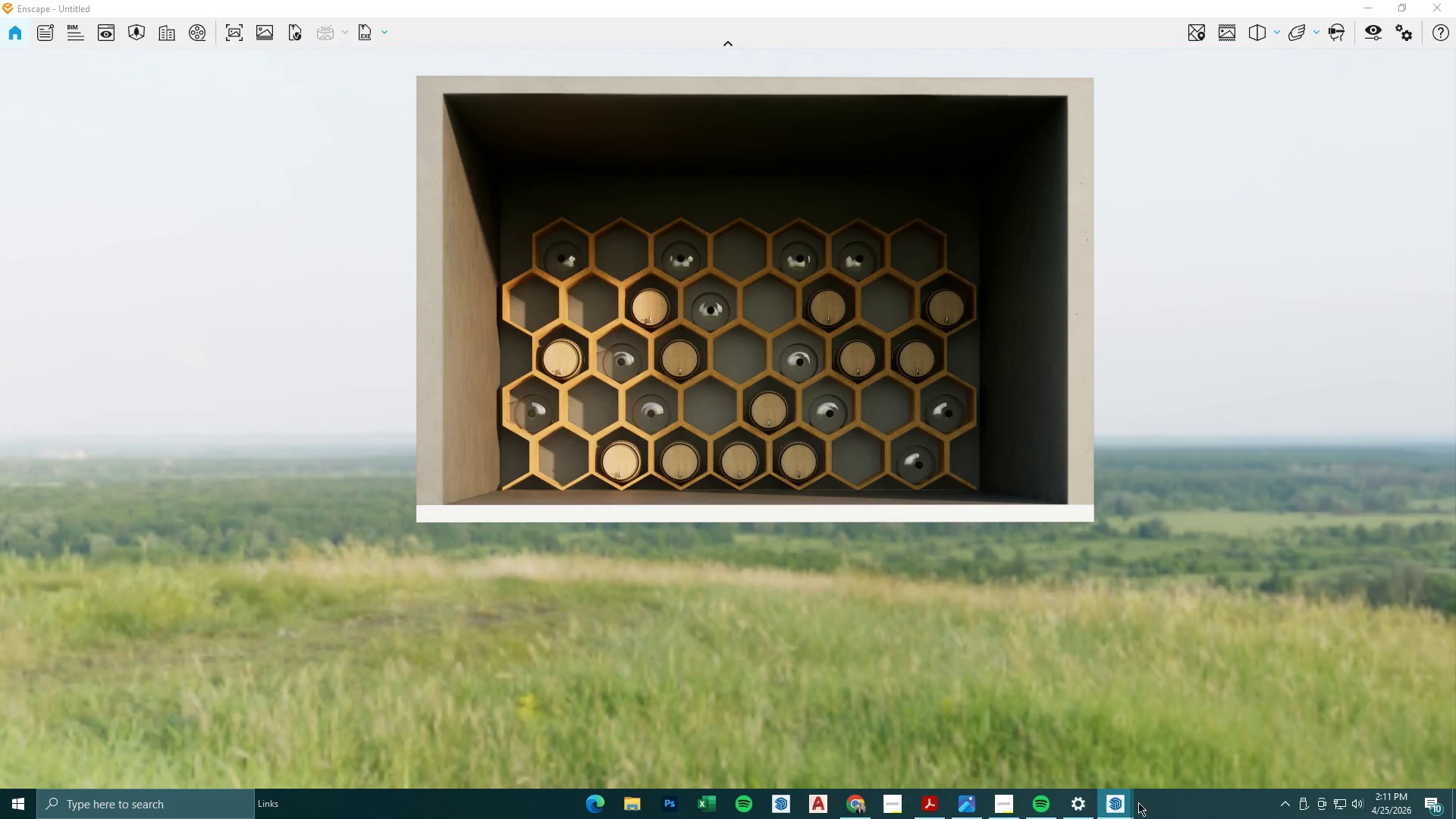 
scroll: coordinate [832, 199], scroll_direction: up, amount: 2.0
 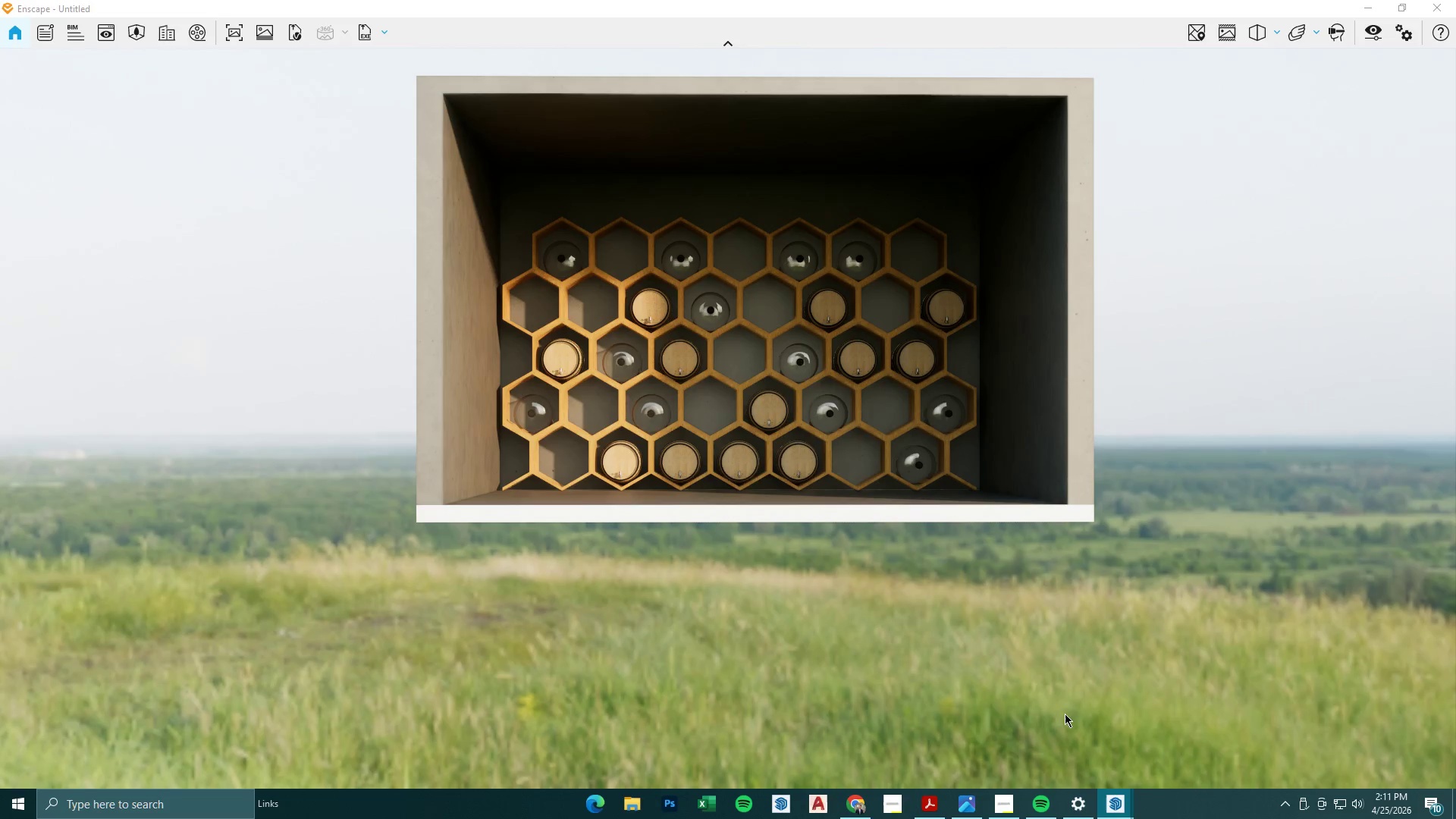 
left_click([1128, 818])
 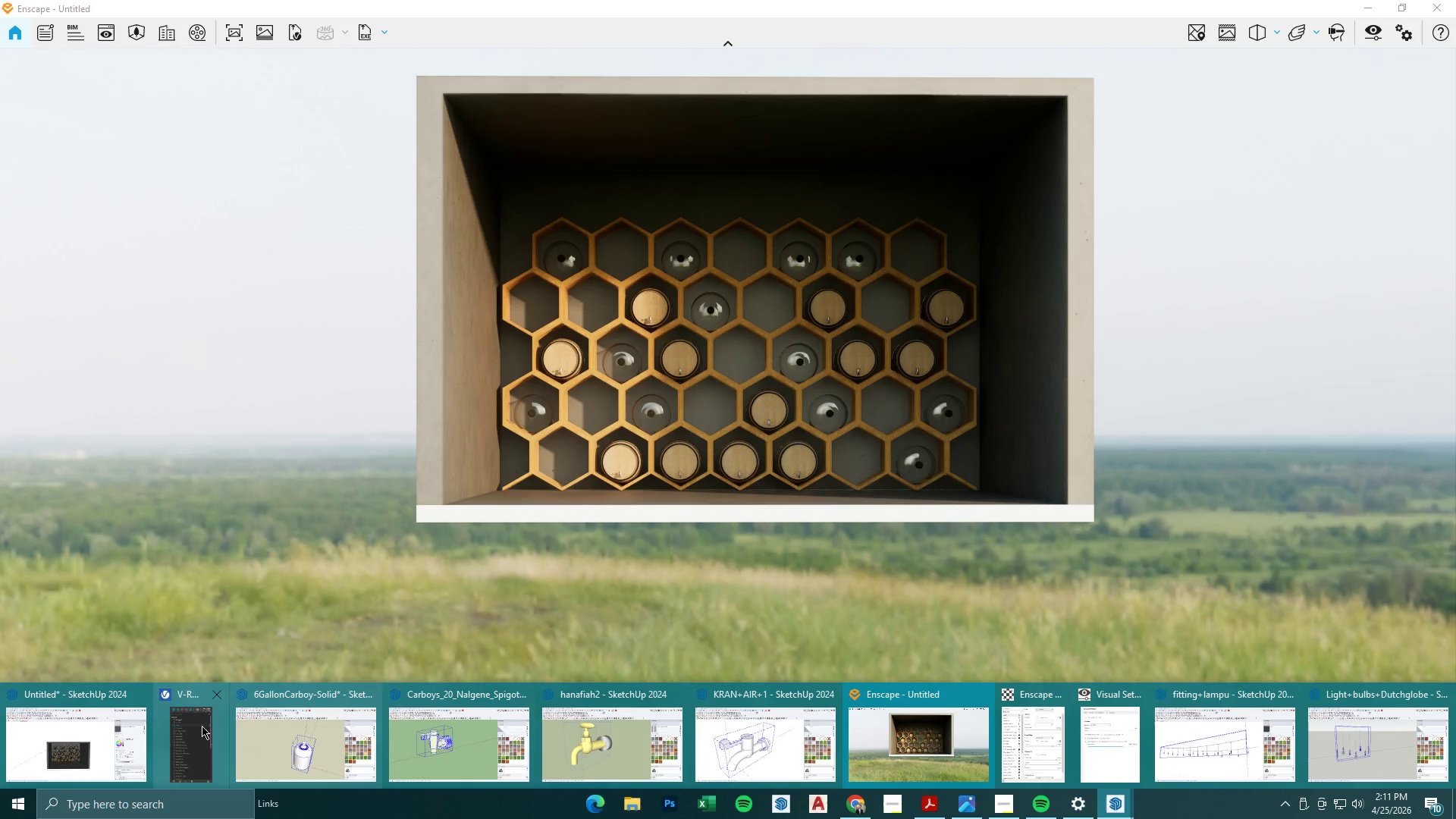 
left_click([80, 752])
 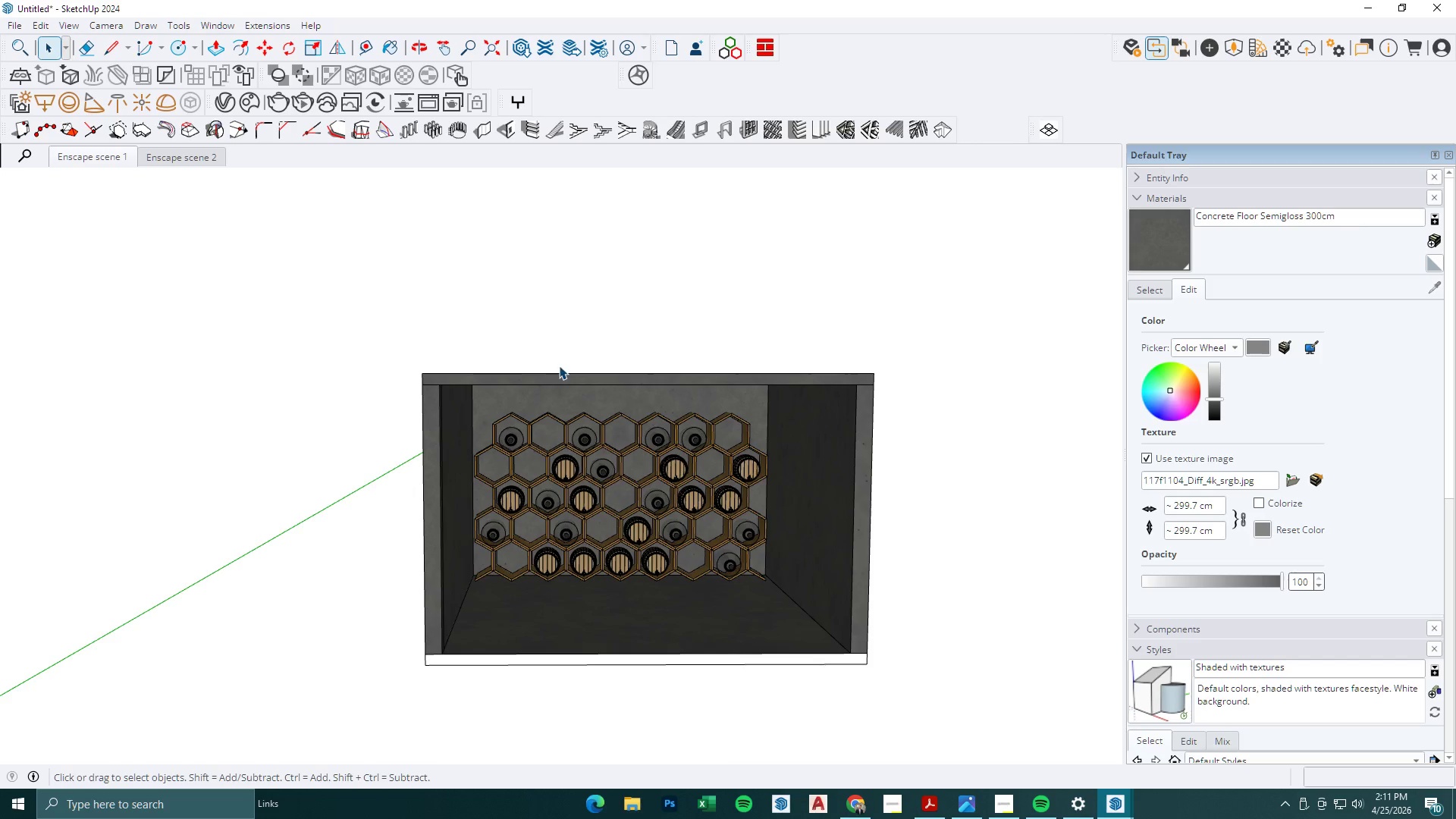 
scroll: coordinate [594, 494], scroll_direction: up, amount: 4.0
 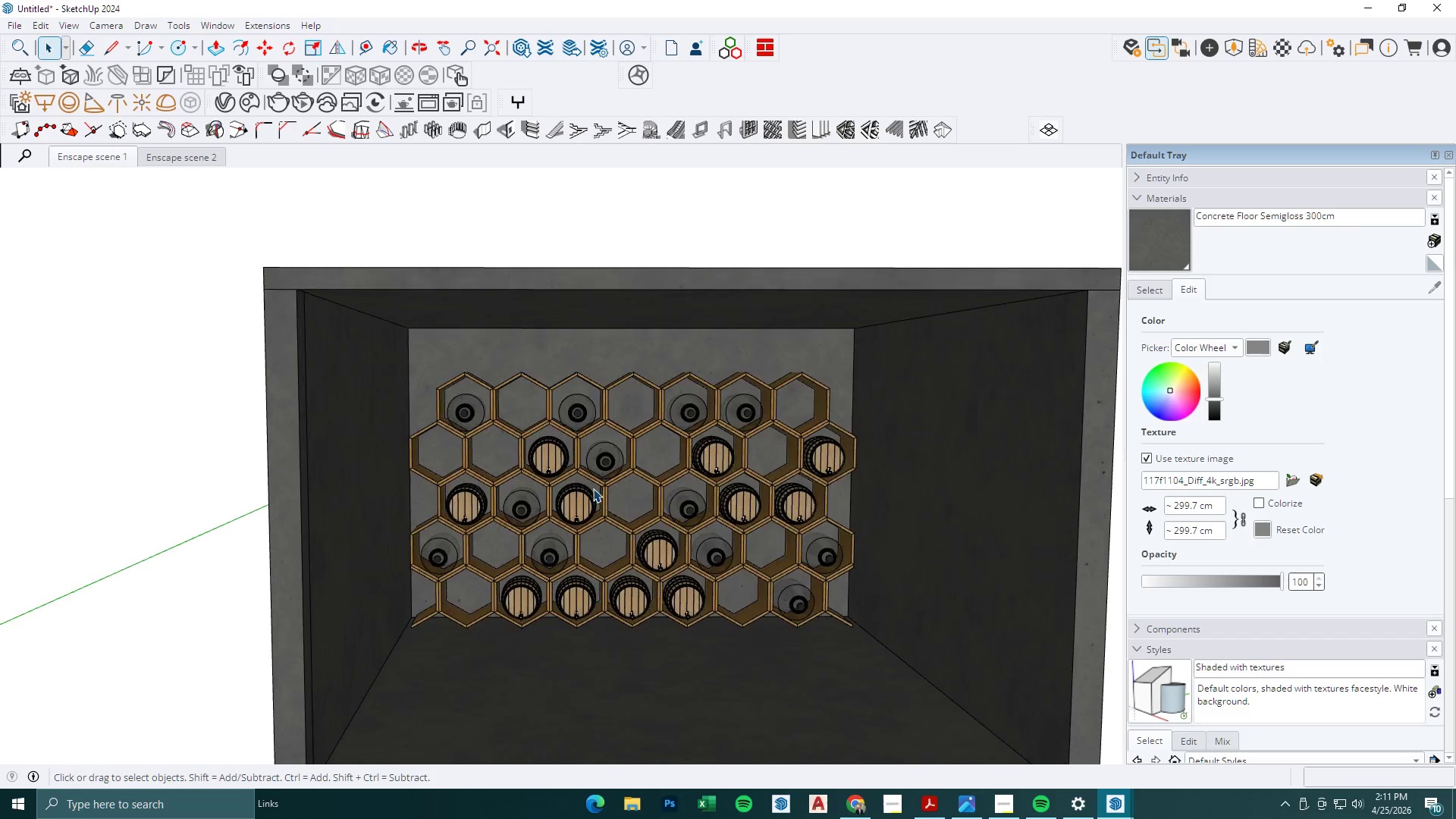 
key(Control+V)
 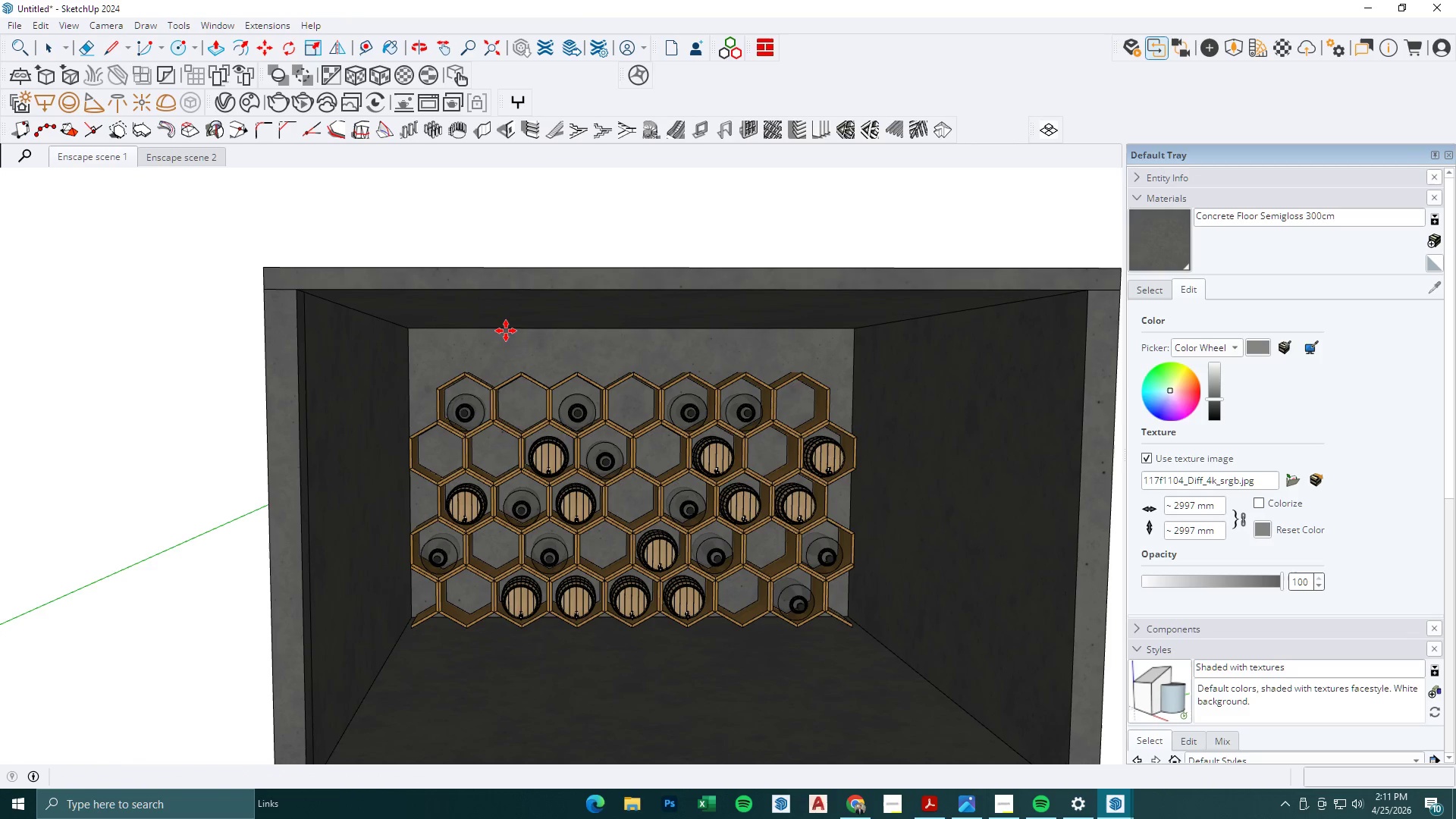 
left_click([499, 318])
 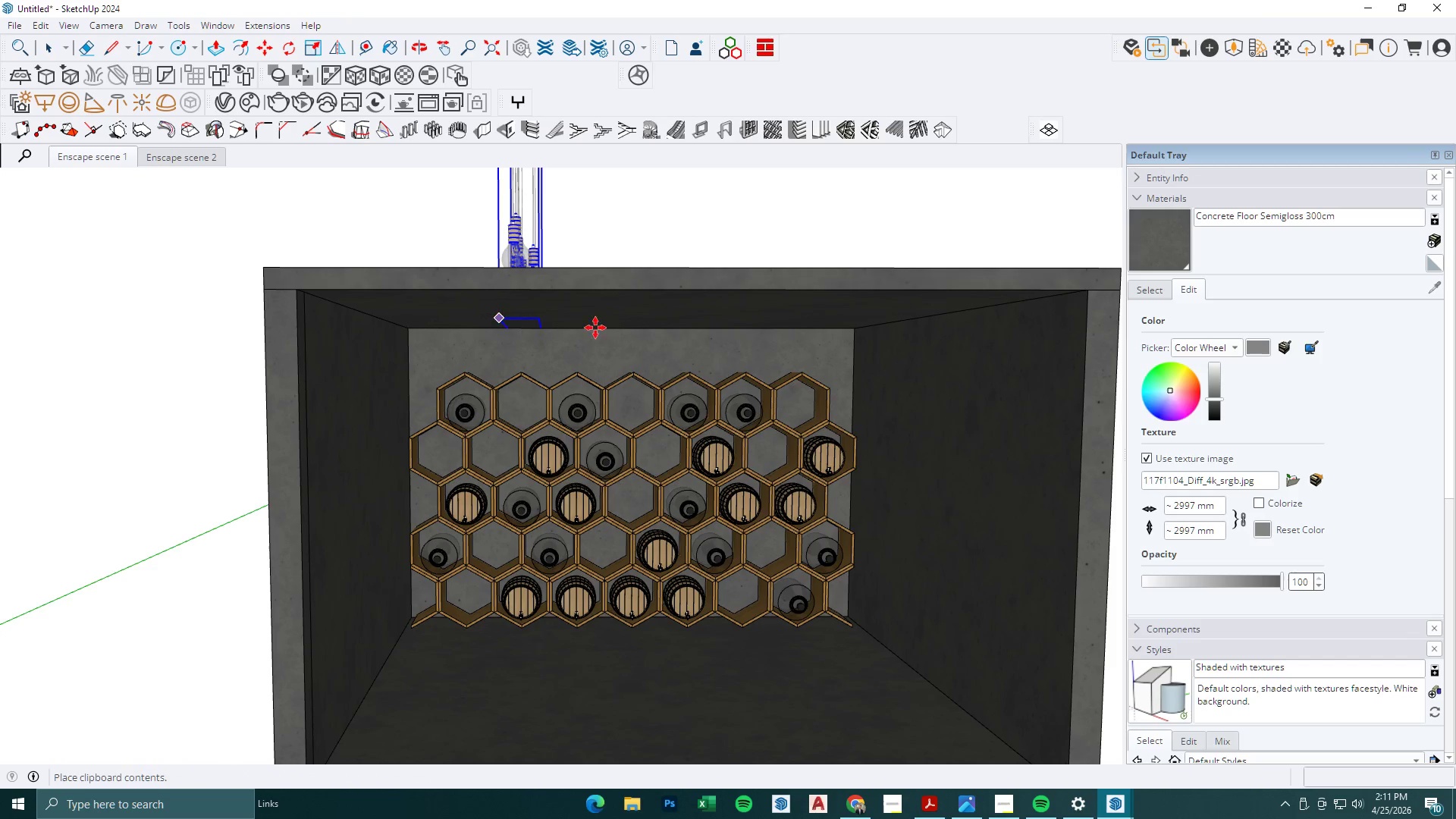 
scroll: coordinate [614, 336], scroll_direction: down, amount: 2.0
 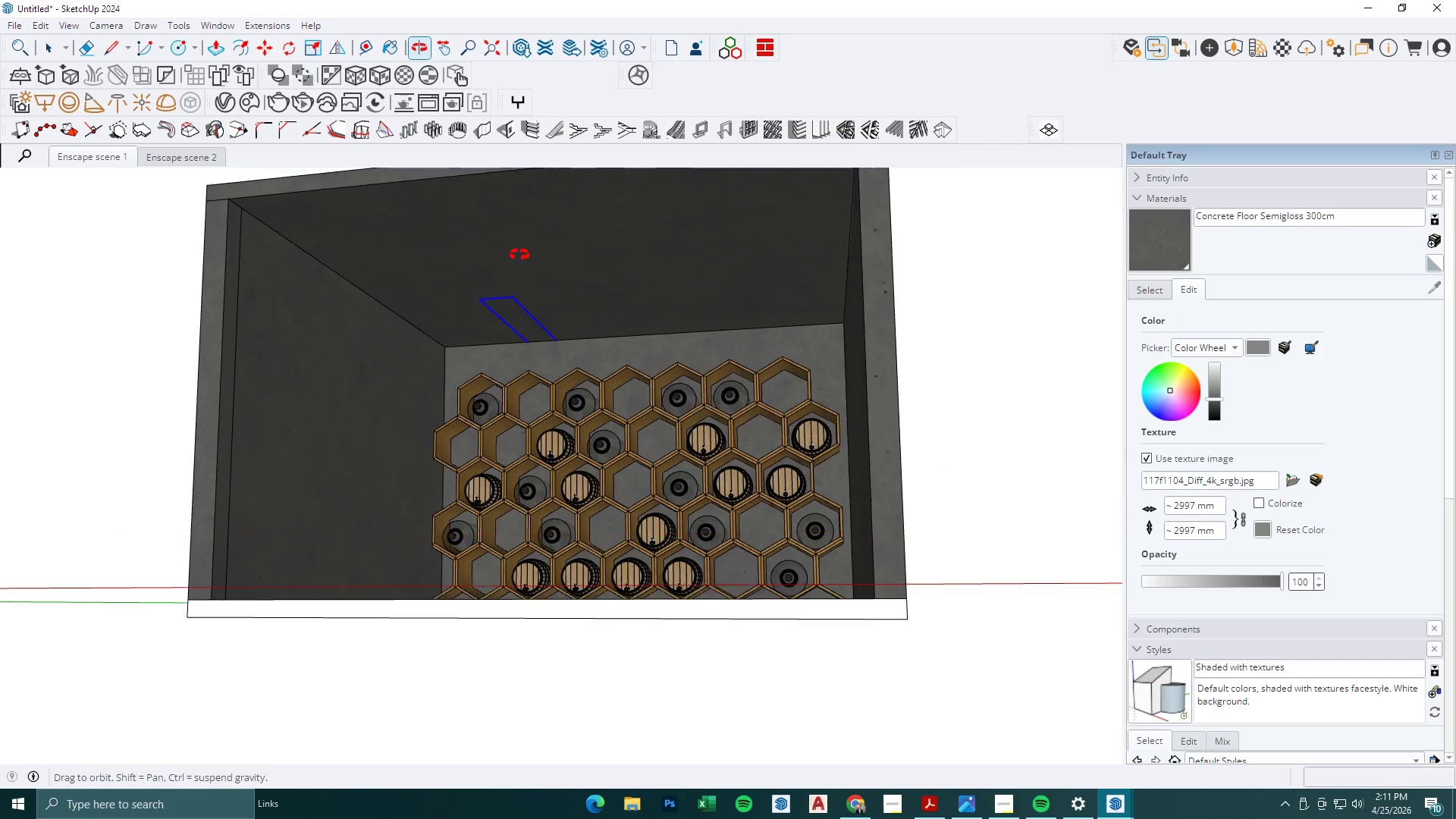 
left_click_drag(start_coordinate=[348, 328], to_coordinate=[343, 347])
 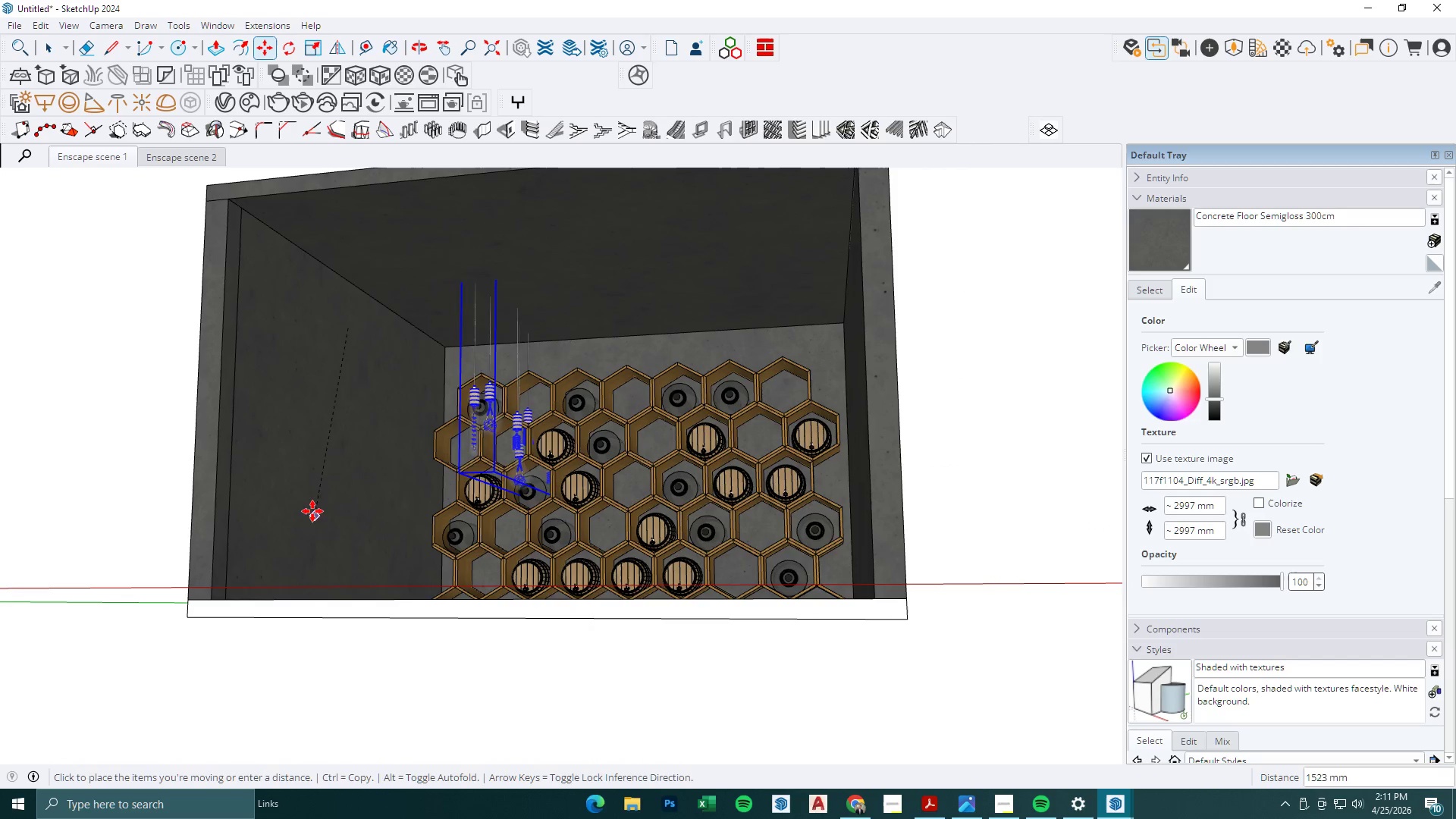 
left_click([306, 489])
 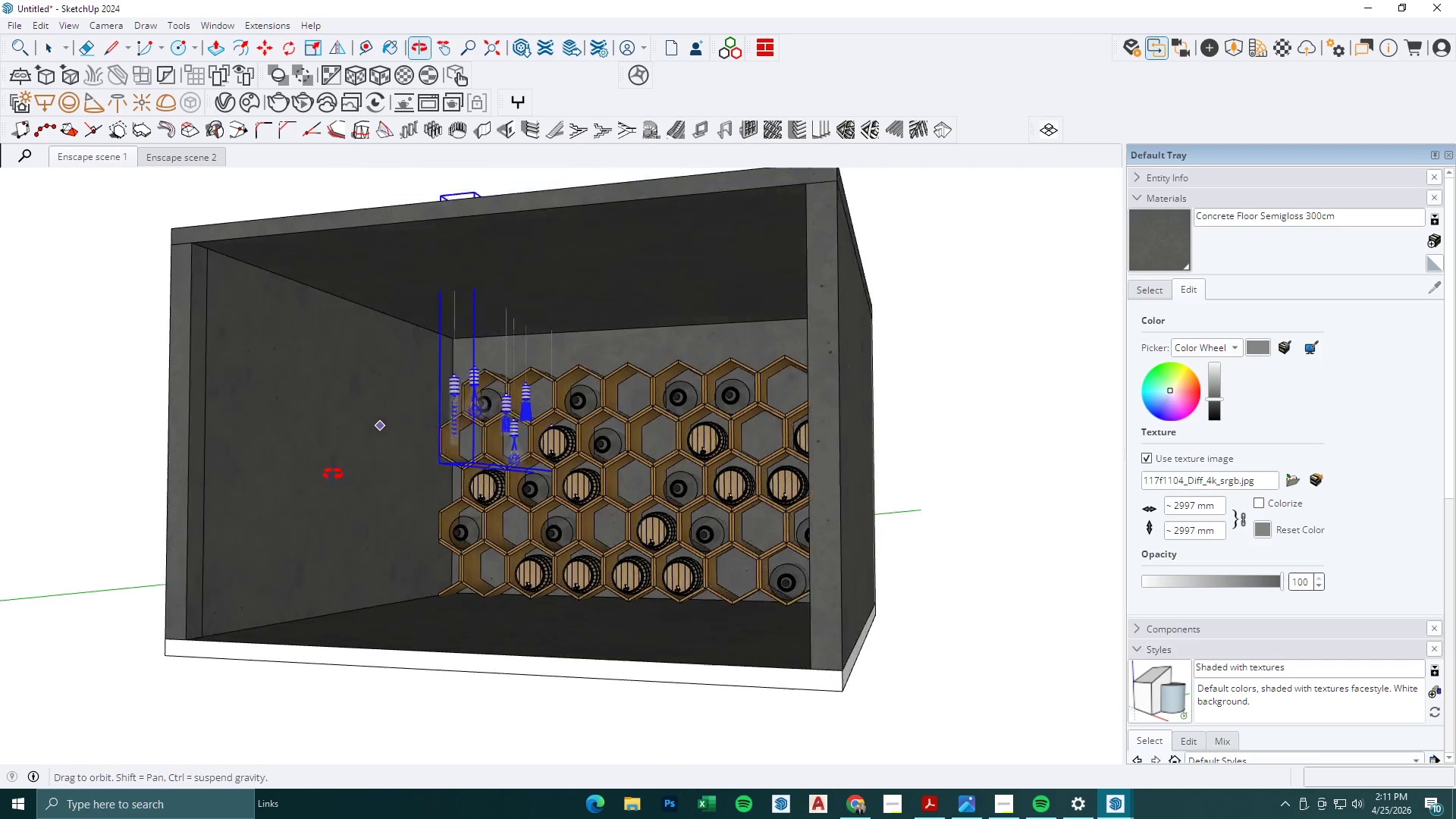 
scroll: coordinate [368, 478], scroll_direction: up, amount: 9.0
 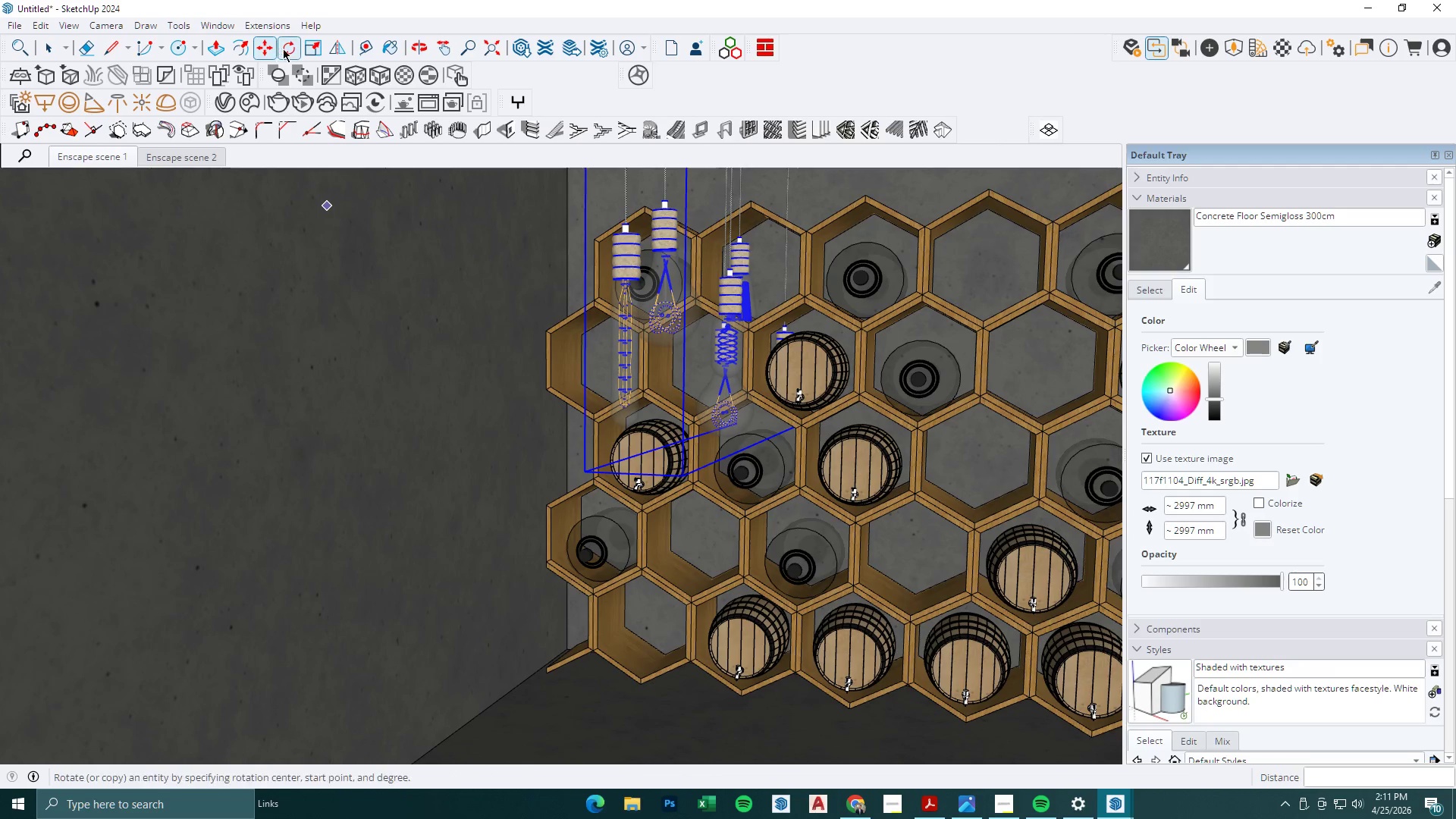 
left_click([671, 249])
 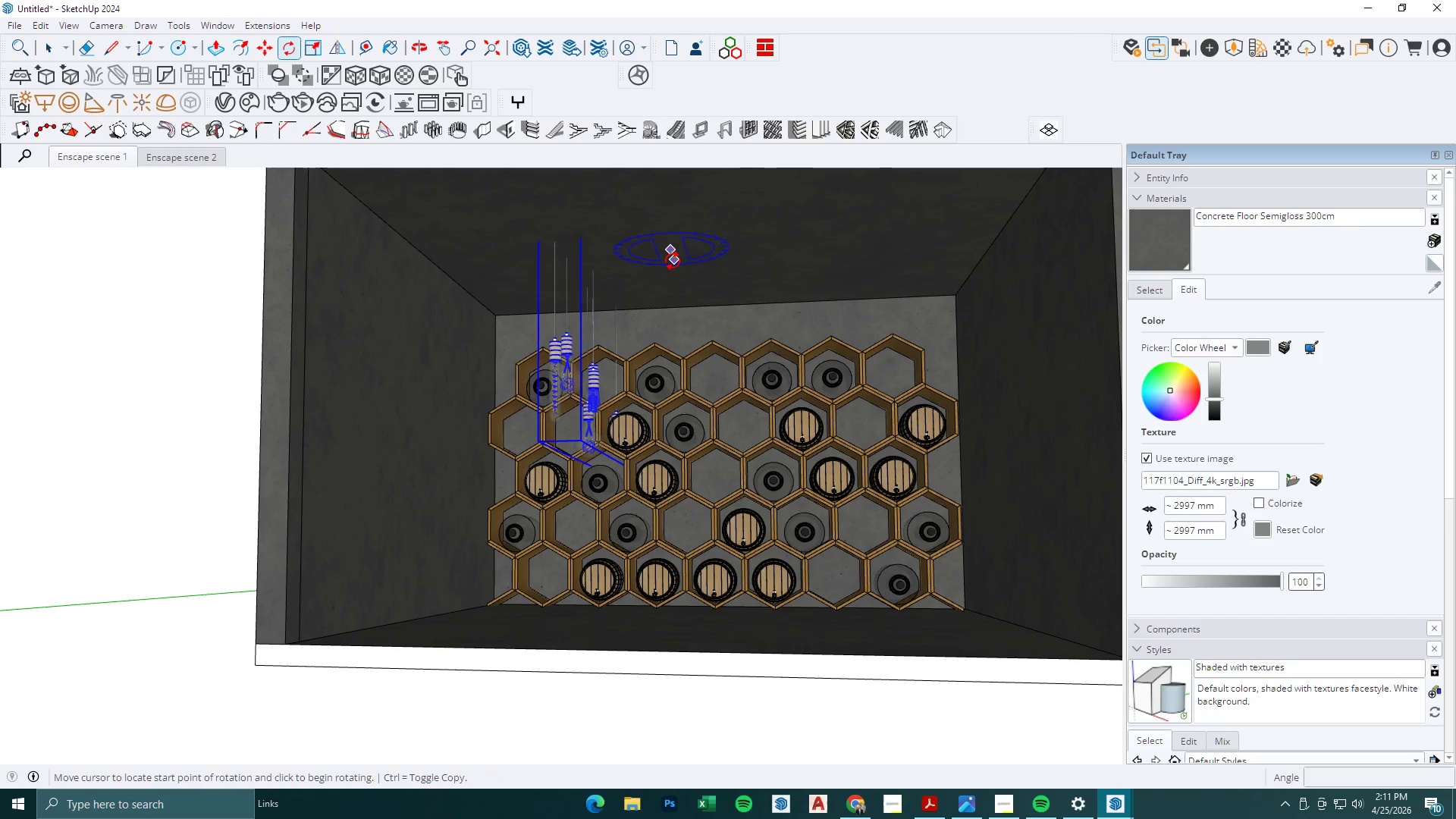 
scroll: coordinate [667, 270], scroll_direction: down, amount: 8.0
 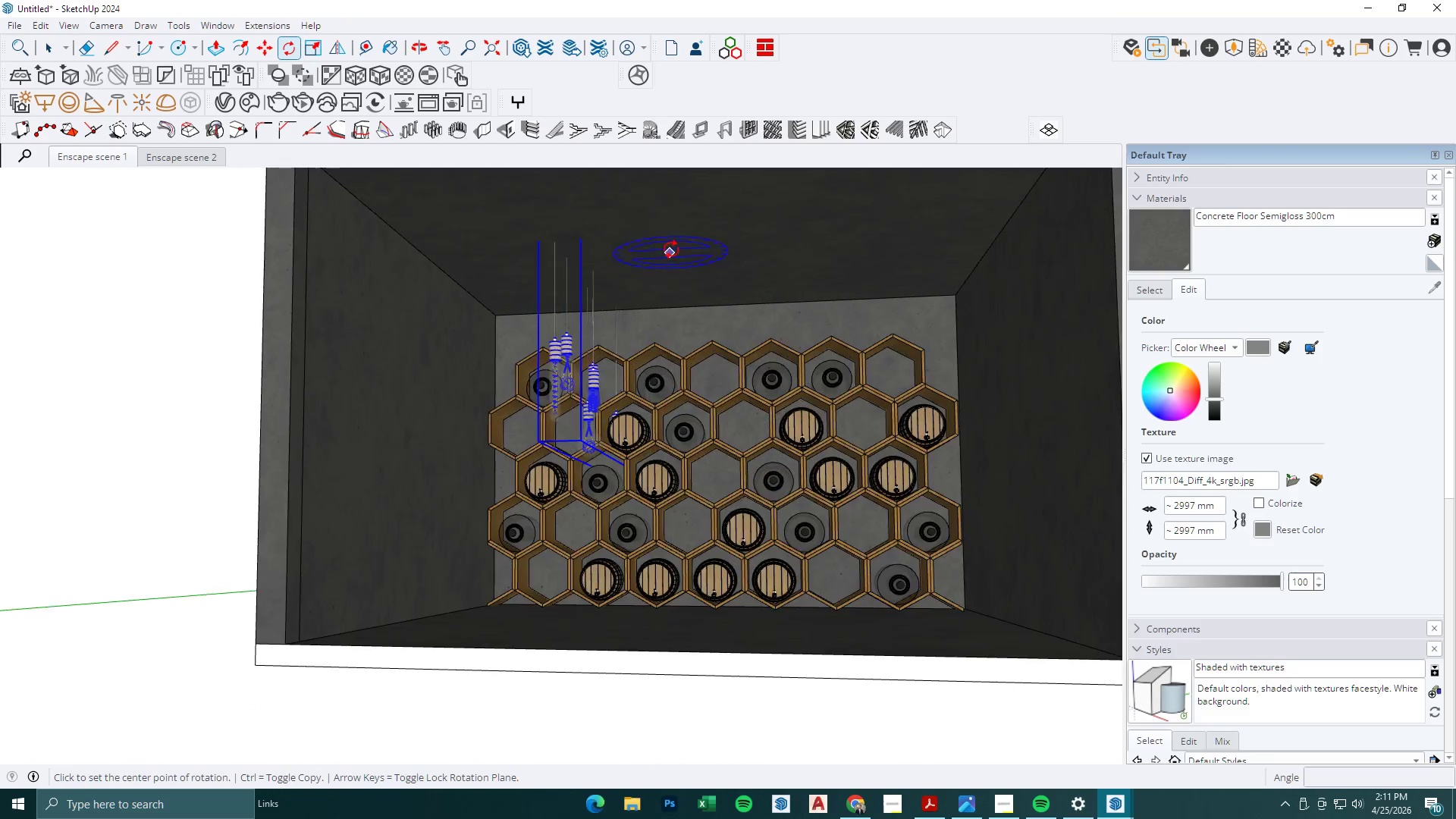 
left_click([673, 261])
 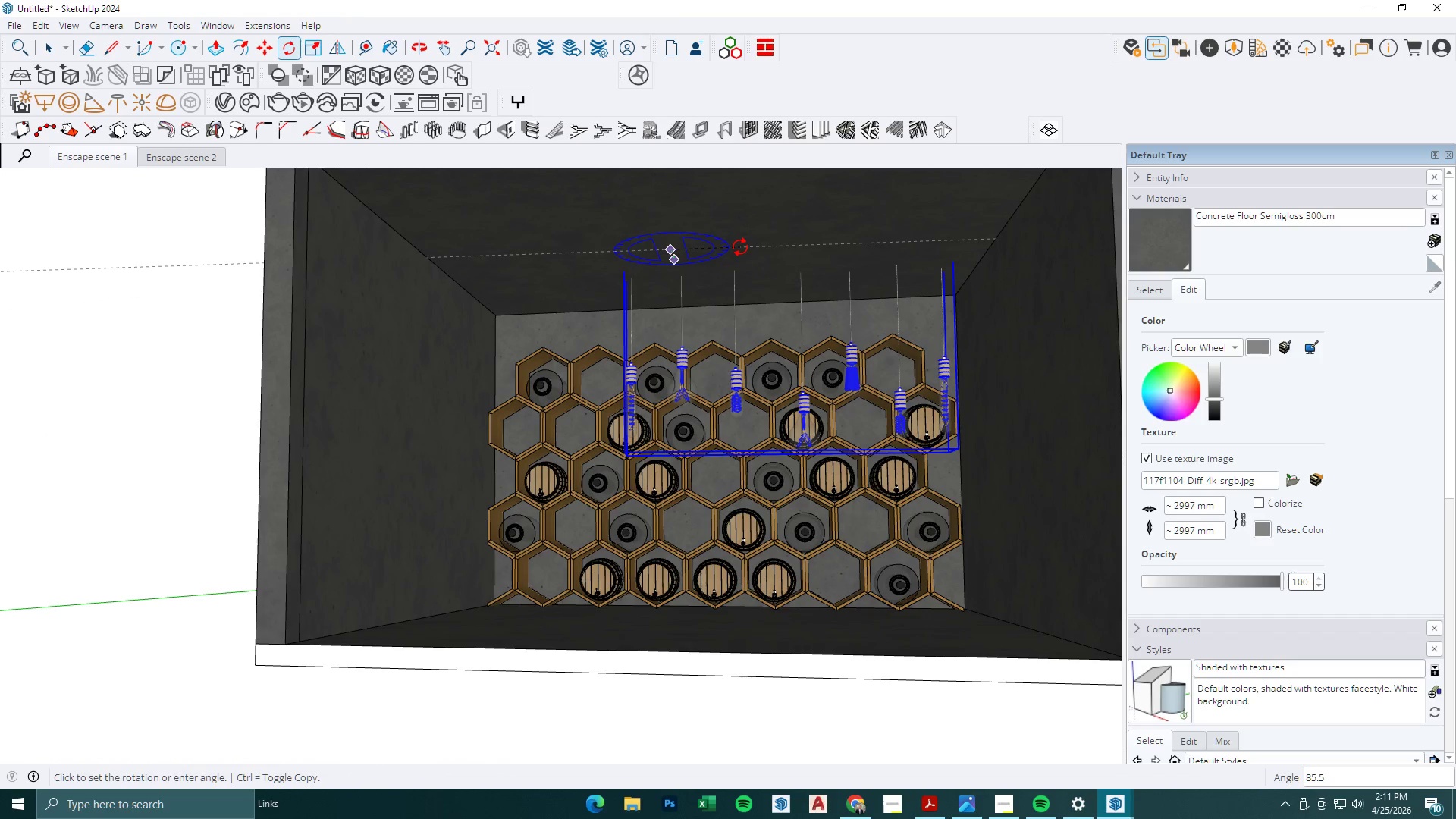 
key(Numpad9)
 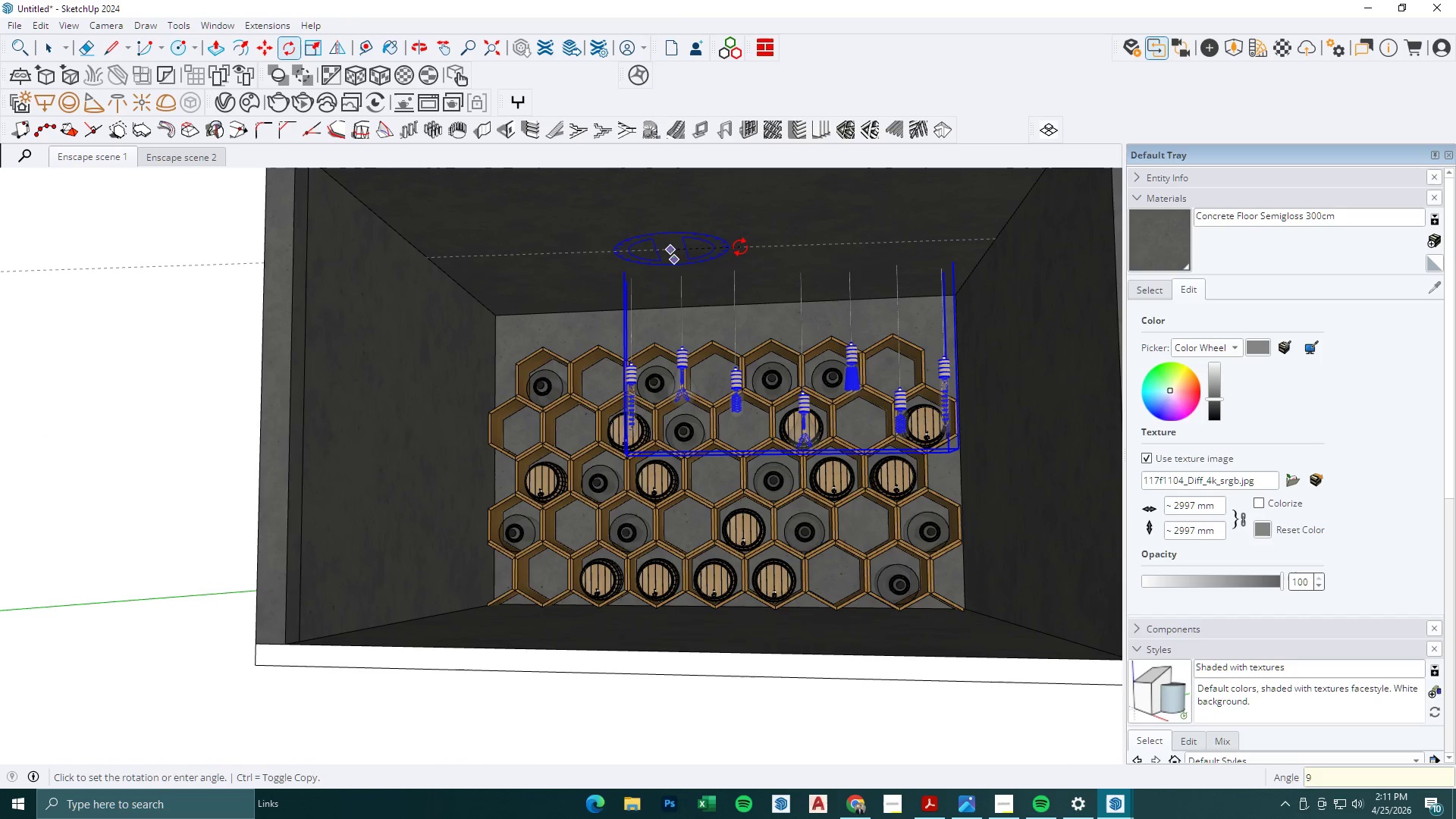 
key(Numpad0)
 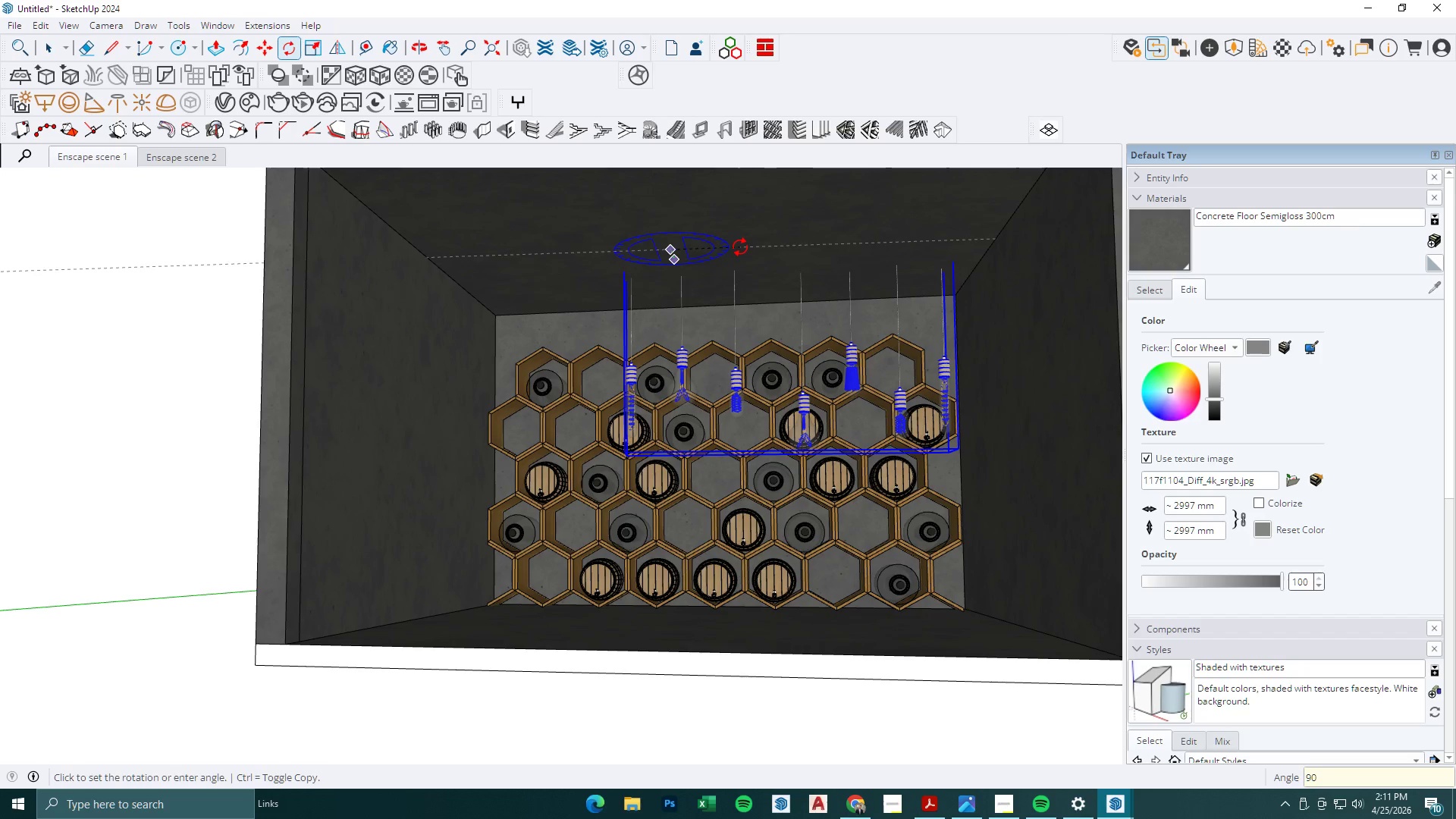 
key(NumpadEnter)
 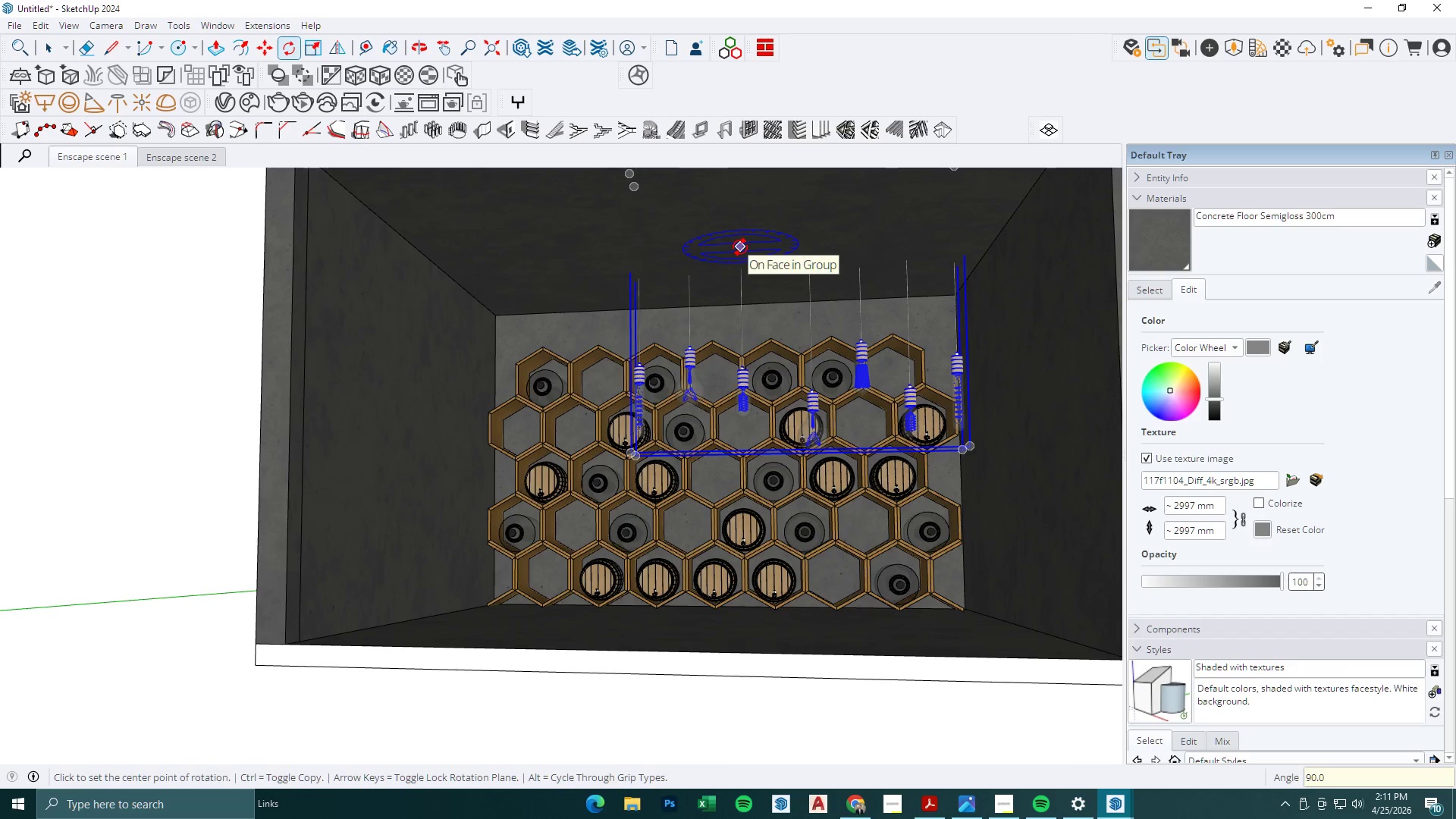 
scroll: coordinate [725, 289], scroll_direction: down, amount: 1.0
 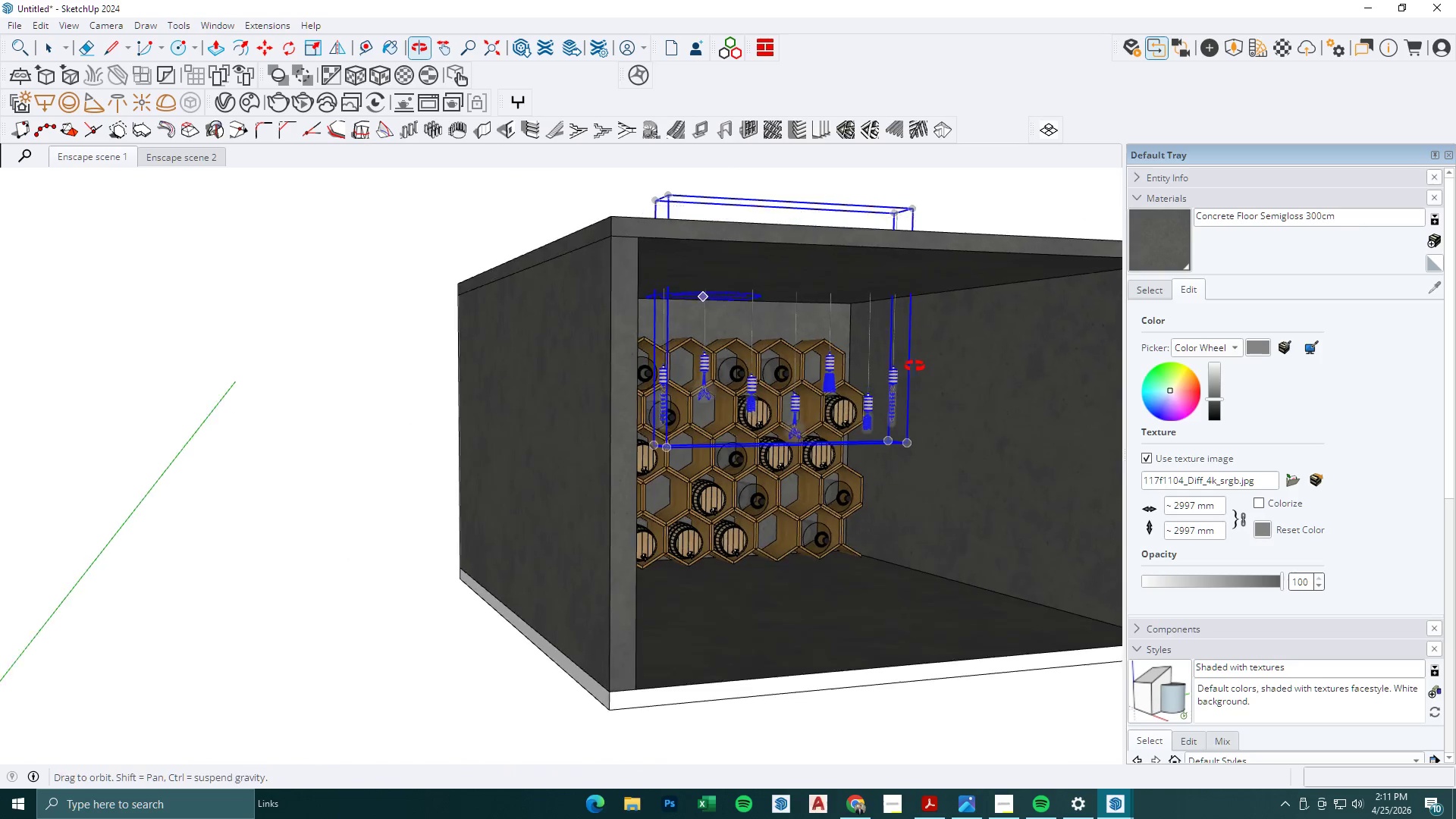 
key(S)
 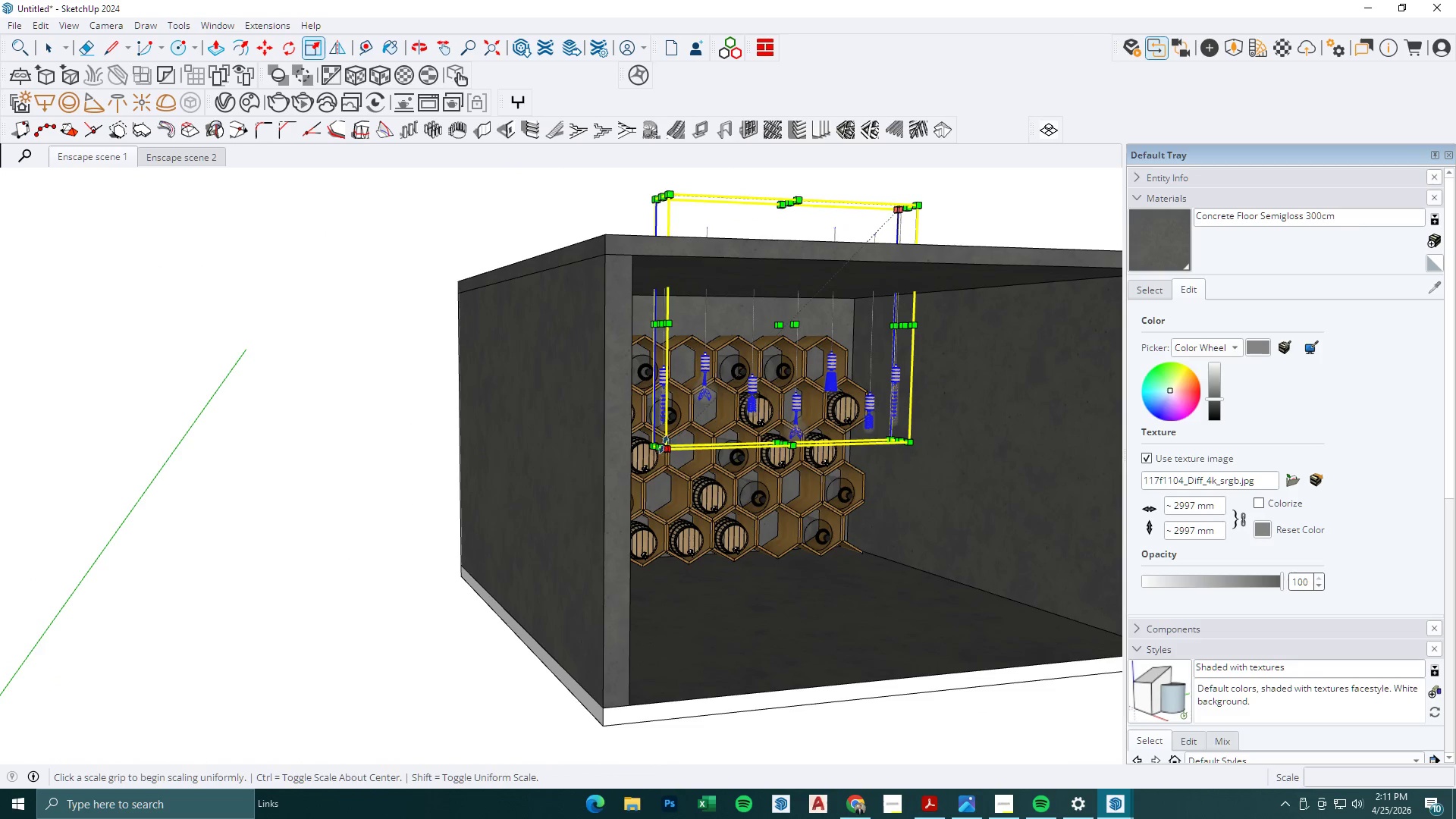 
left_click([665, 444])
 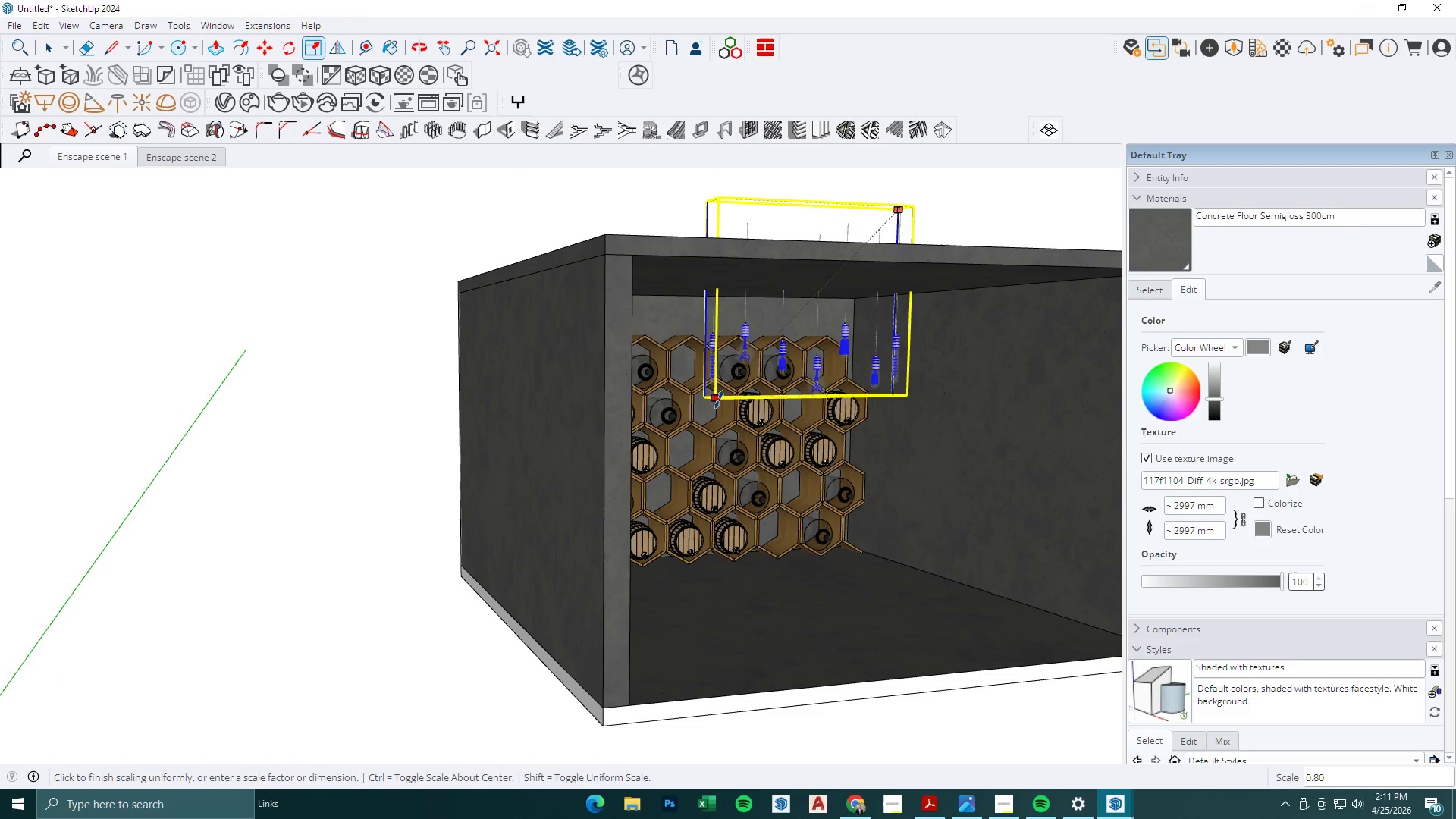 
left_click([723, 396])
 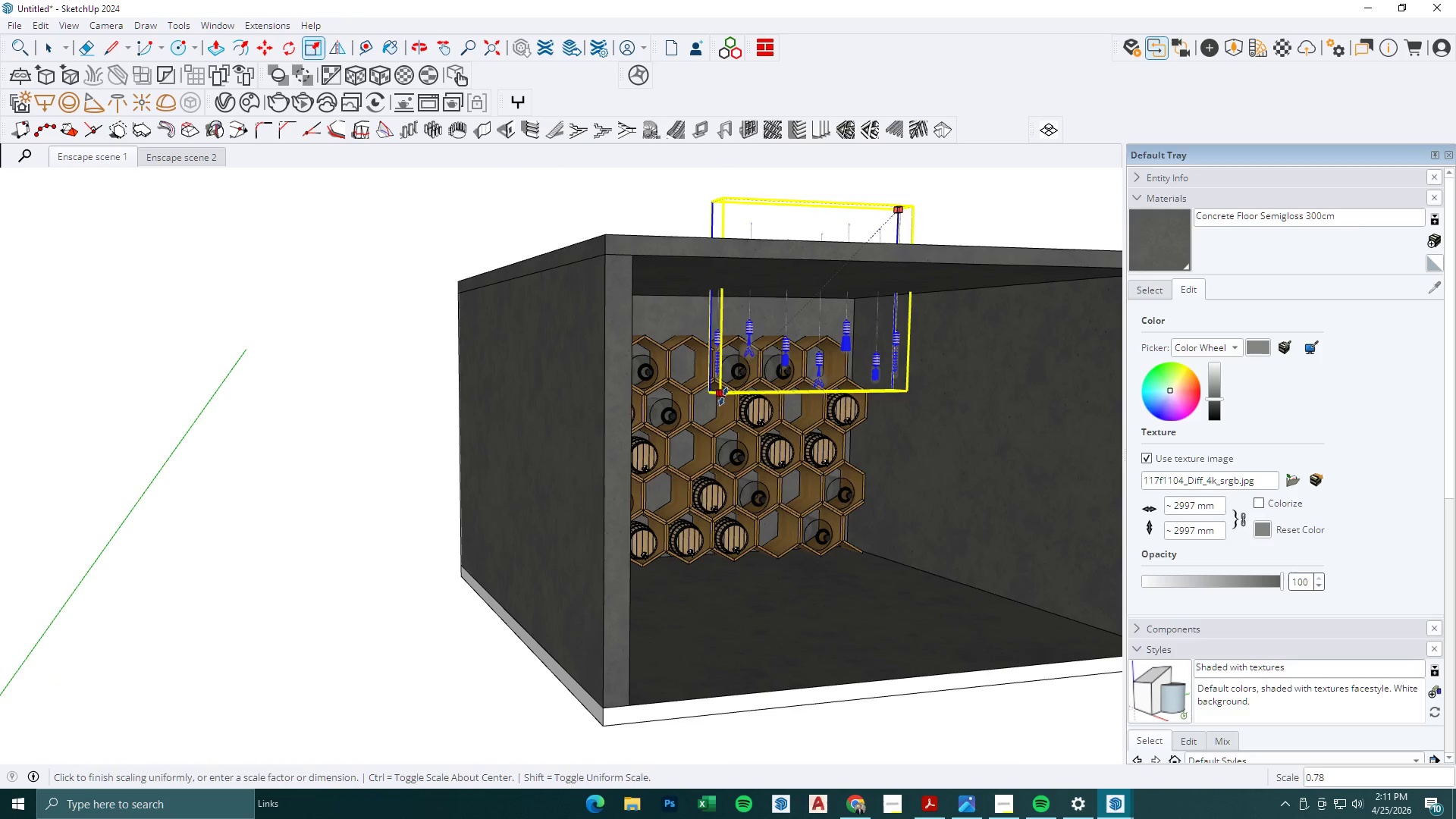 
scroll: coordinate [739, 405], scroll_direction: down, amount: 1.0
 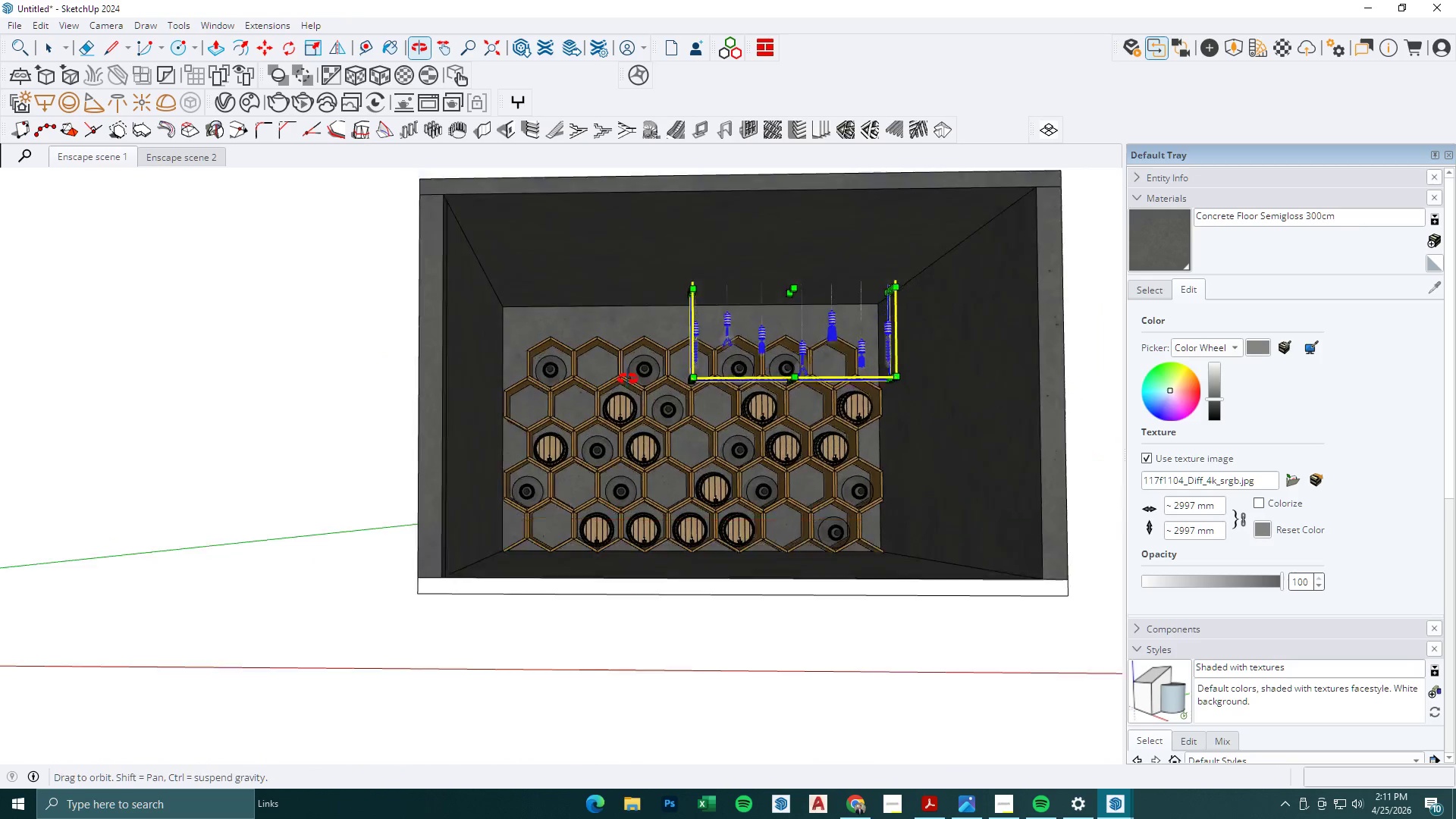 
scroll: coordinate [641, 351], scroll_direction: up, amount: 8.0
 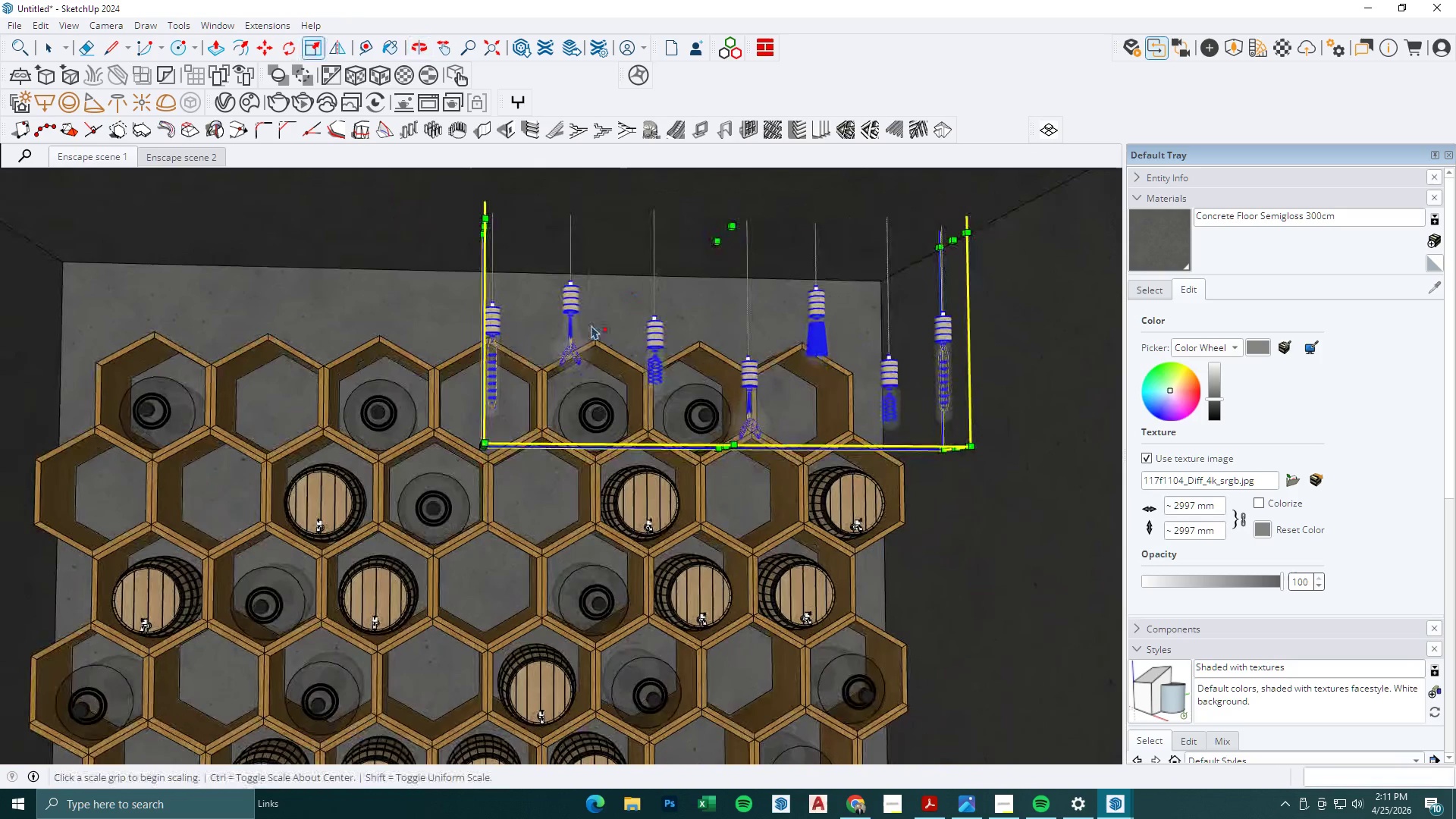 
scroll: coordinate [611, 332], scroll_direction: down, amount: 5.0
 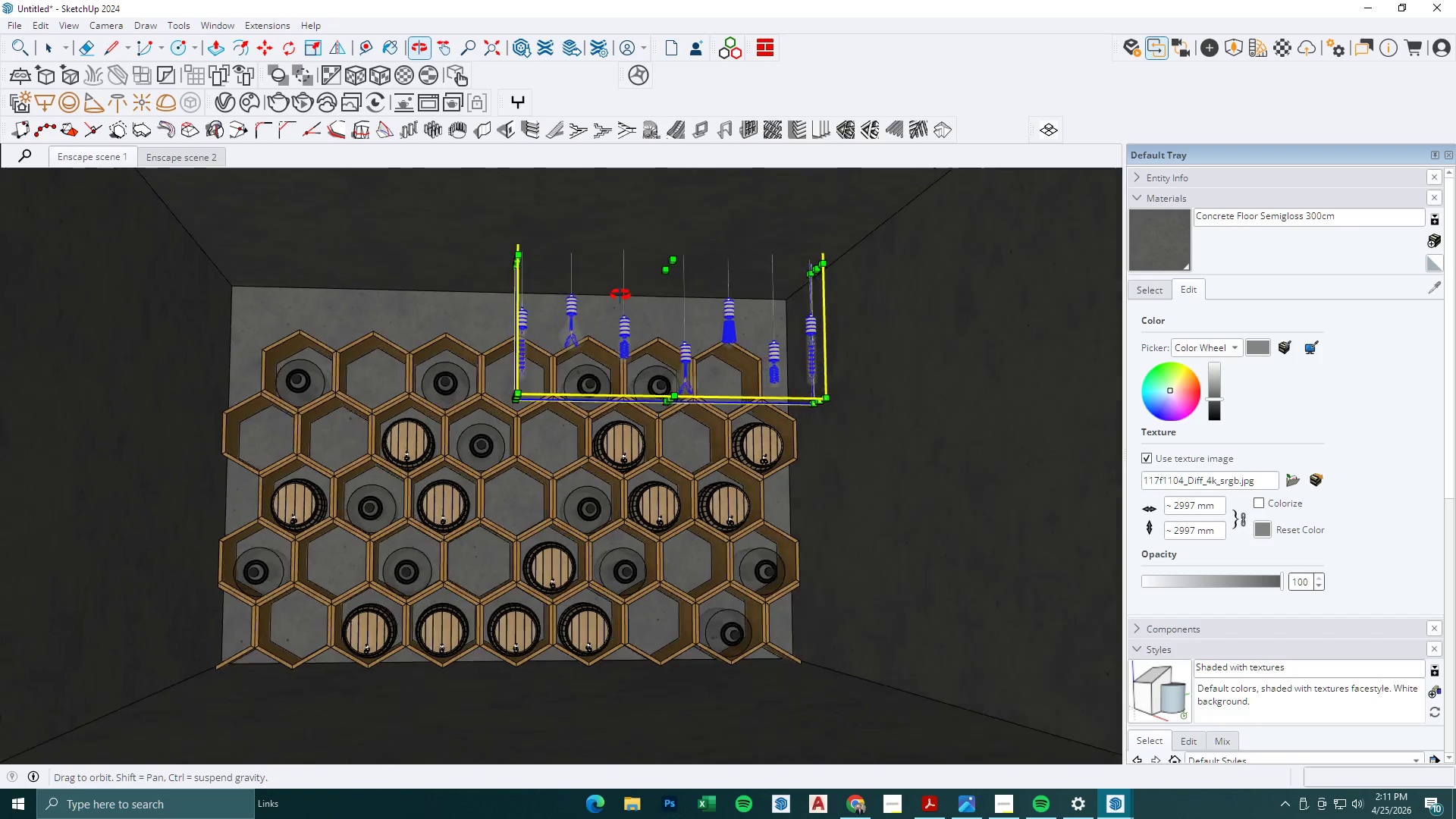 
key(M)
 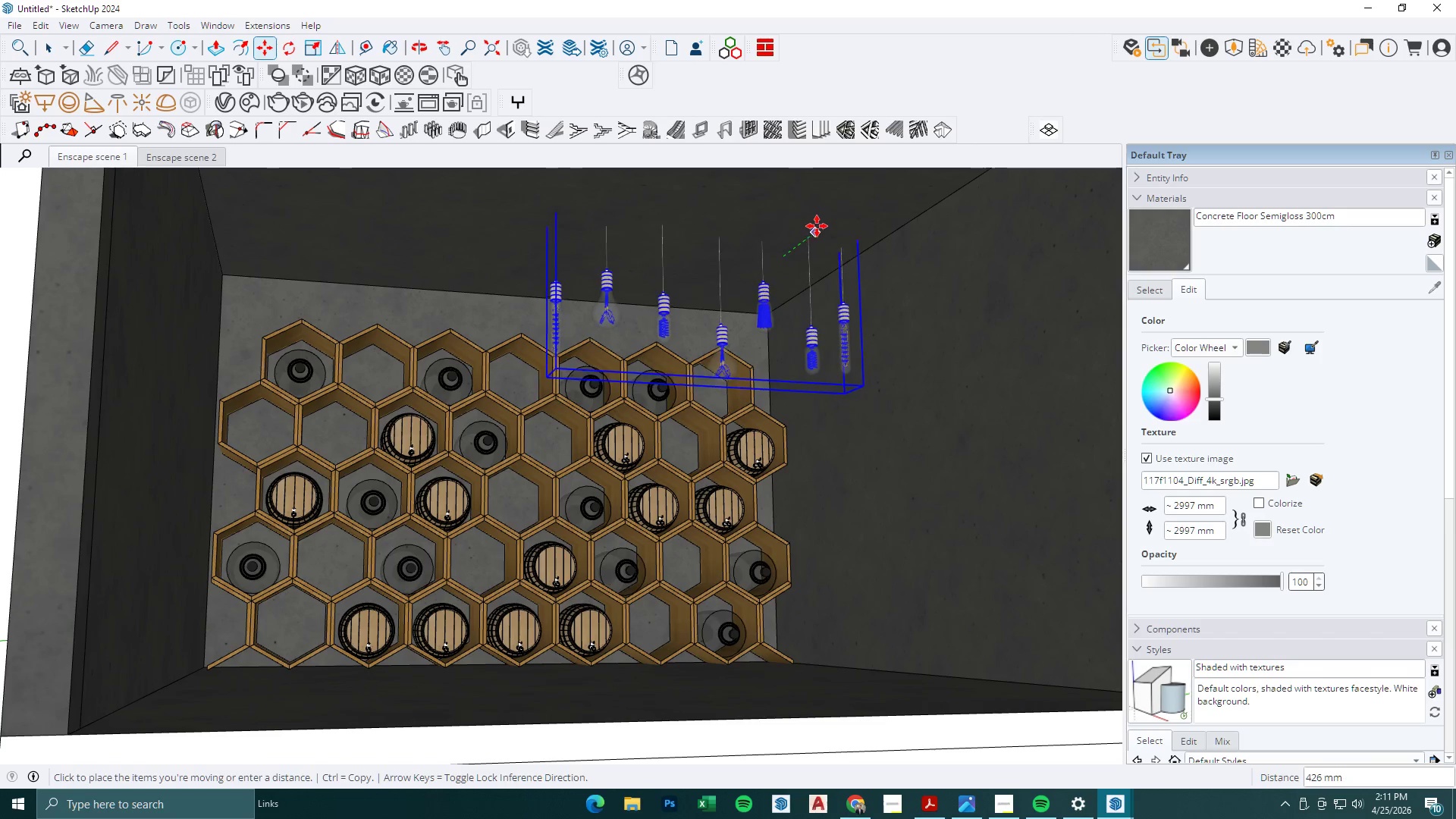 
left_click([817, 225])
 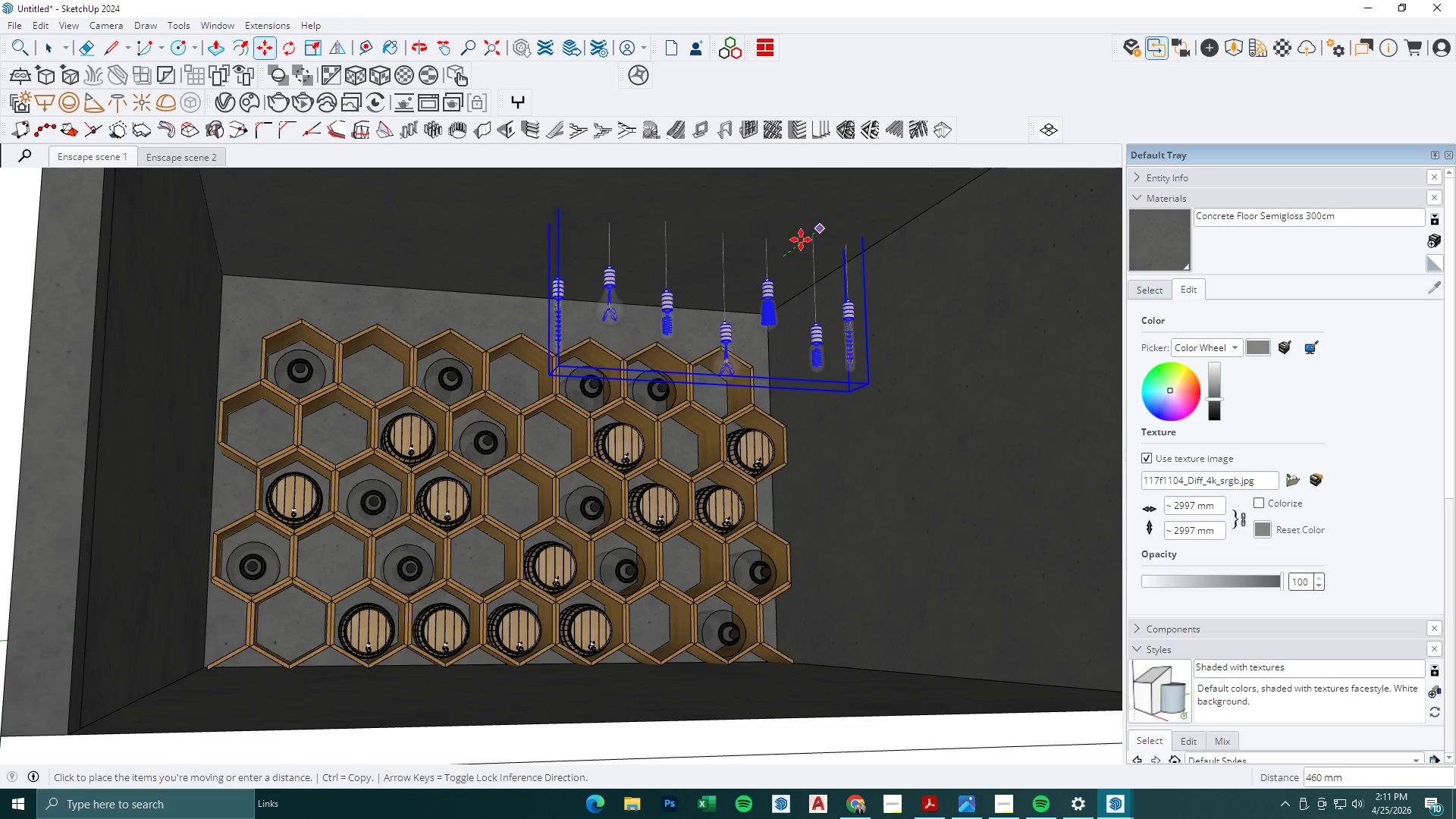 
key(Space)
 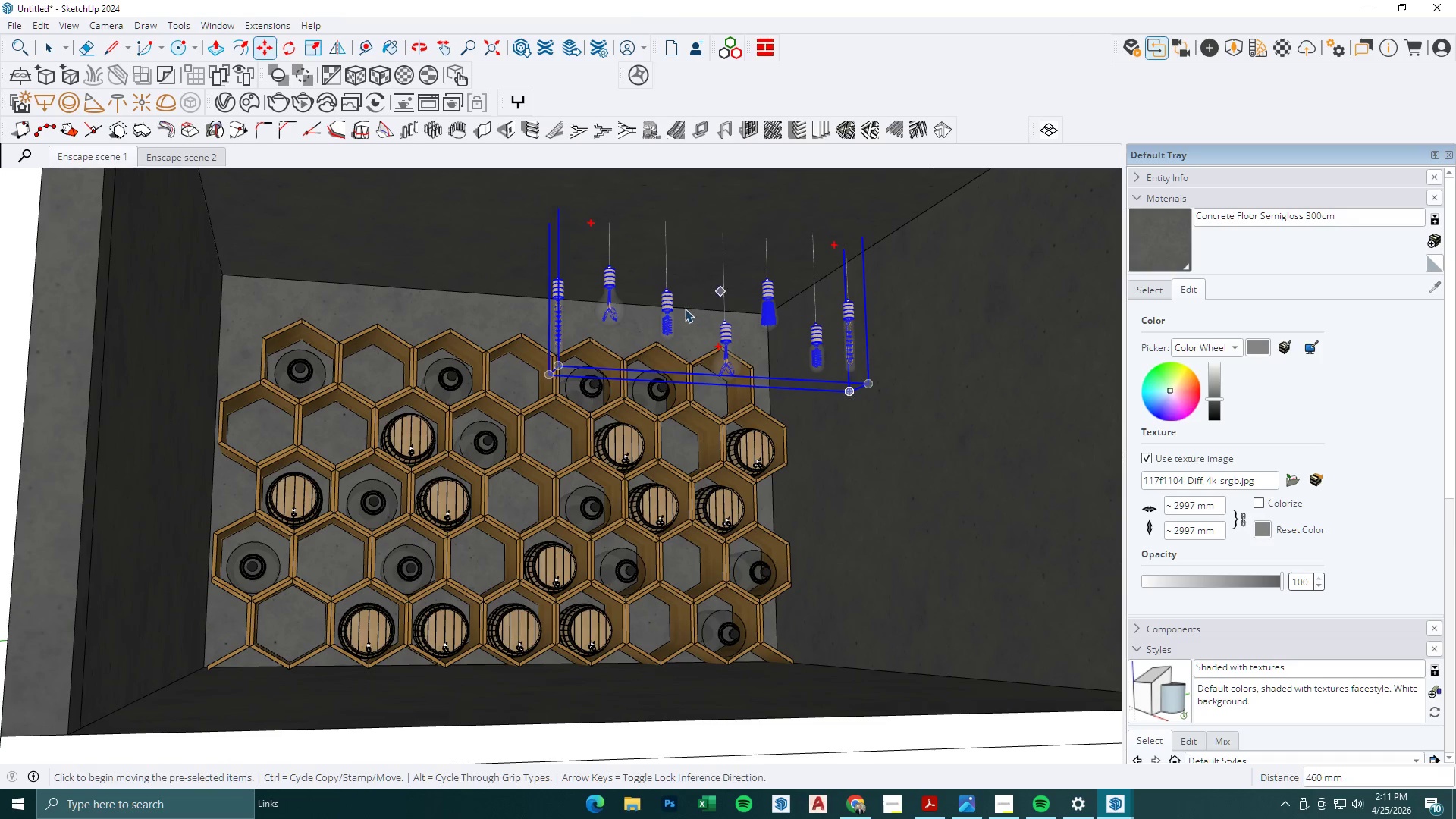 
left_click([673, 309])
 